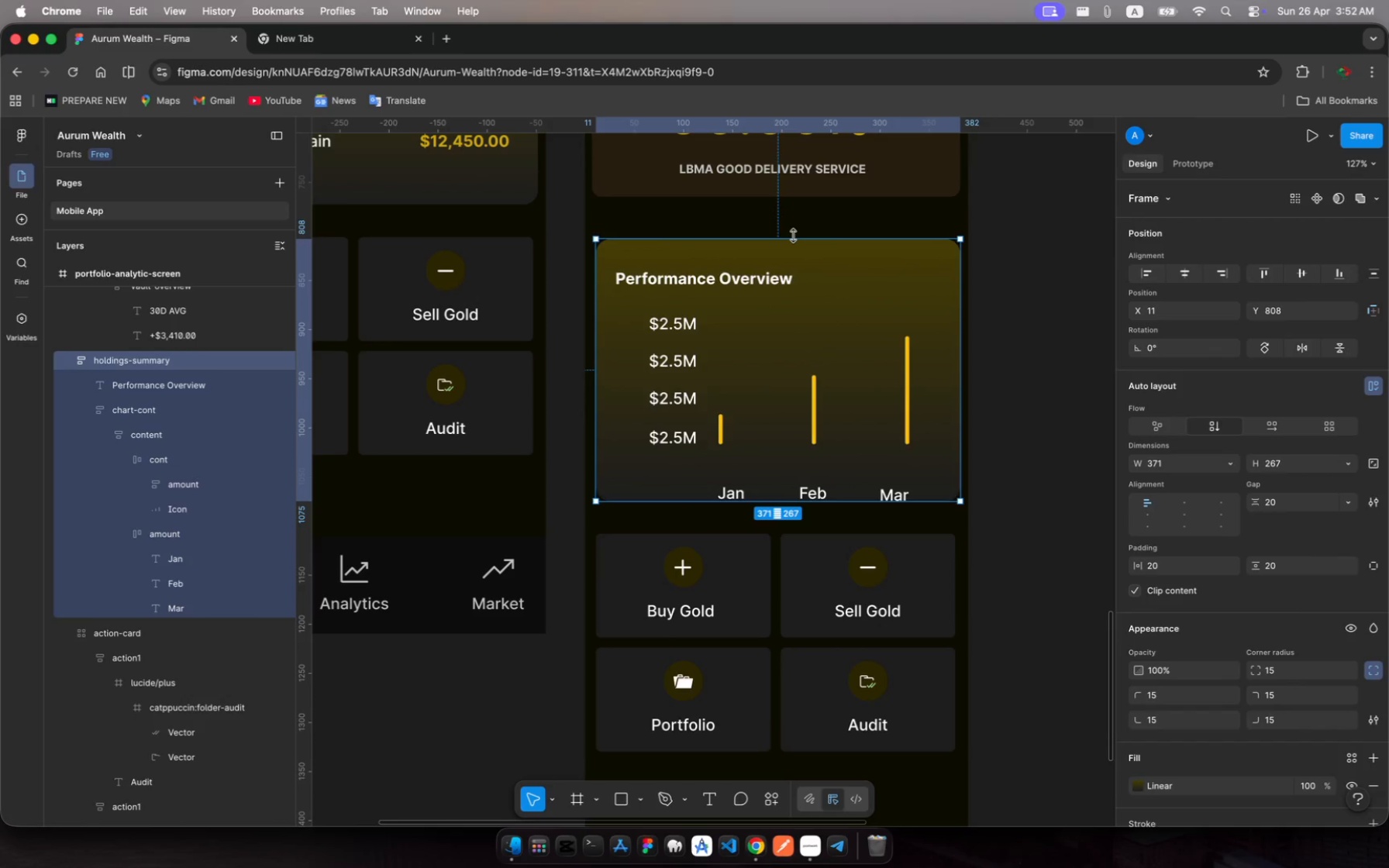 
left_click_drag(start_coordinate=[794, 236], to_coordinate=[800, 231])
 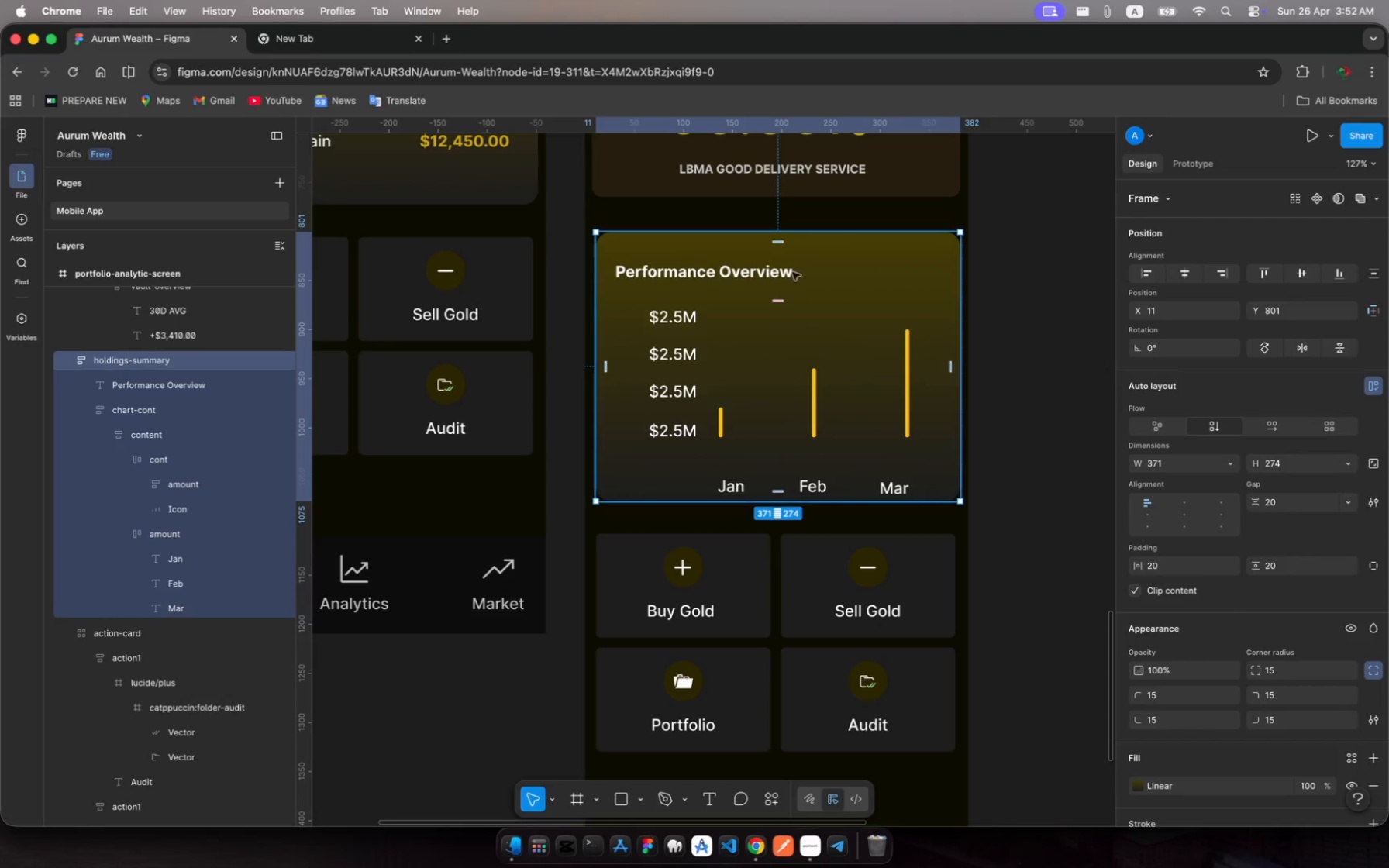 
left_click([784, 350])
 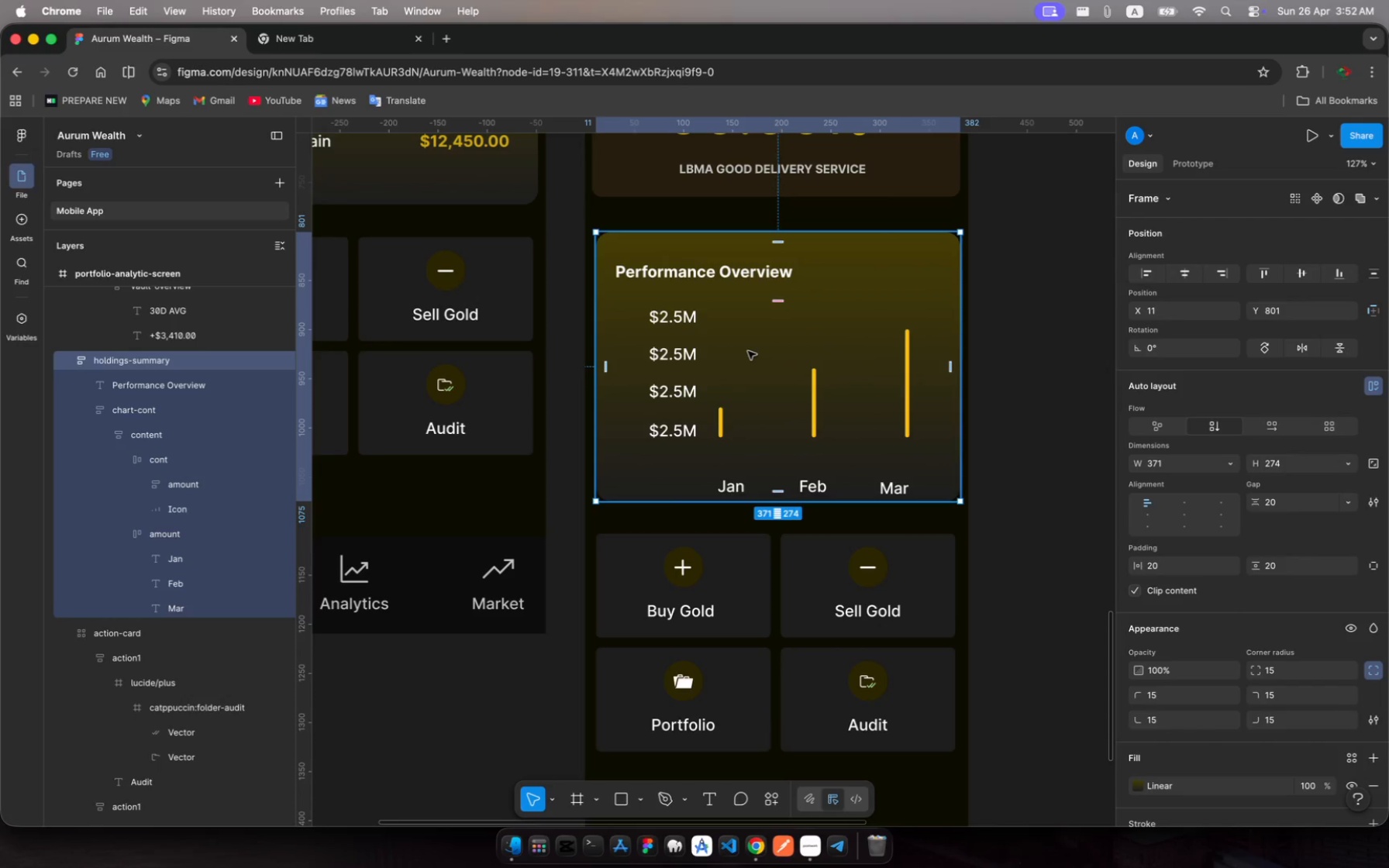 
double_click([748, 351])
 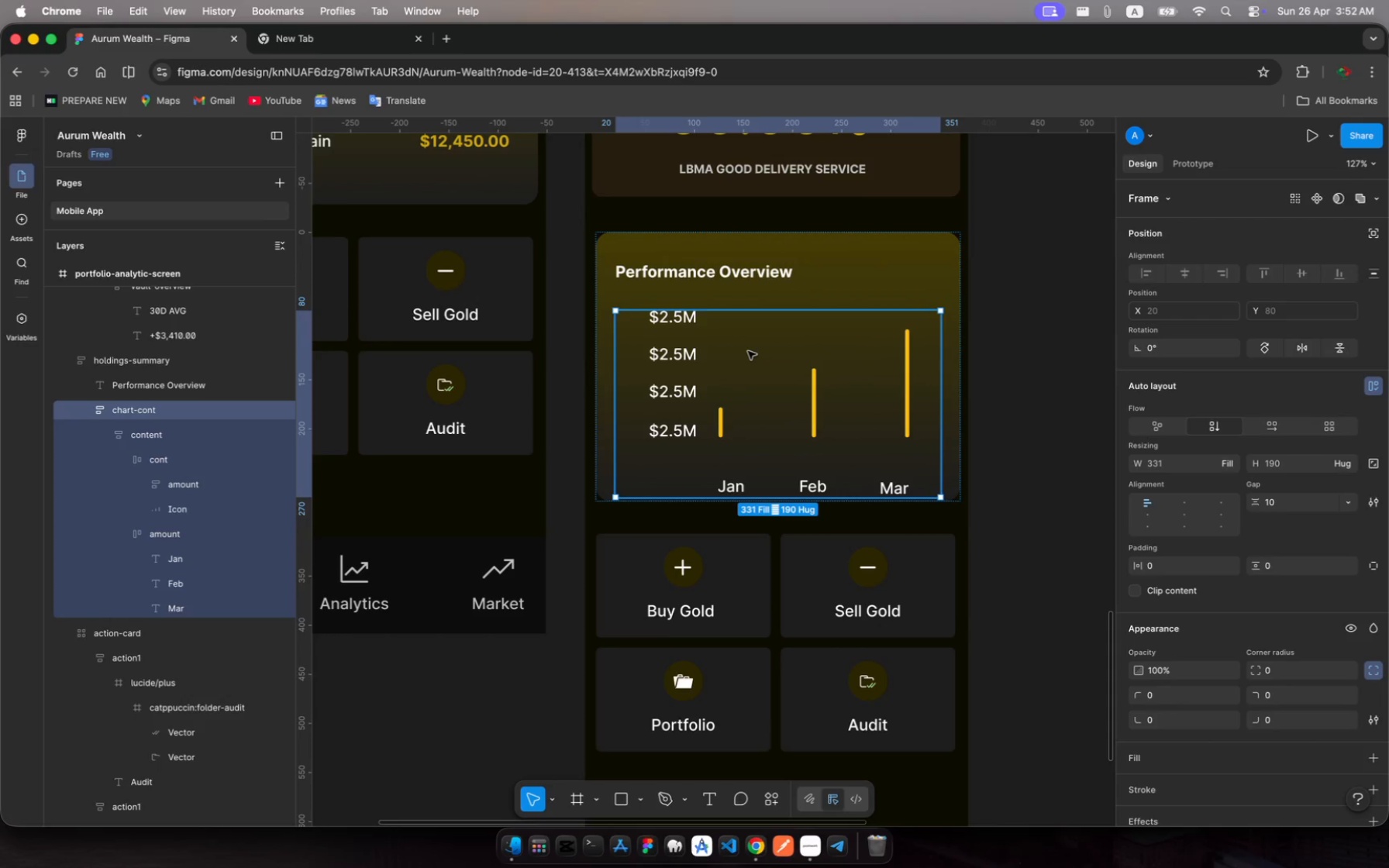 
left_click([748, 351])
 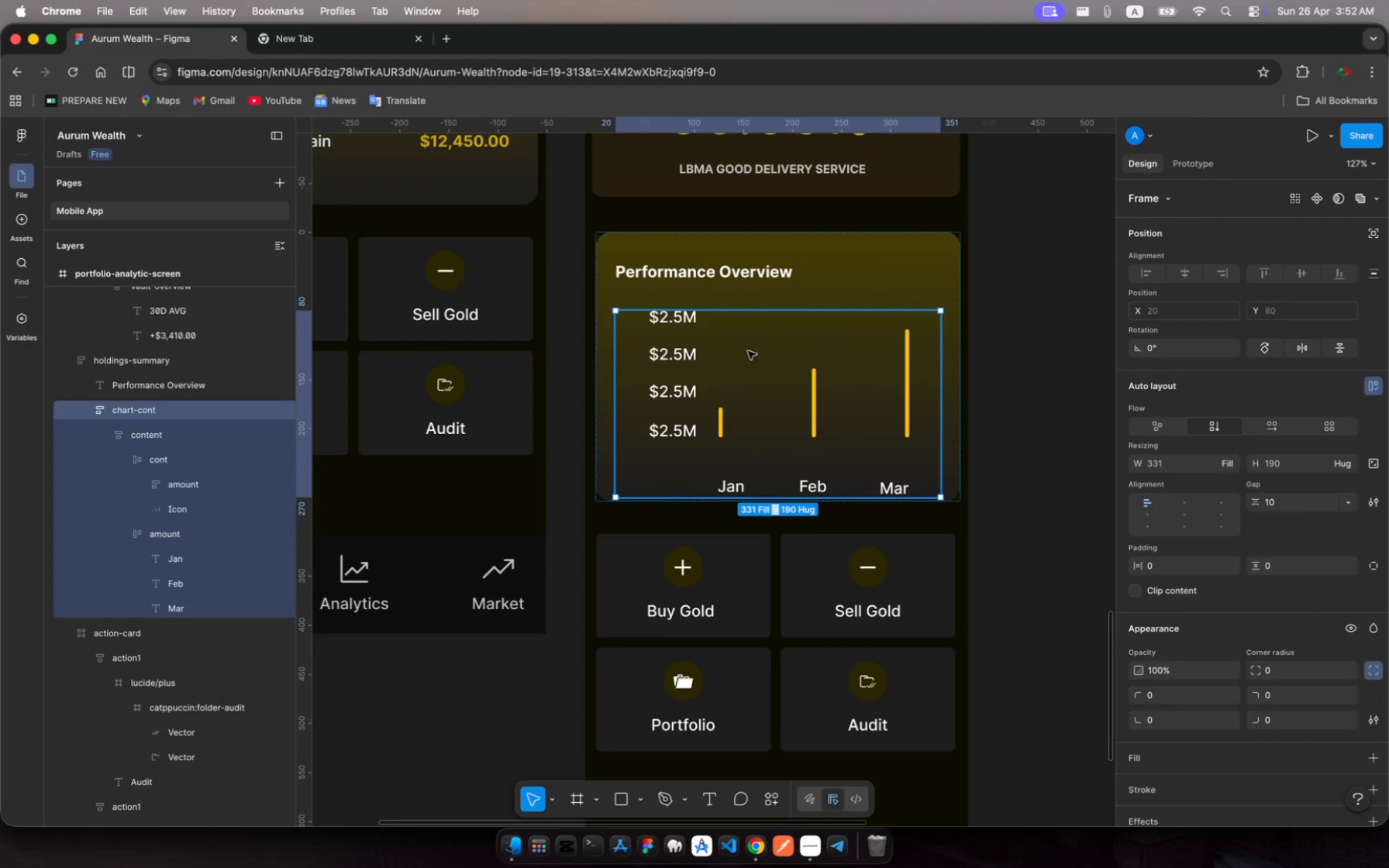 
left_click([748, 351])
 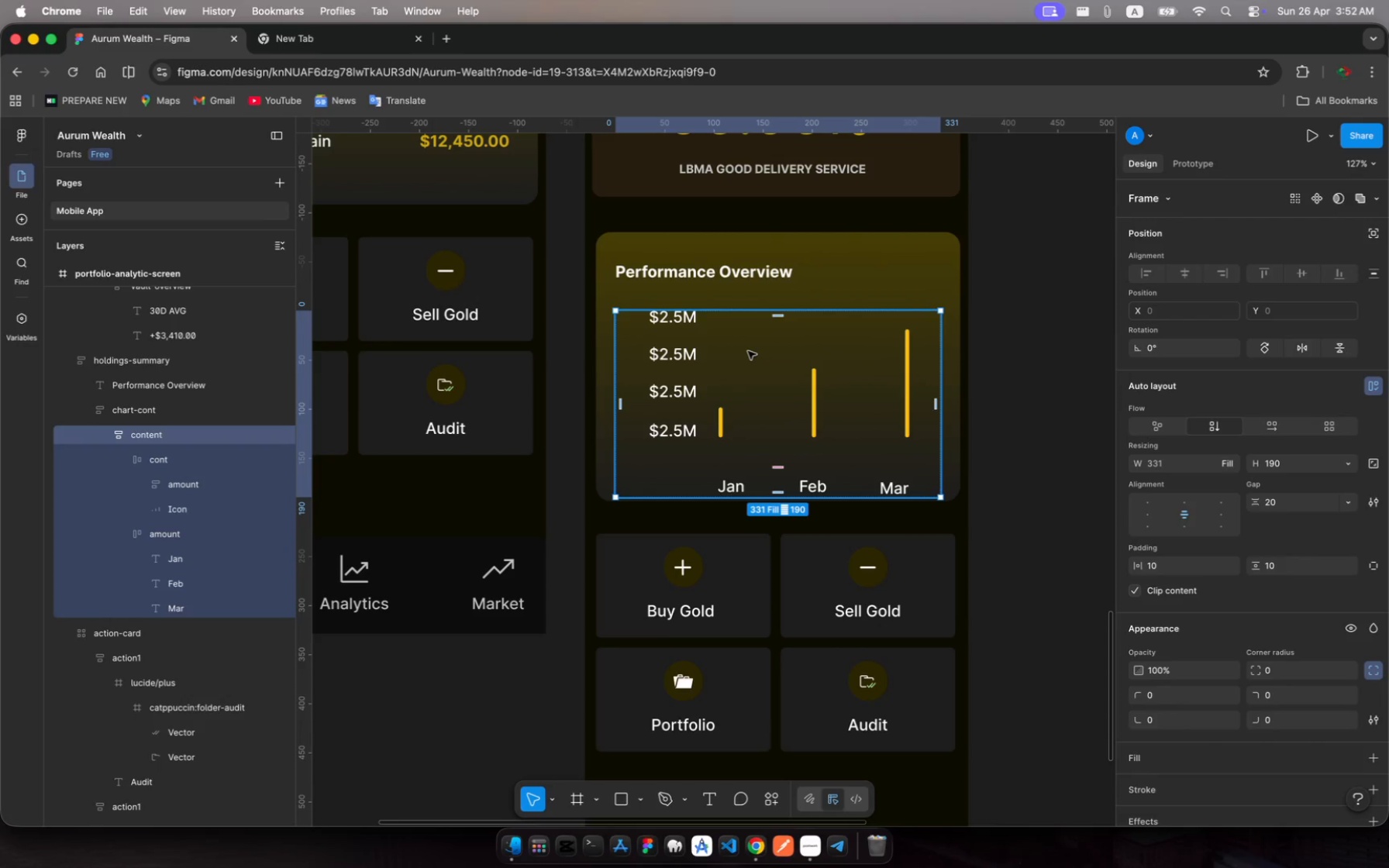 
left_click([748, 351])
 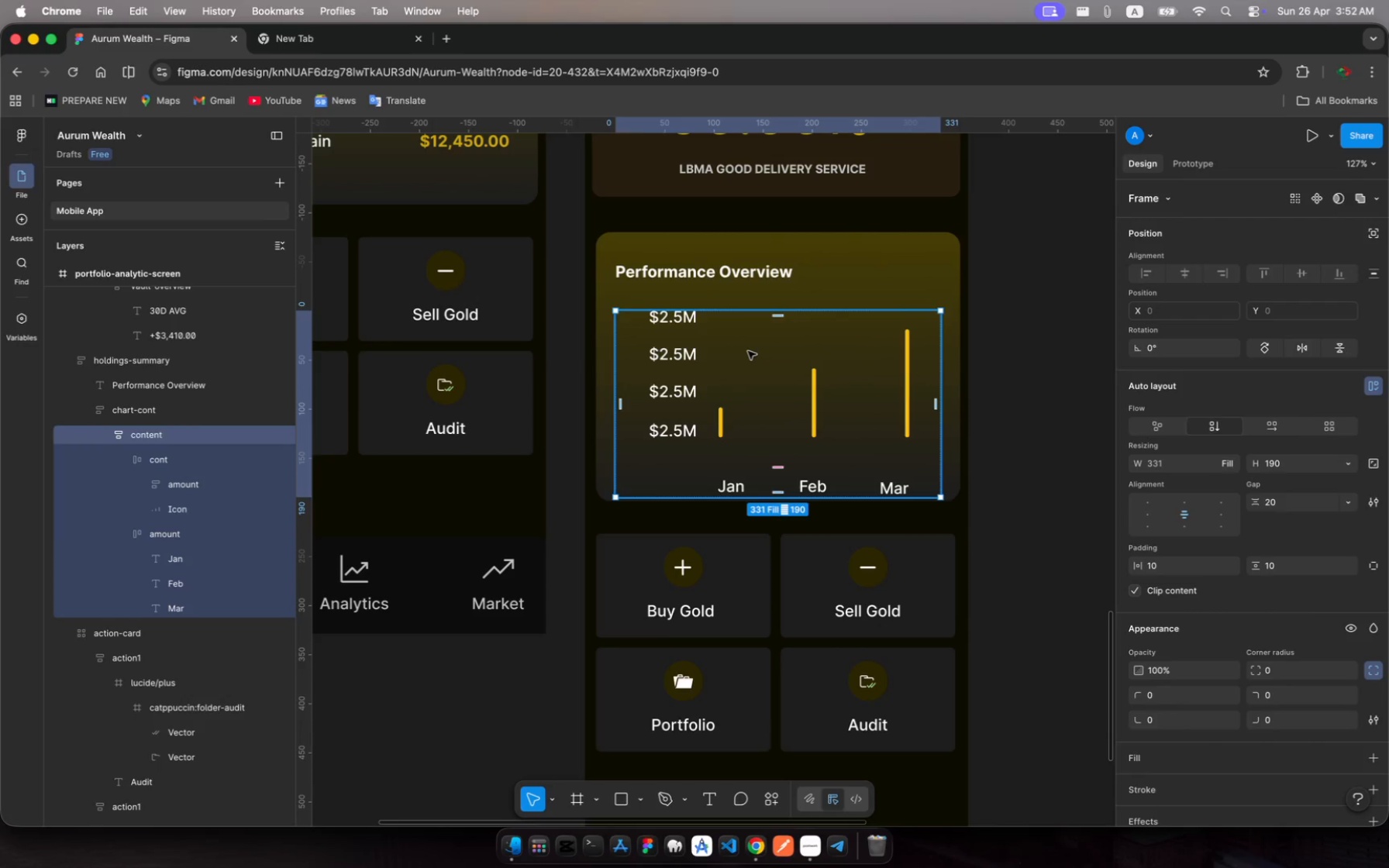 
left_click([748, 351])
 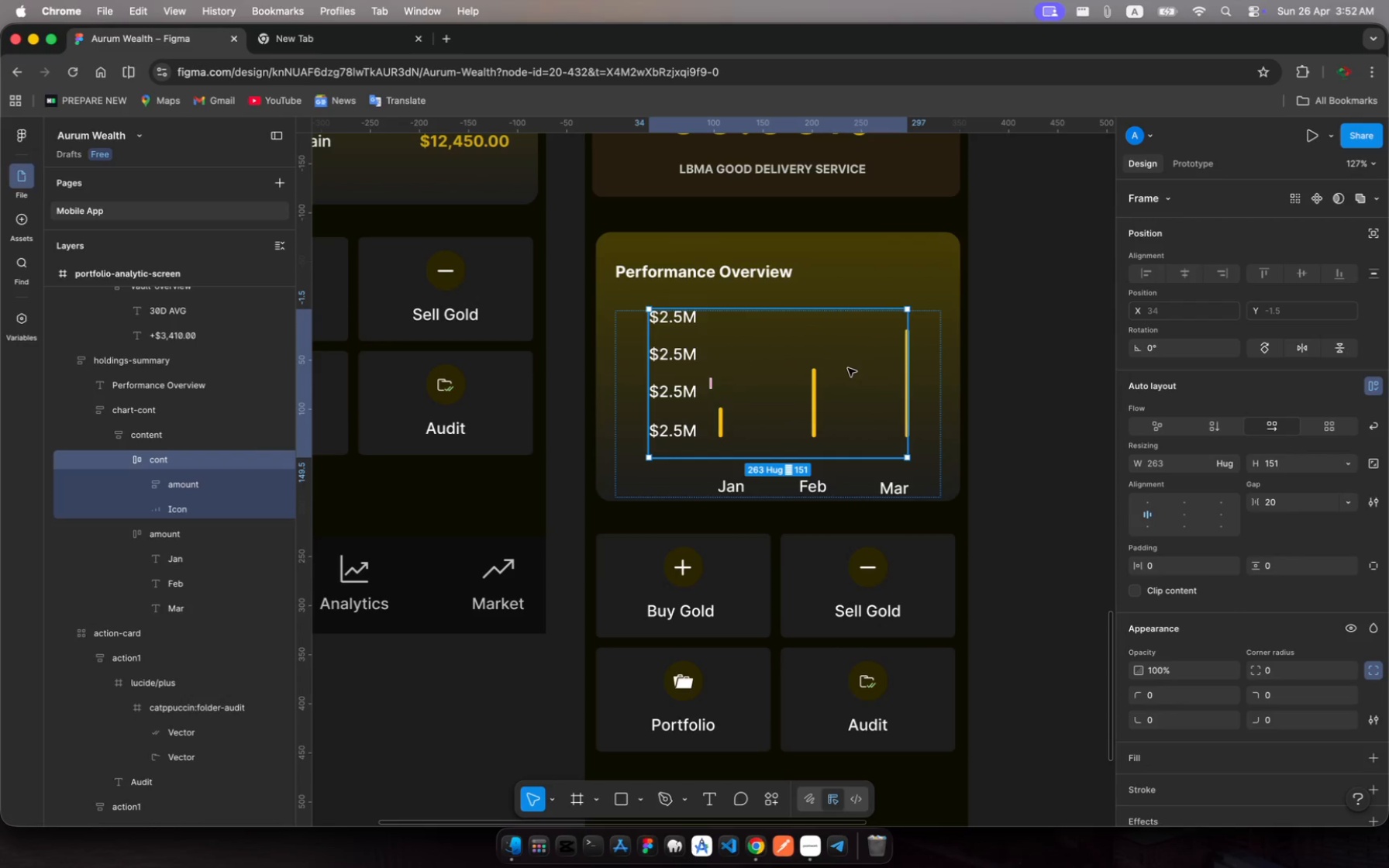 
left_click_drag(start_coordinate=[908, 374], to_coordinate=[933, 377])
 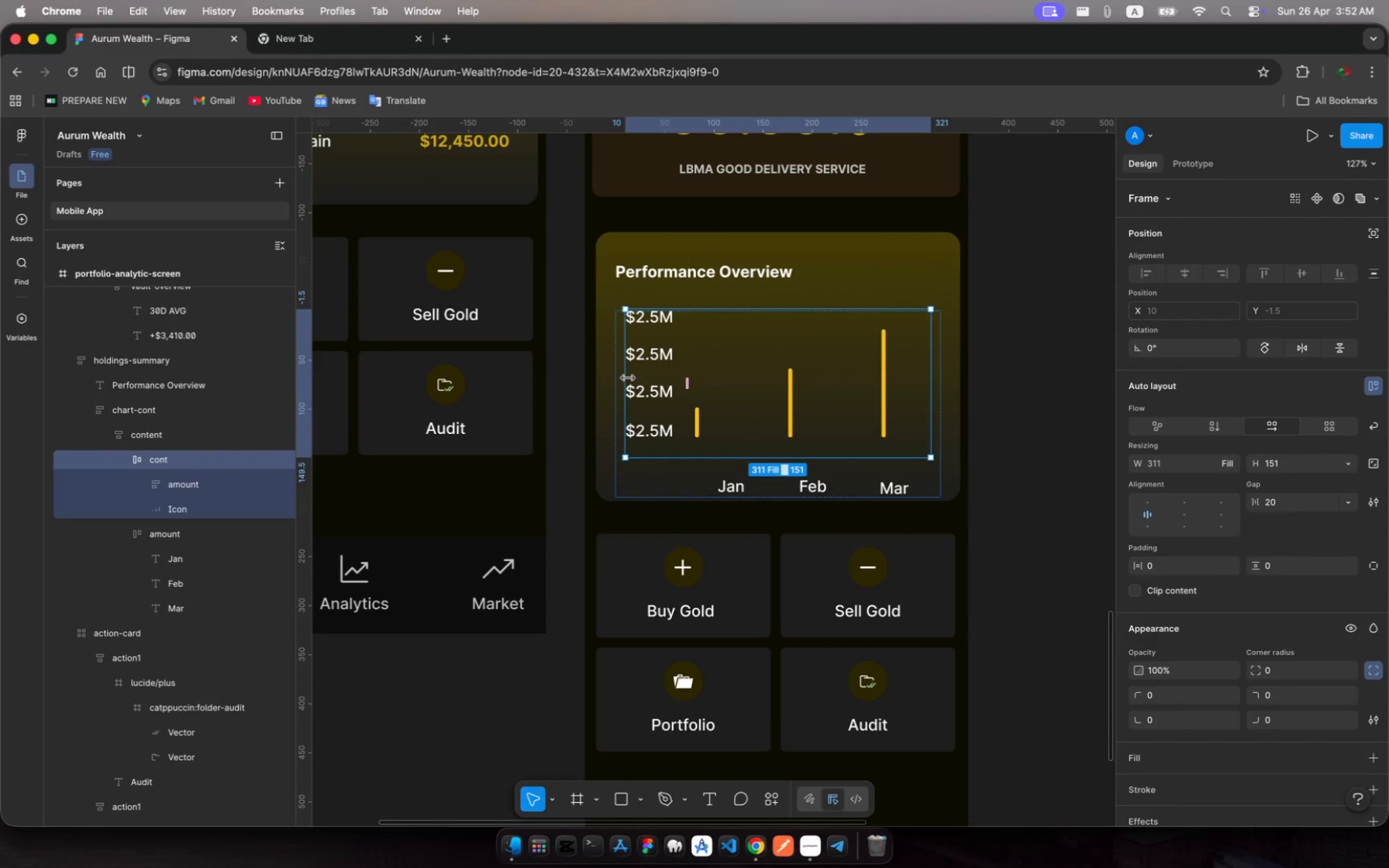 
left_click_drag(start_coordinate=[627, 377], to_coordinate=[643, 378])
 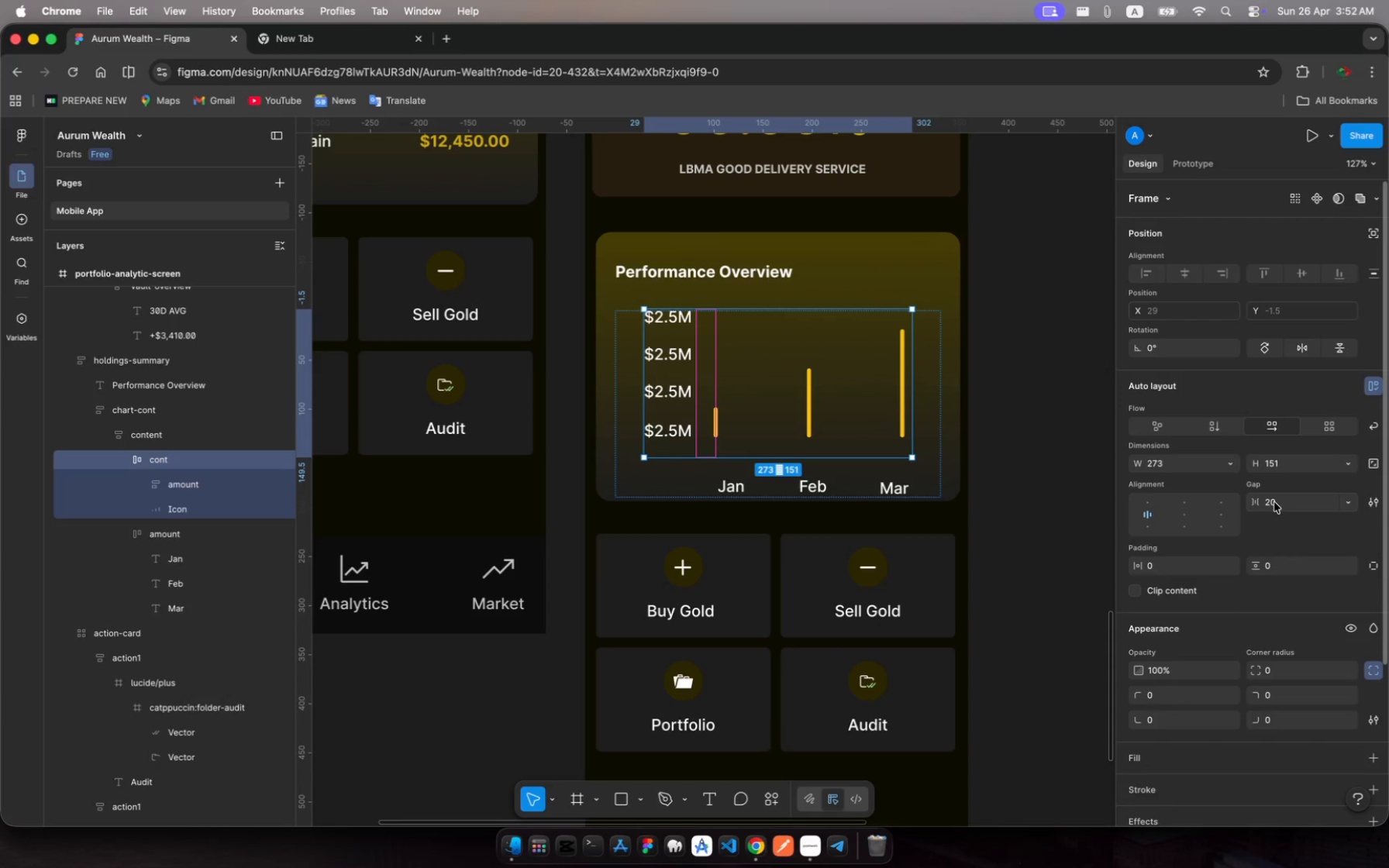 
wait(7.49)
 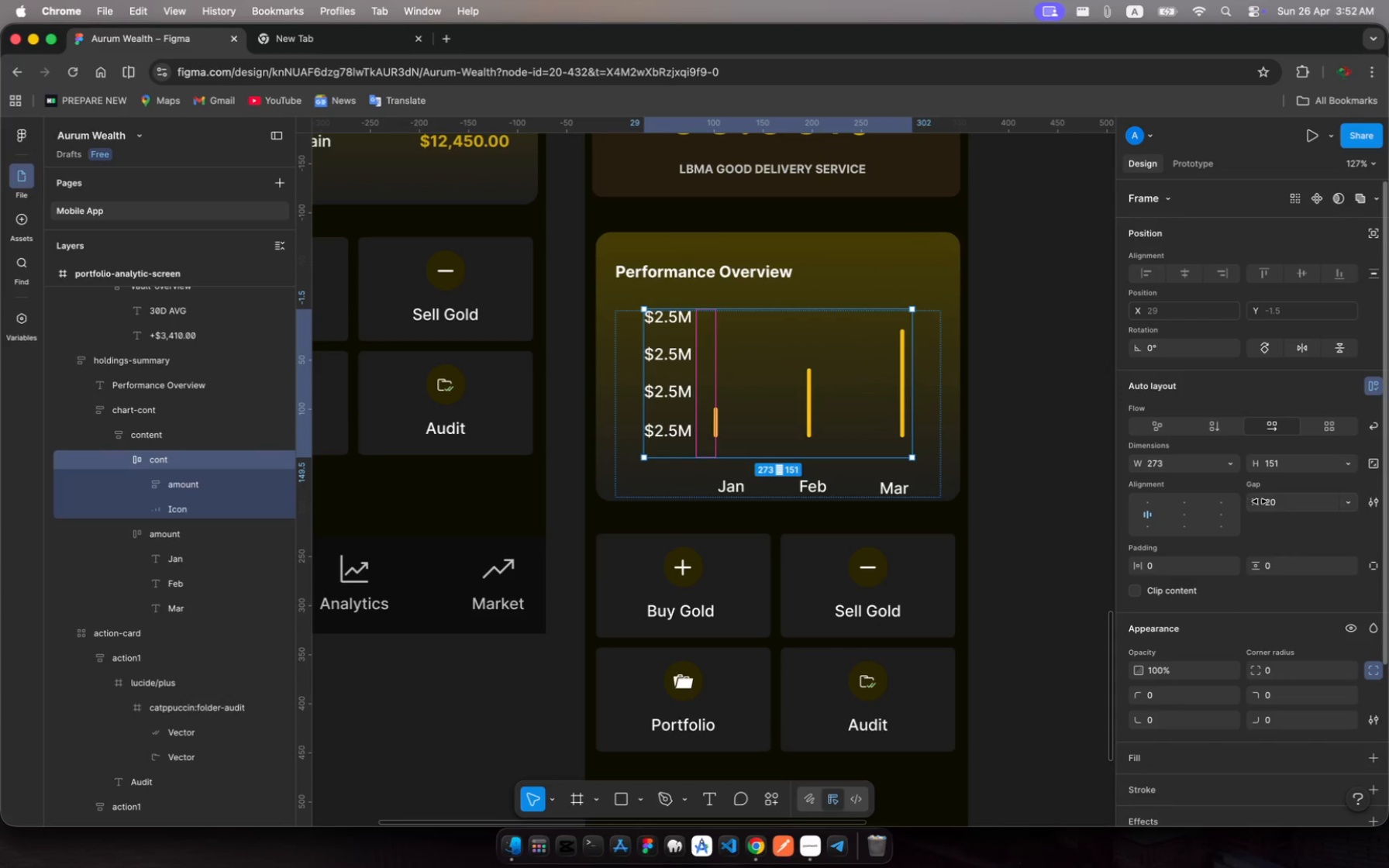 
left_click([763, 359])
 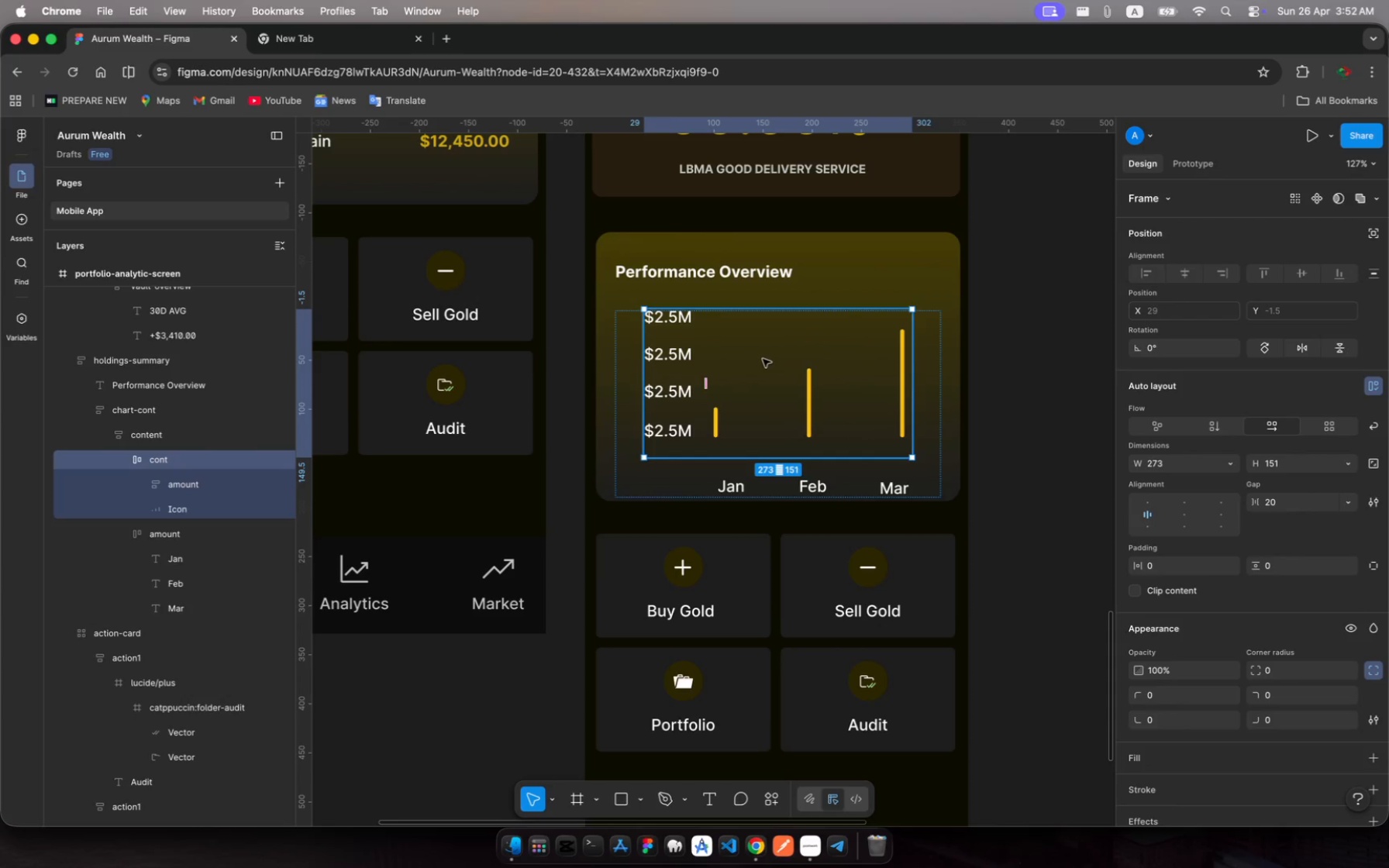 
left_click([763, 359])
 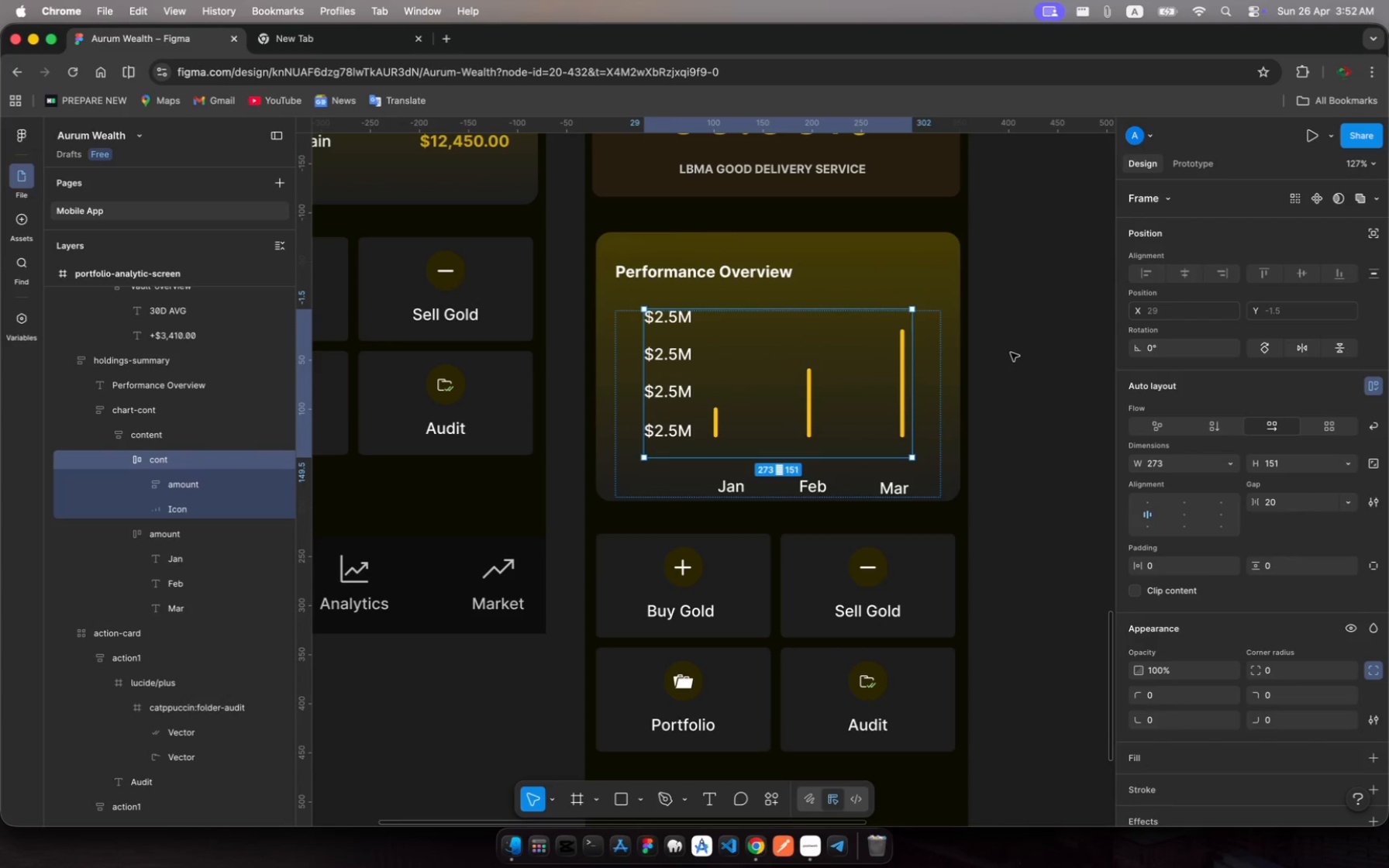 
left_click([1011, 353])
 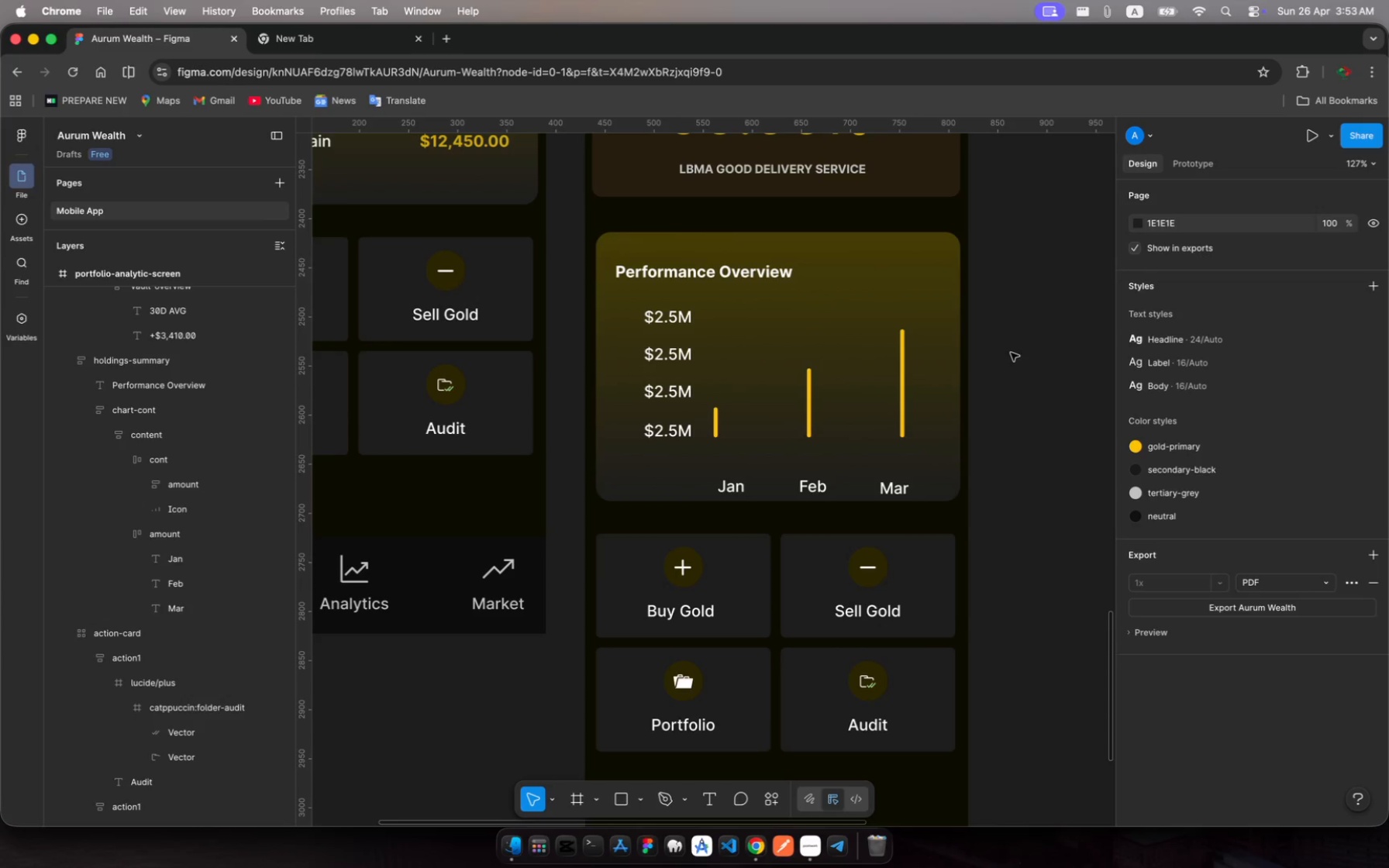 
wait(6.17)
 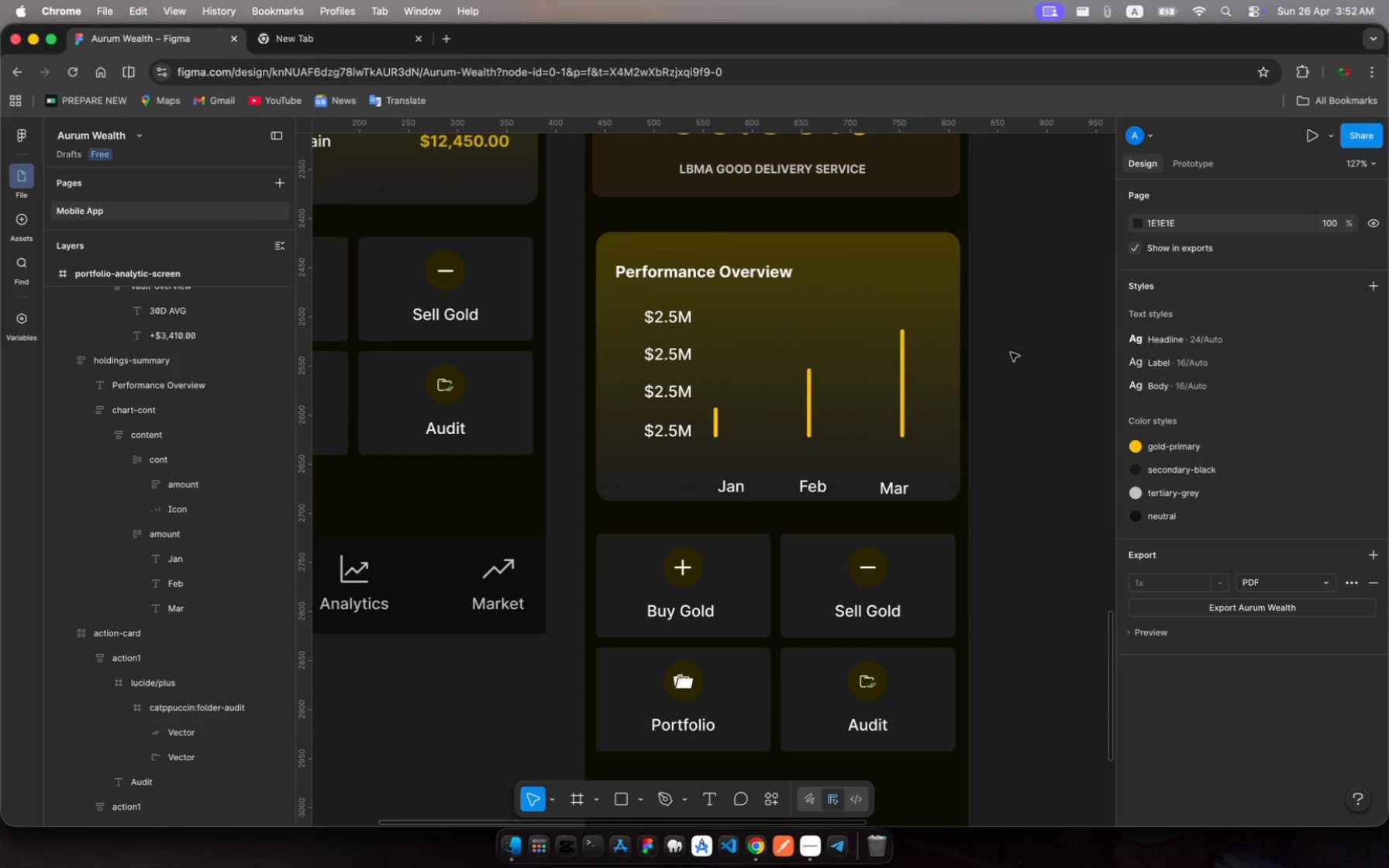 
left_click([815, 482])
 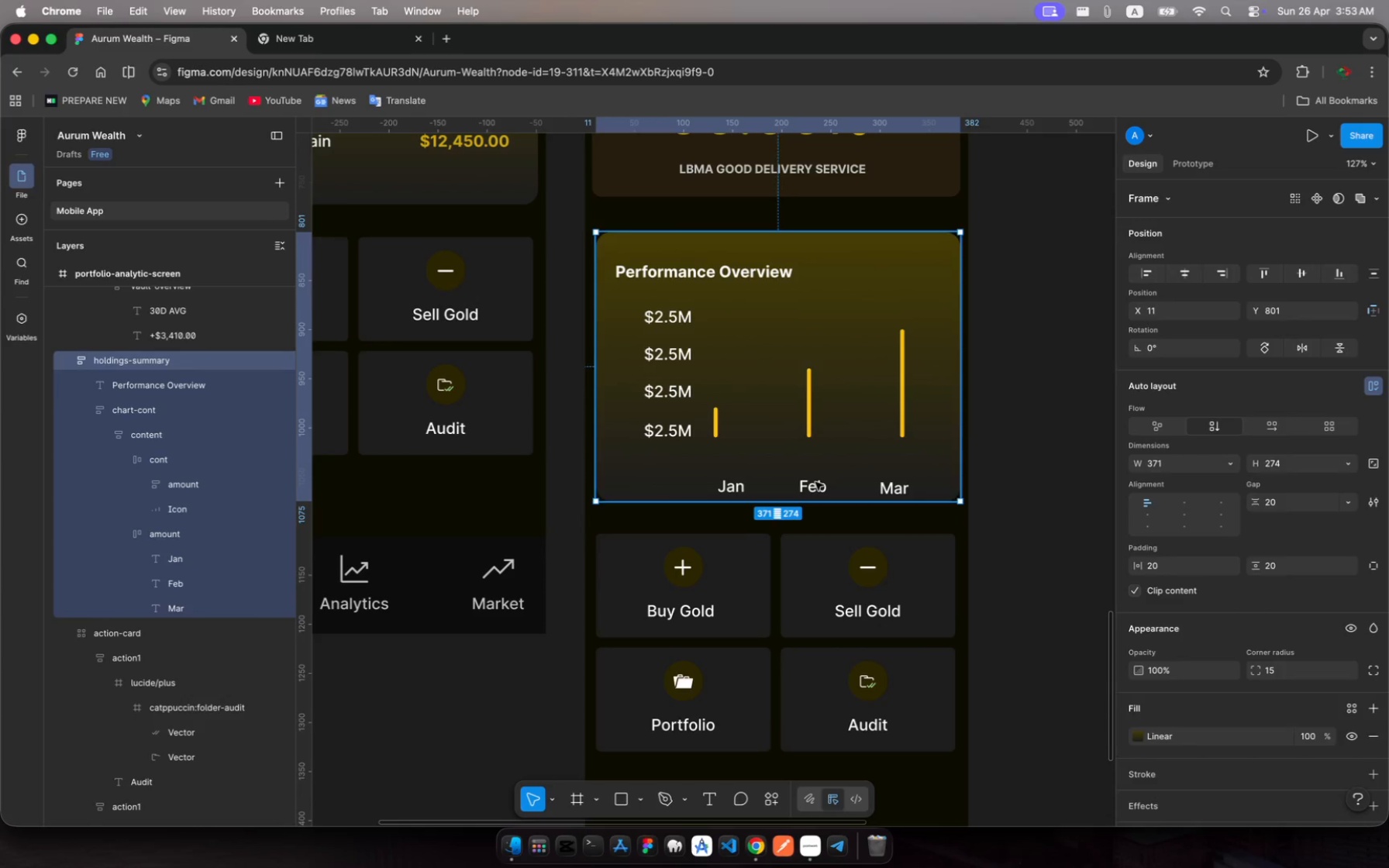 
left_click([815, 482])
 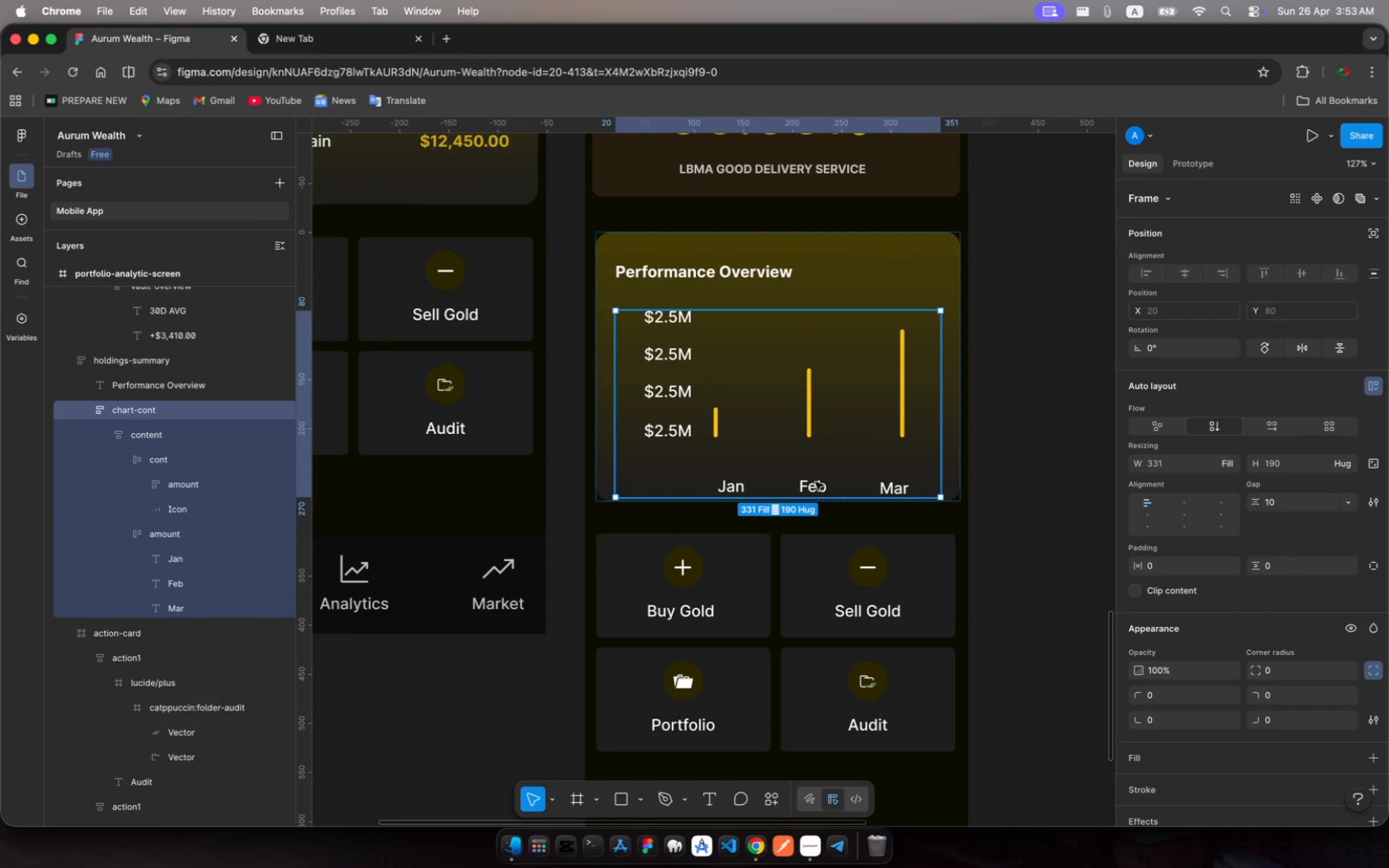 
left_click([815, 482])
 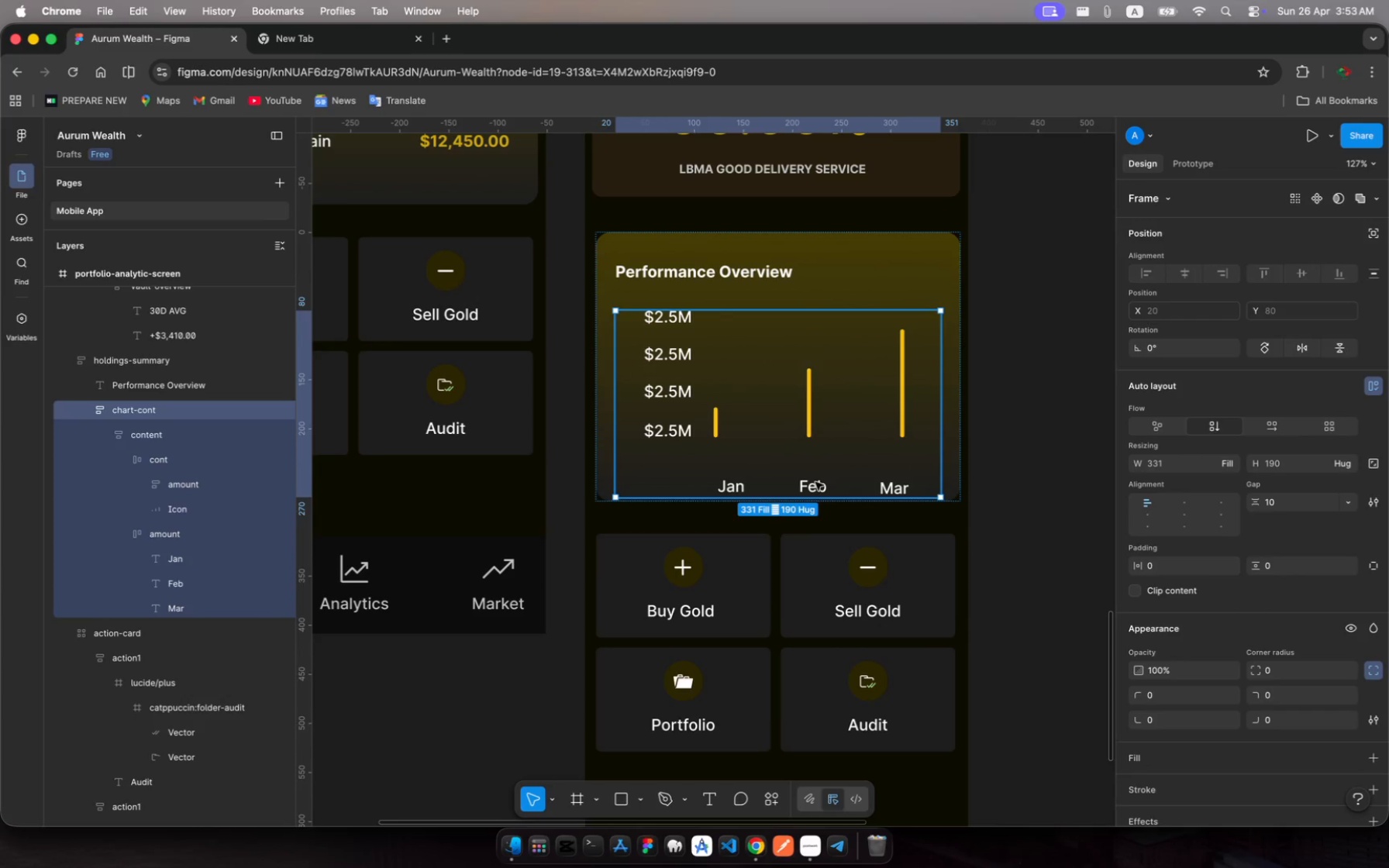 
left_click([815, 482])
 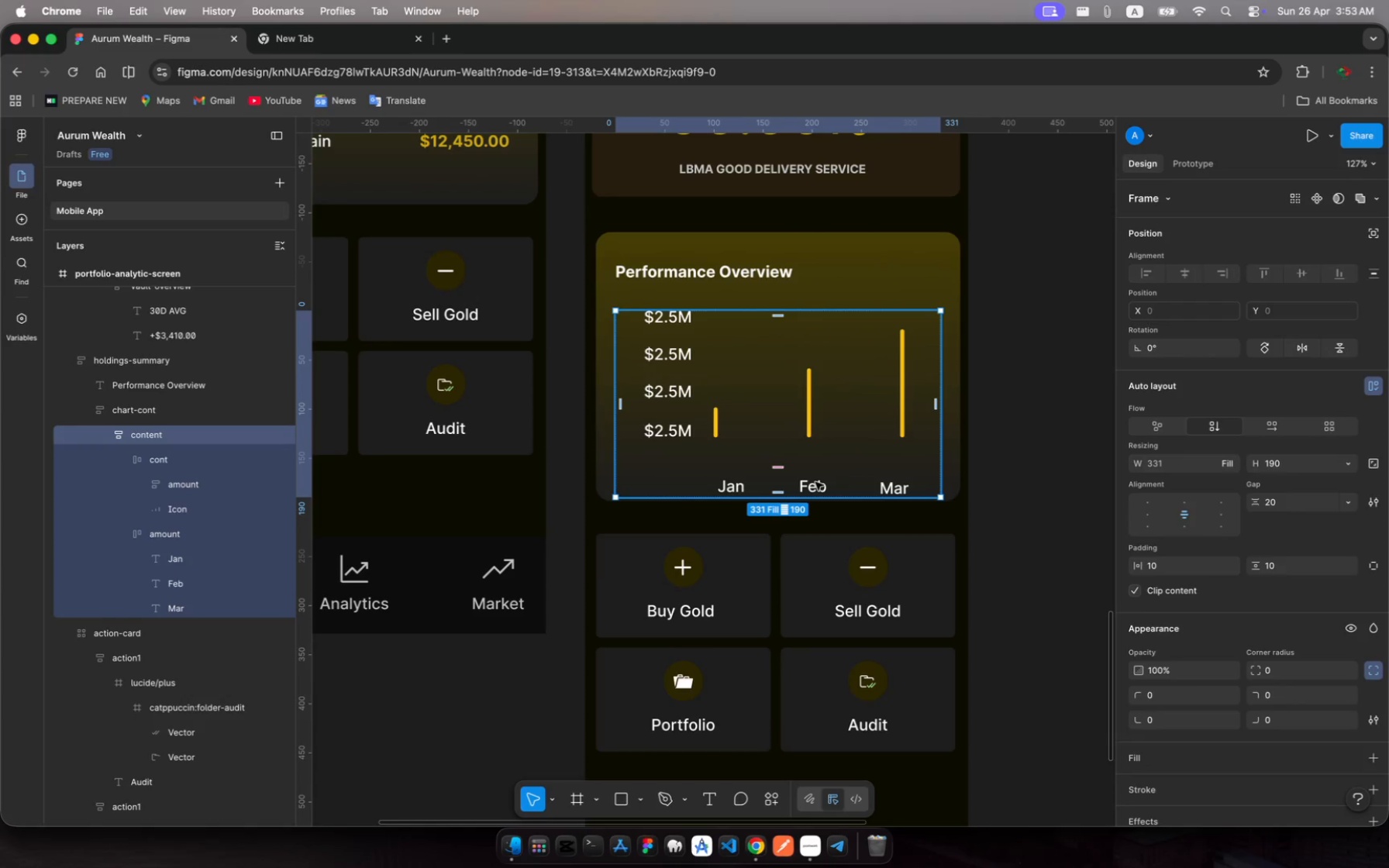 
left_click([815, 482])
 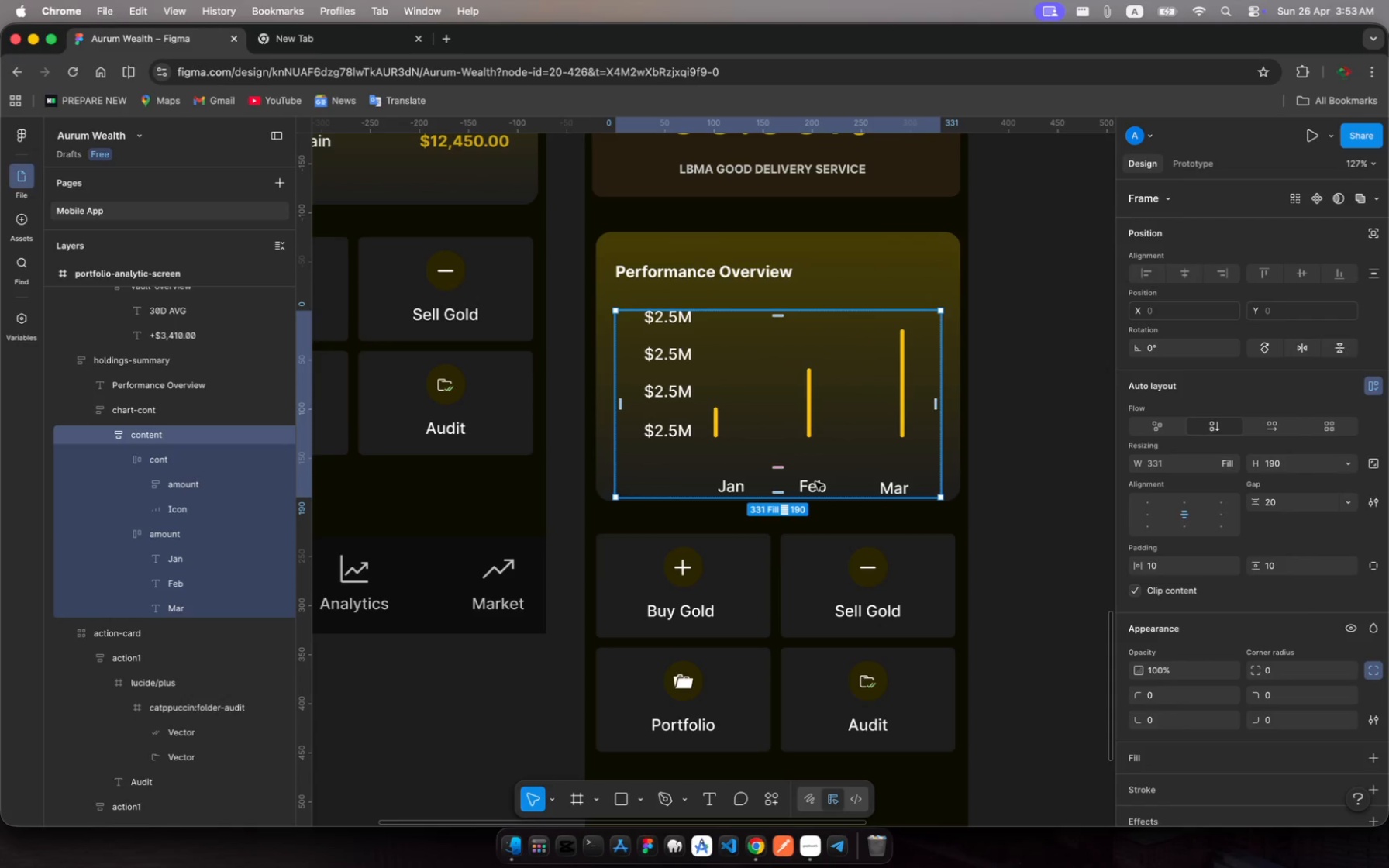 
left_click([815, 482])
 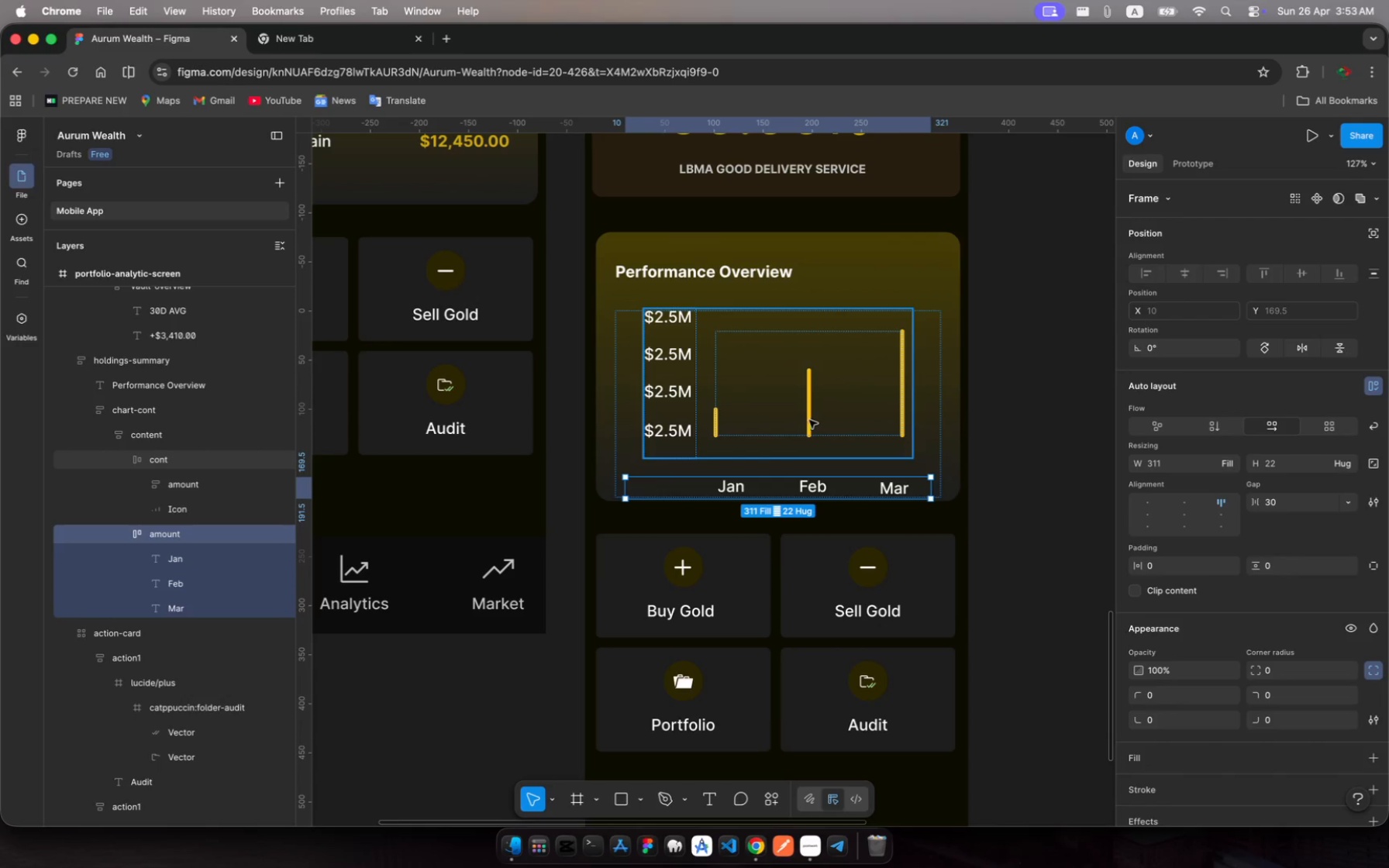 
wait(7.18)
 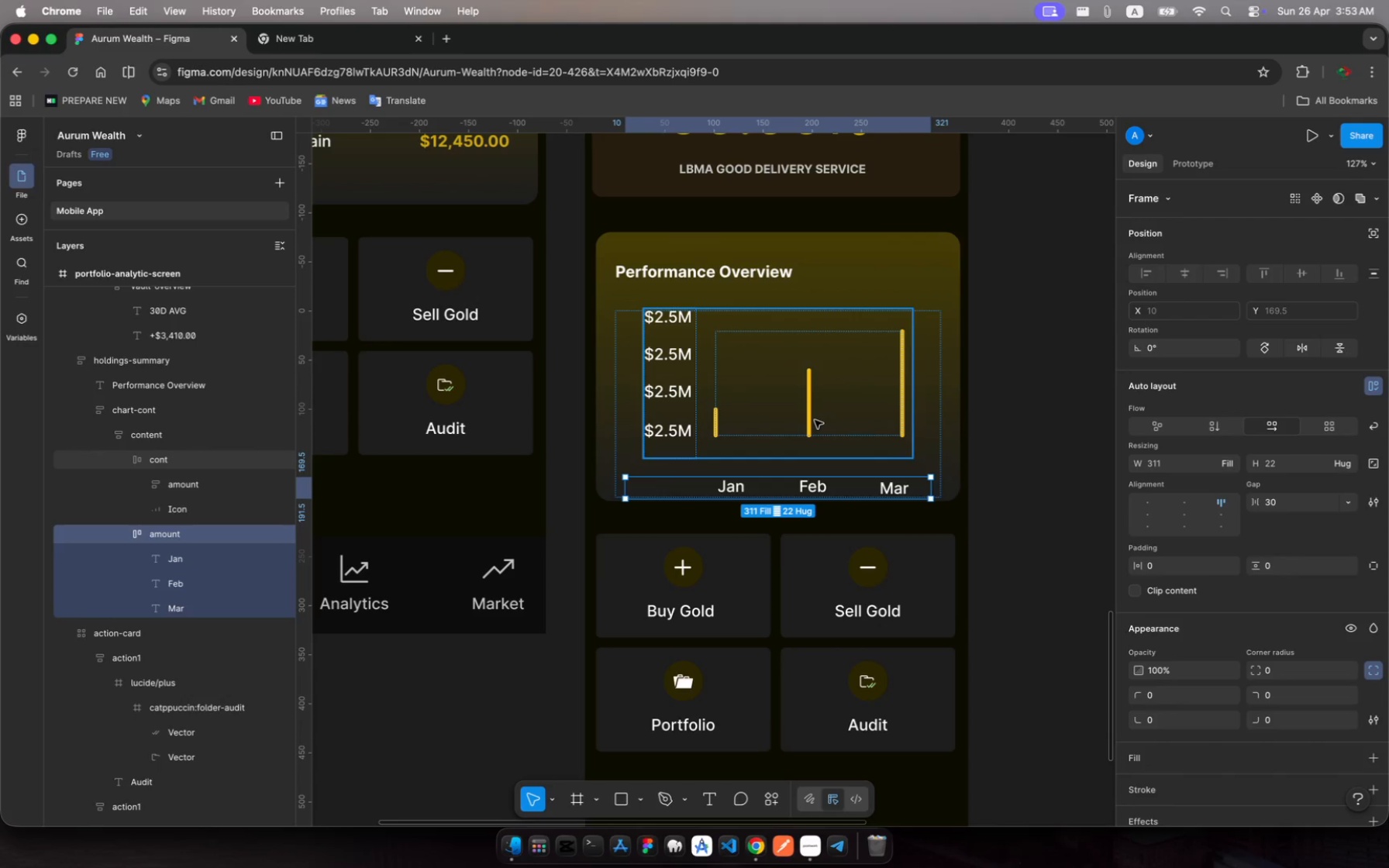 
left_click([133, 436])
 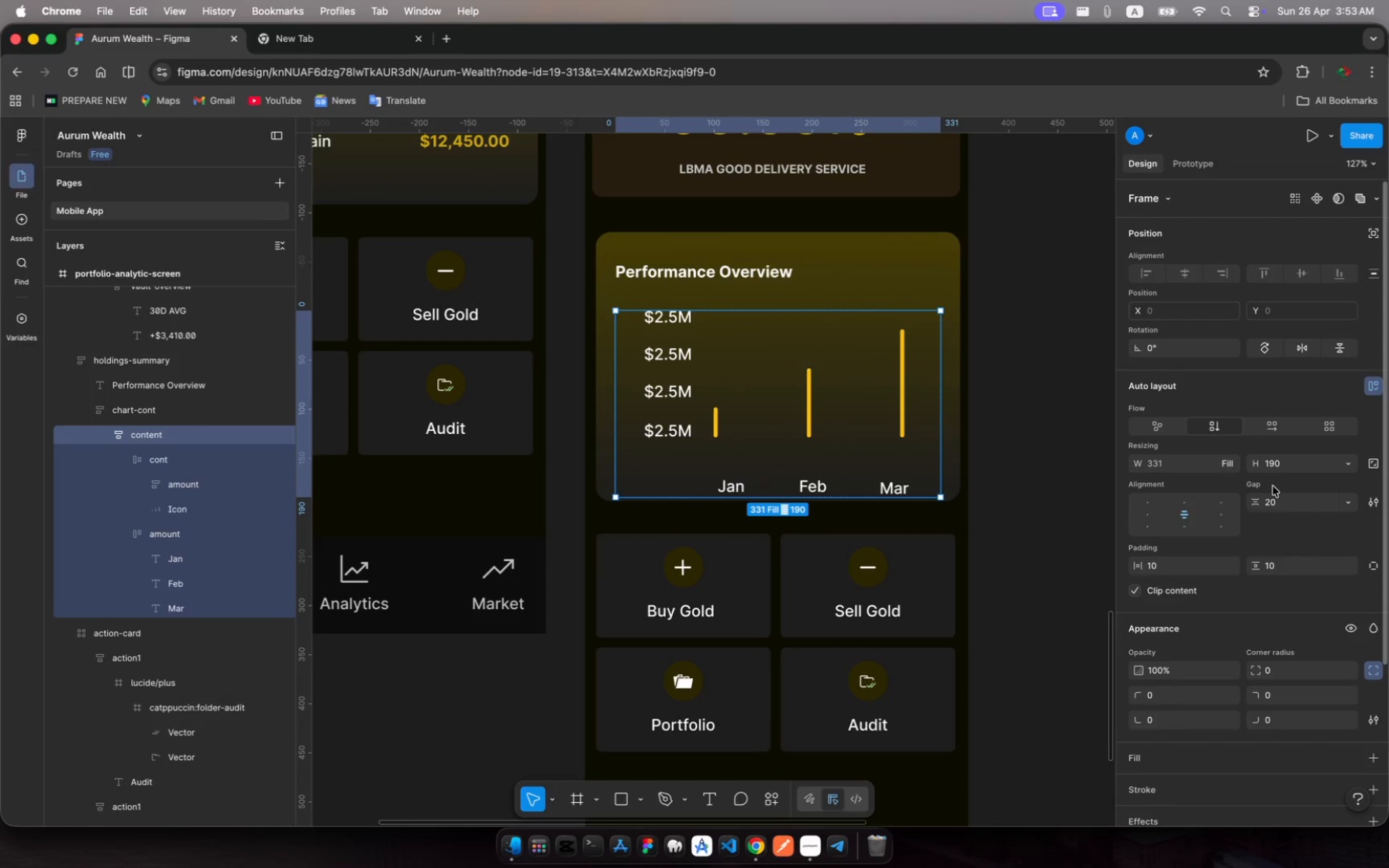 
left_click([1270, 502])
 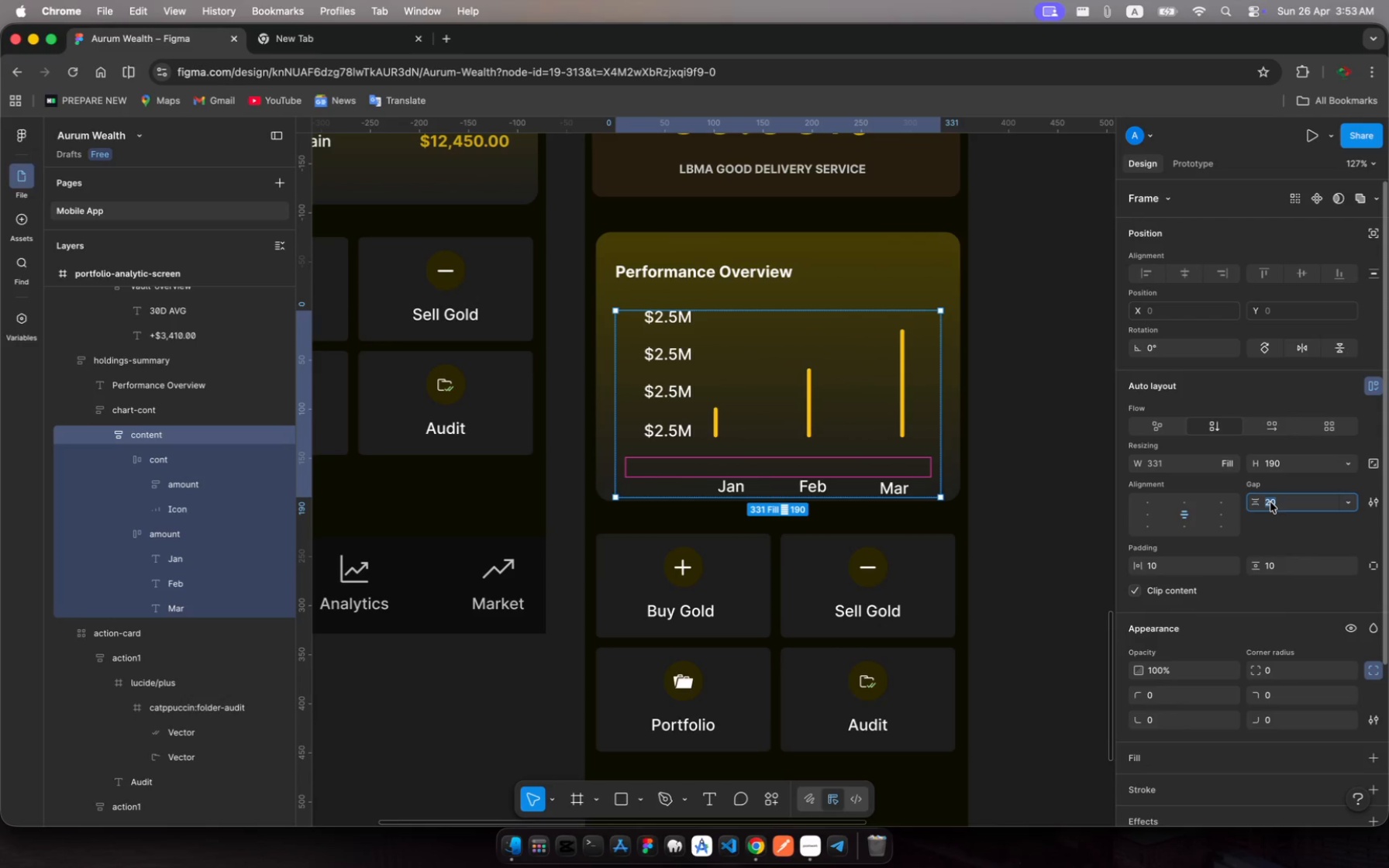 
type(10)
 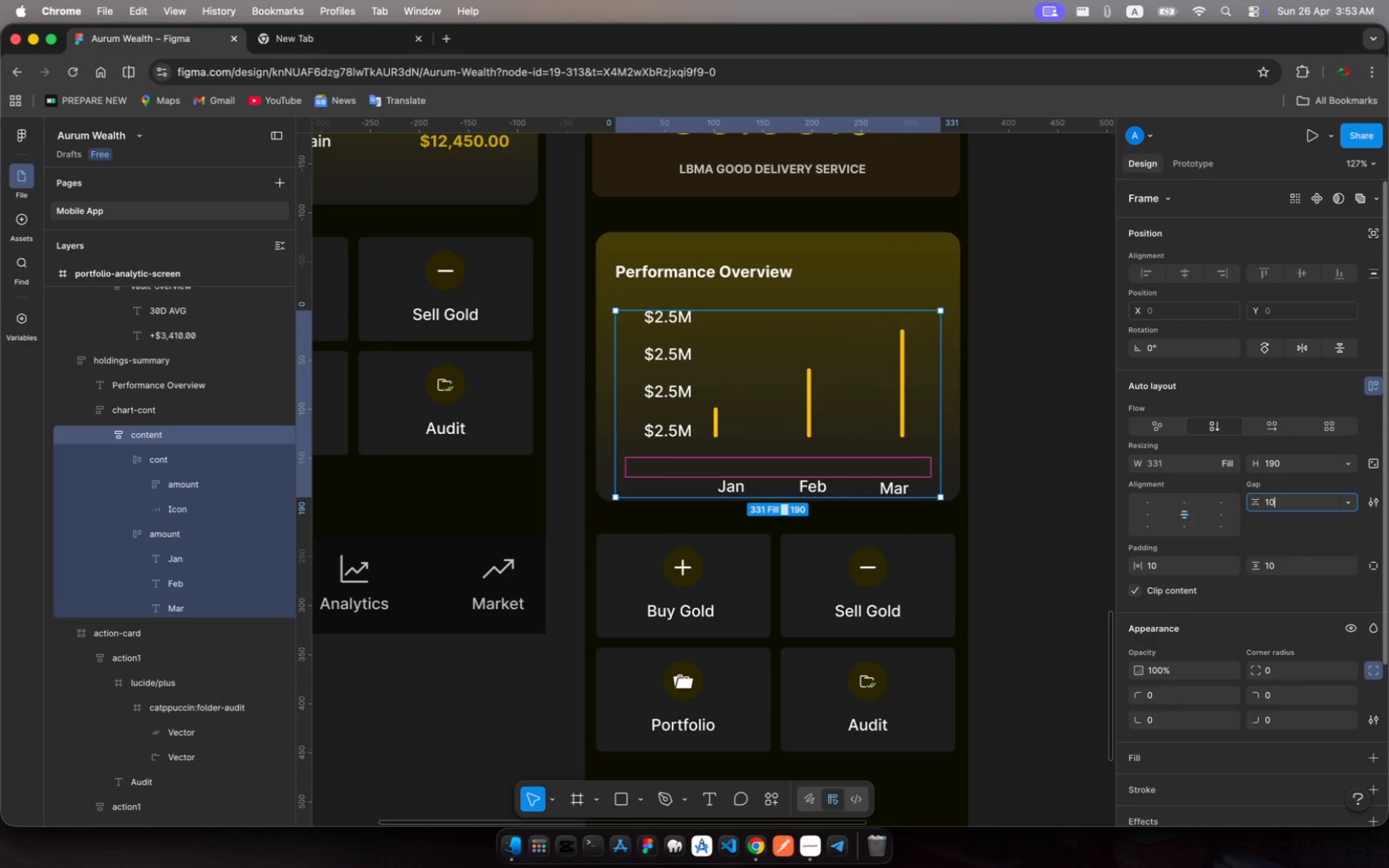 
key(Enter)
 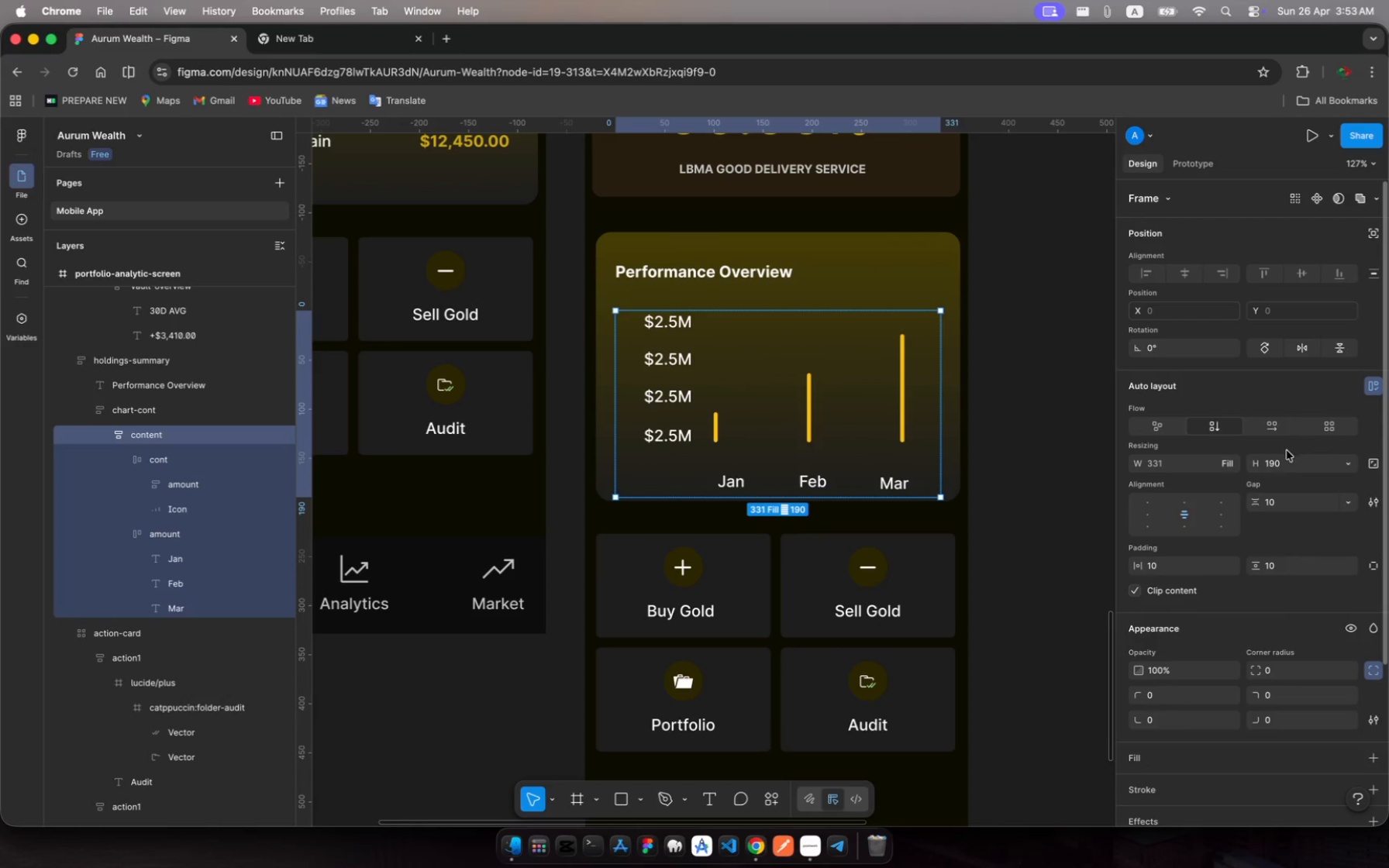 
left_click([1282, 502])
 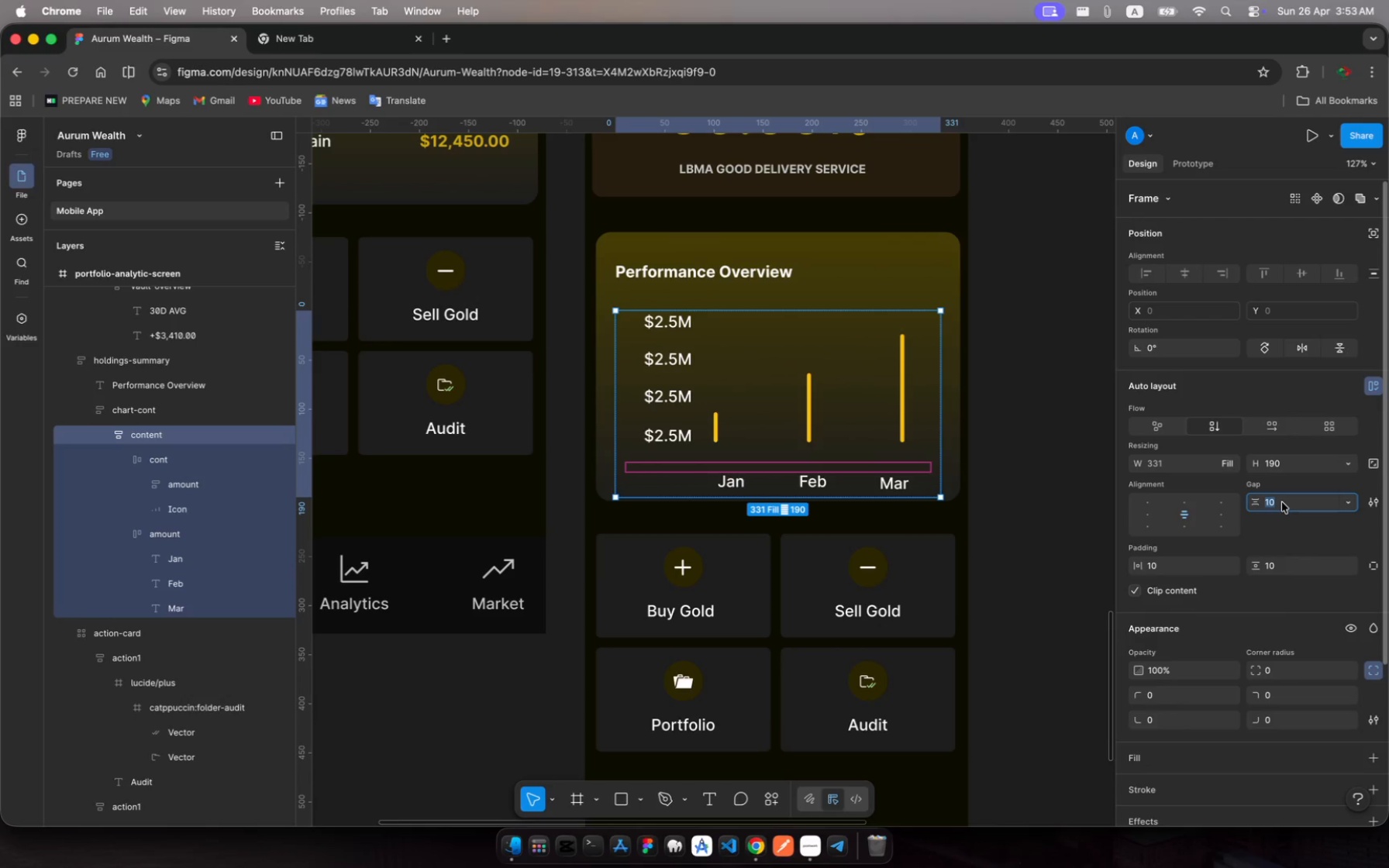 
key(0)
 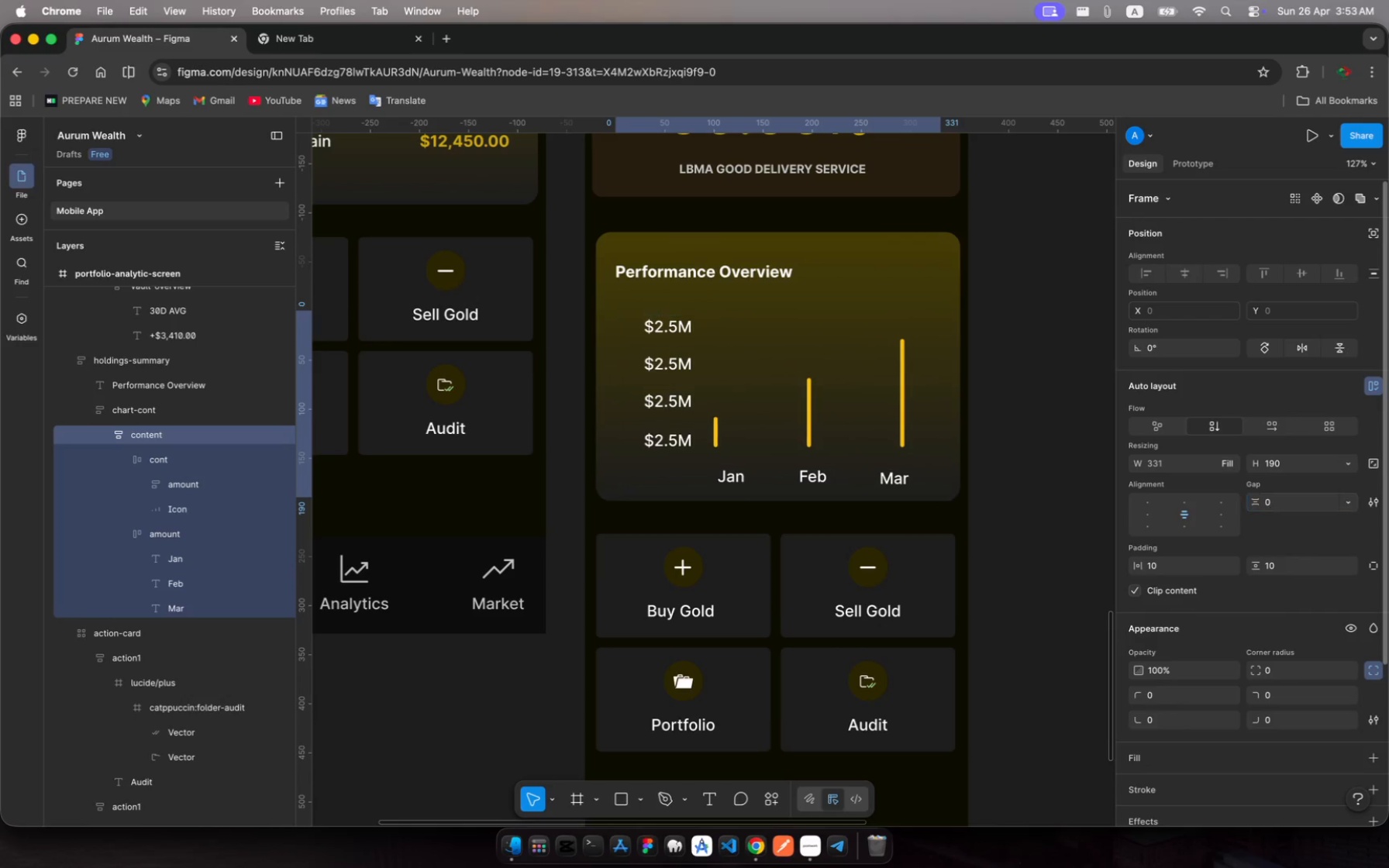 
key(Enter)
 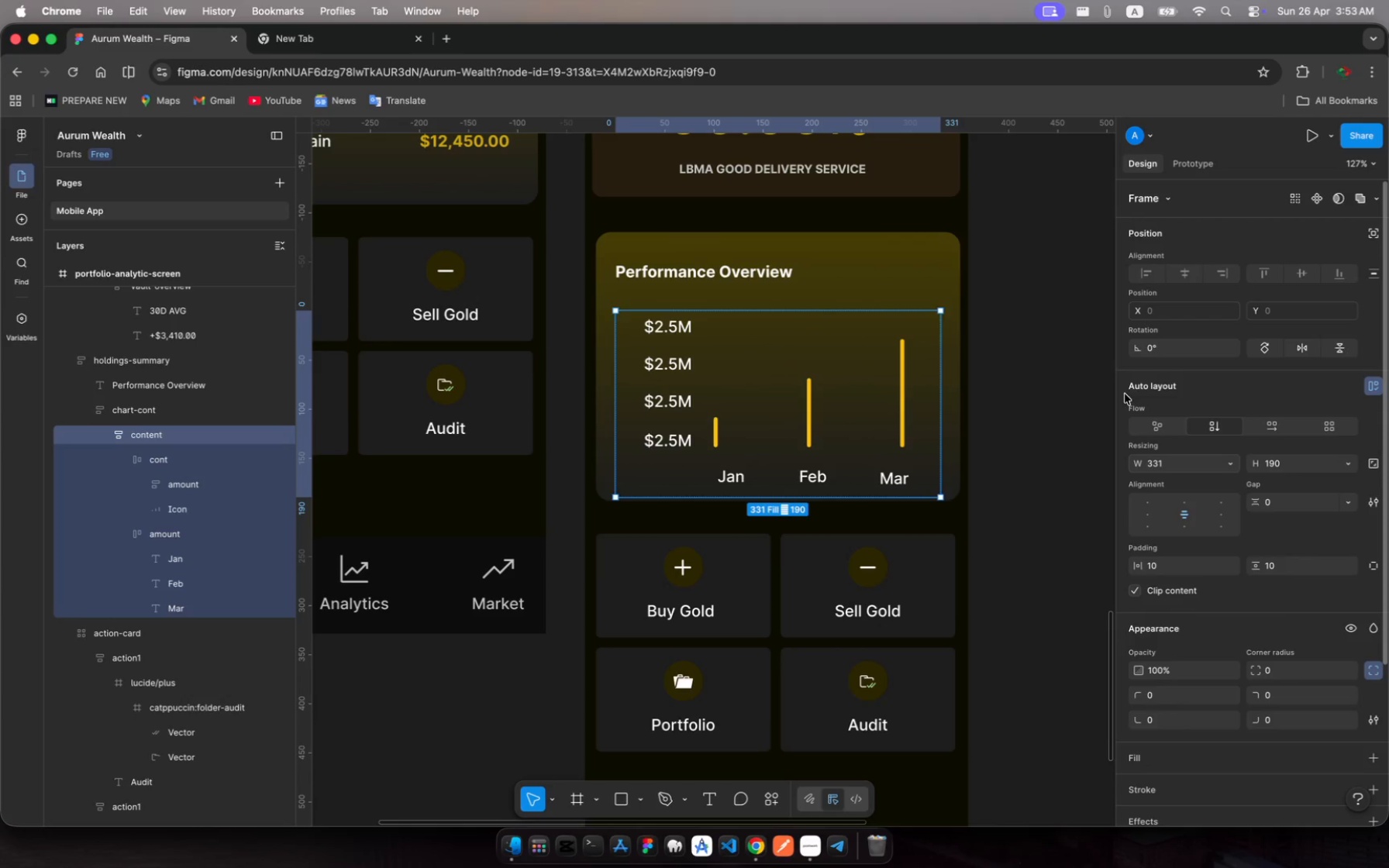 
left_click([801, 393])
 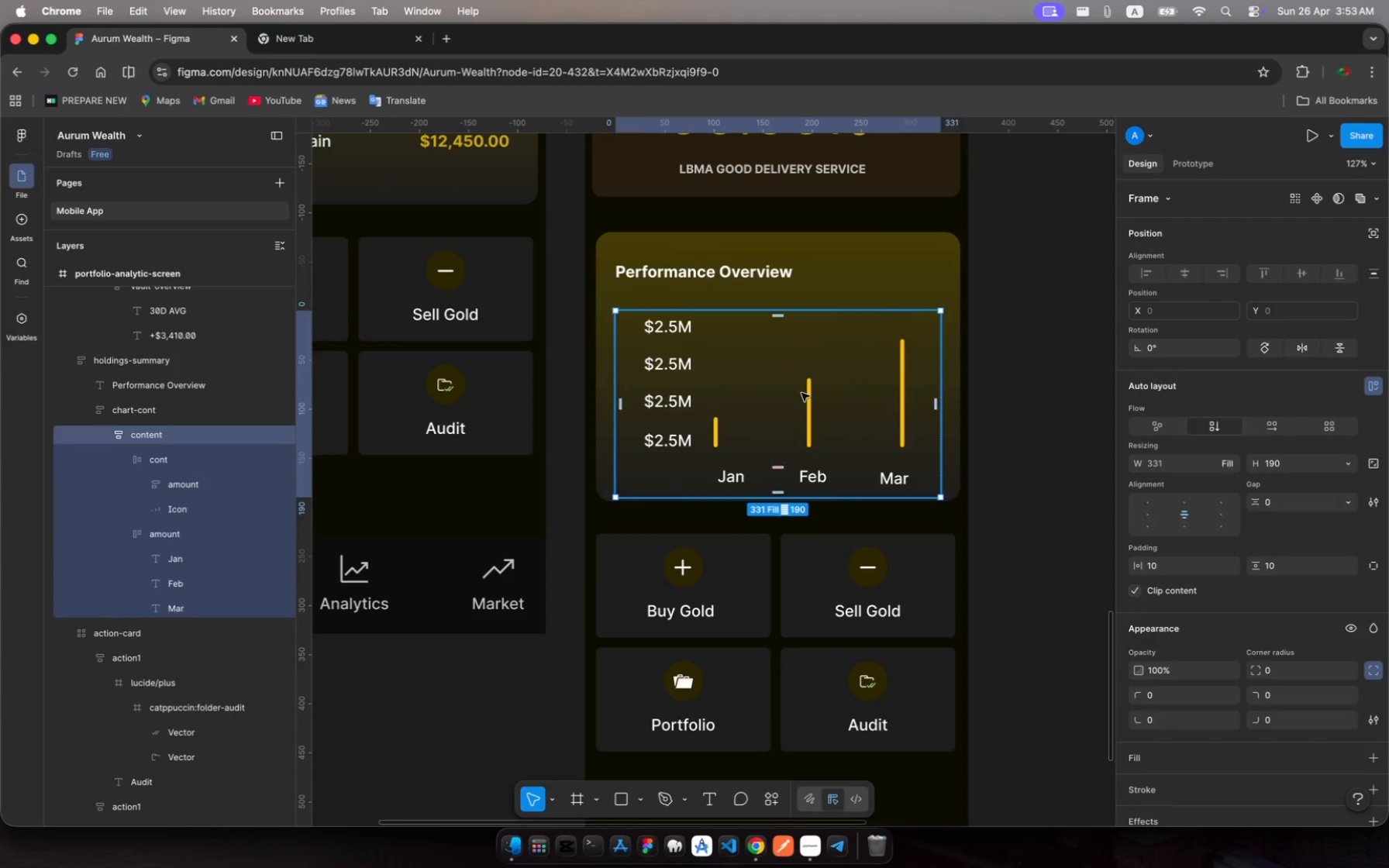 
left_click([801, 393])
 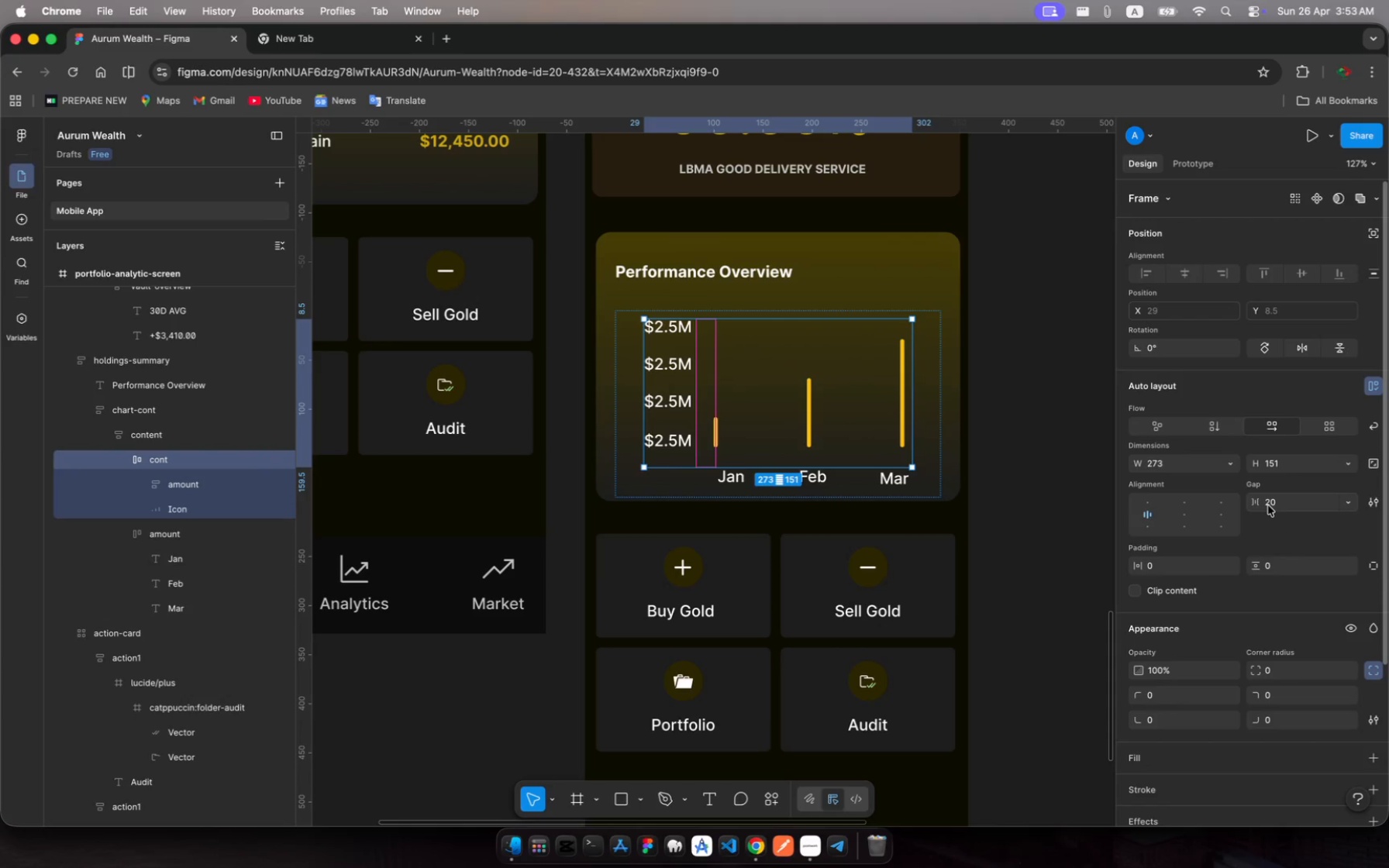 
wait(9.55)
 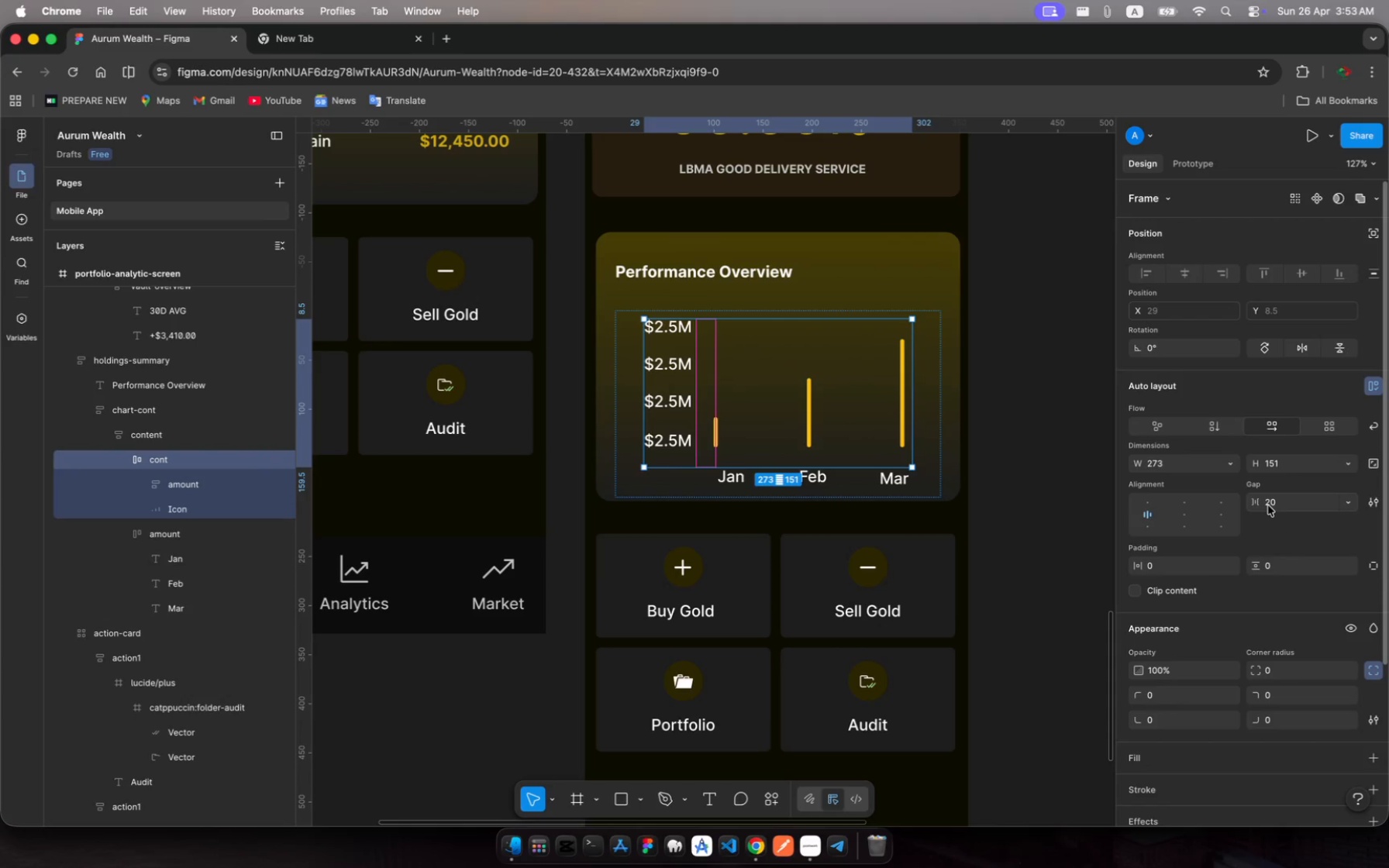 
left_click([1054, 405])
 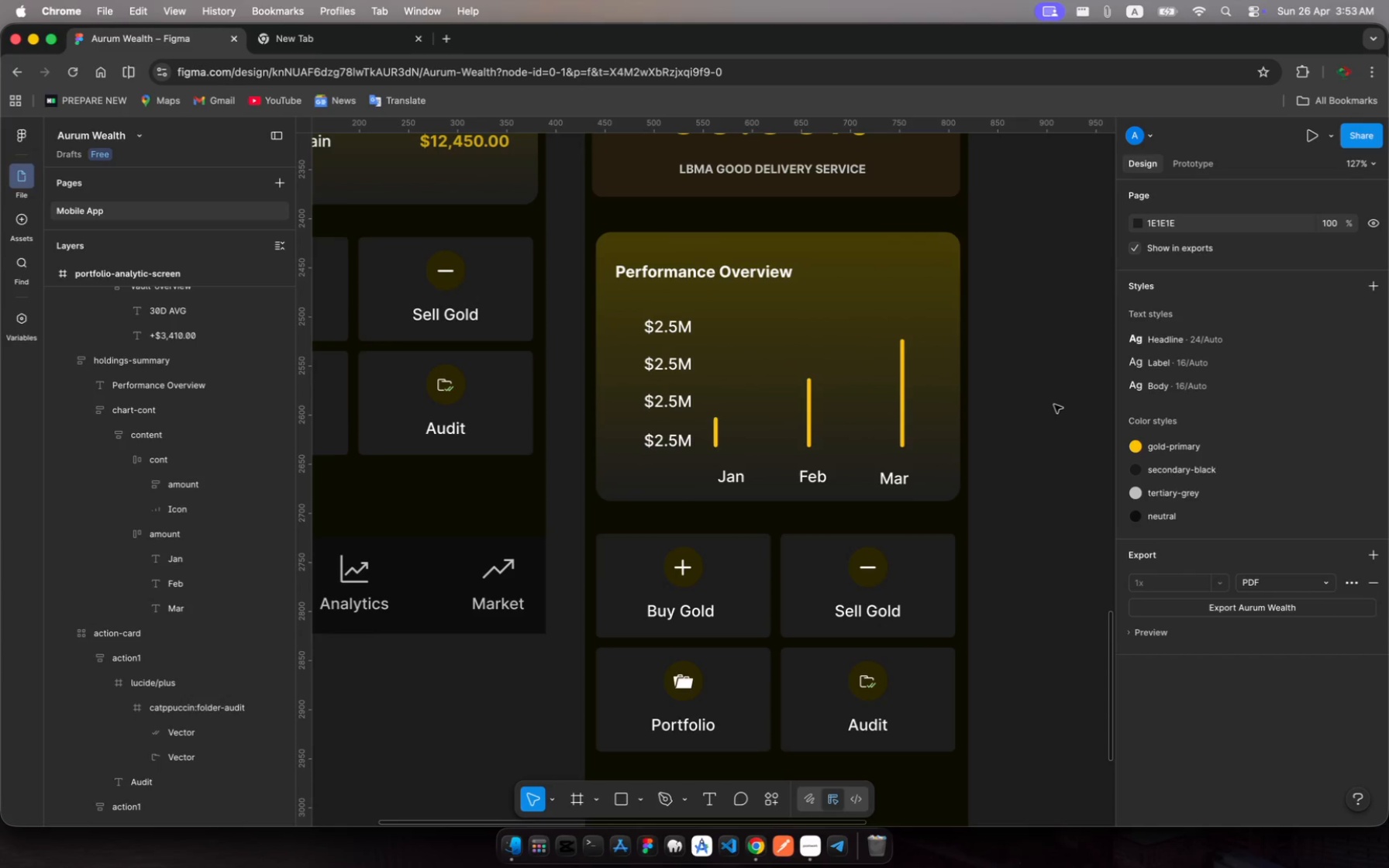 
wait(18.06)
 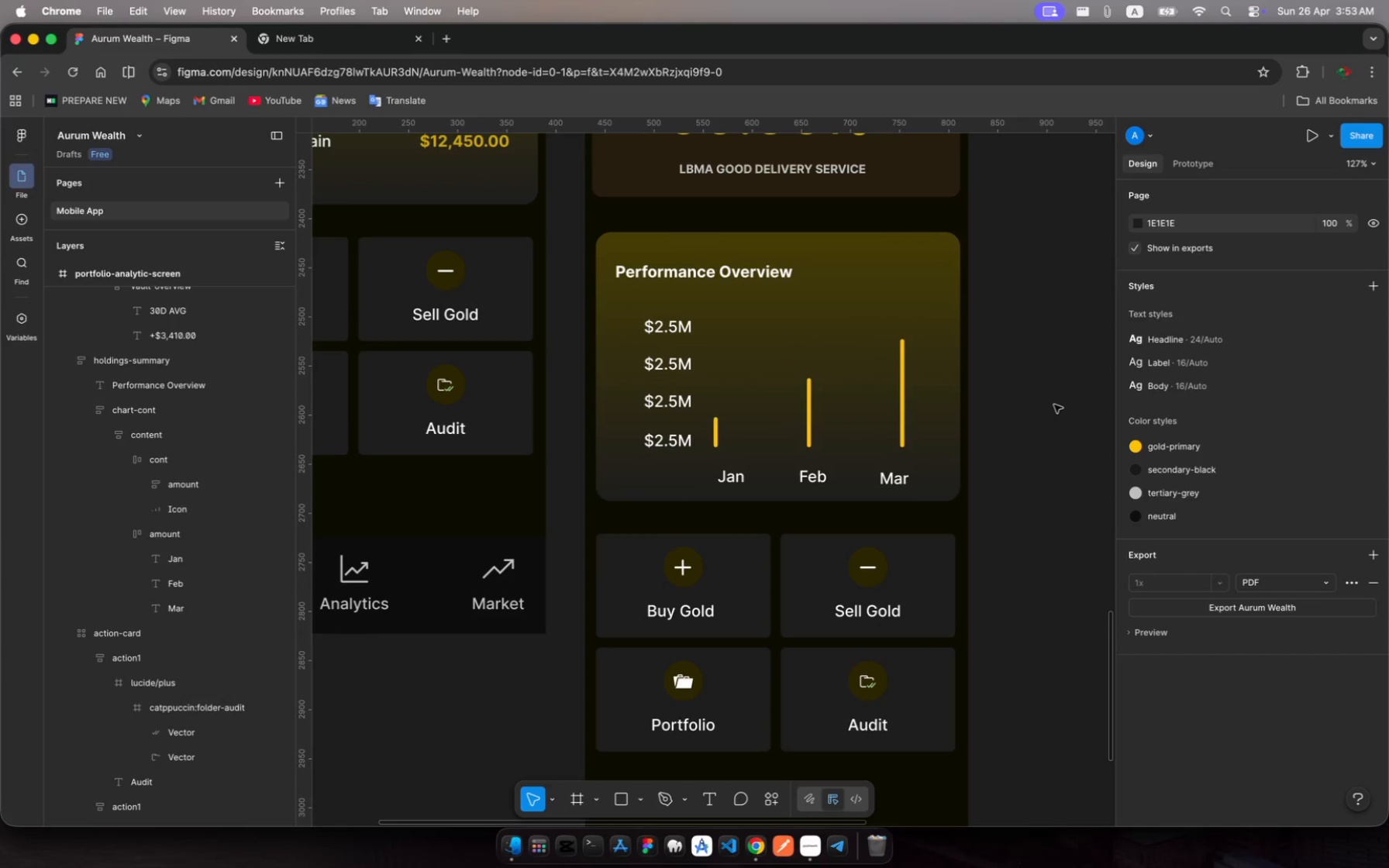 
scroll: coordinate [825, 587], scroll_direction: down, amount: 10.0
 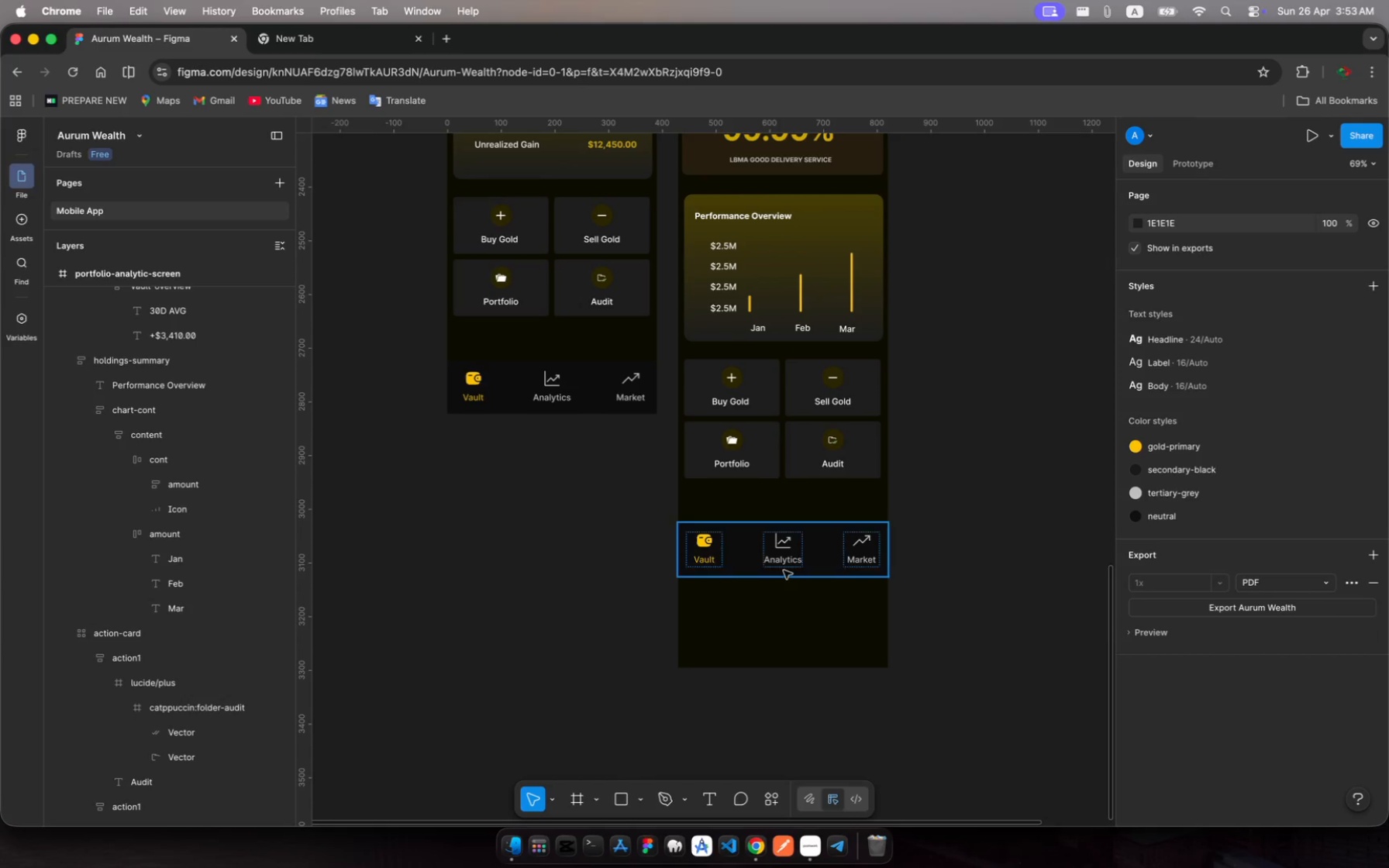 
left_click([740, 542])
 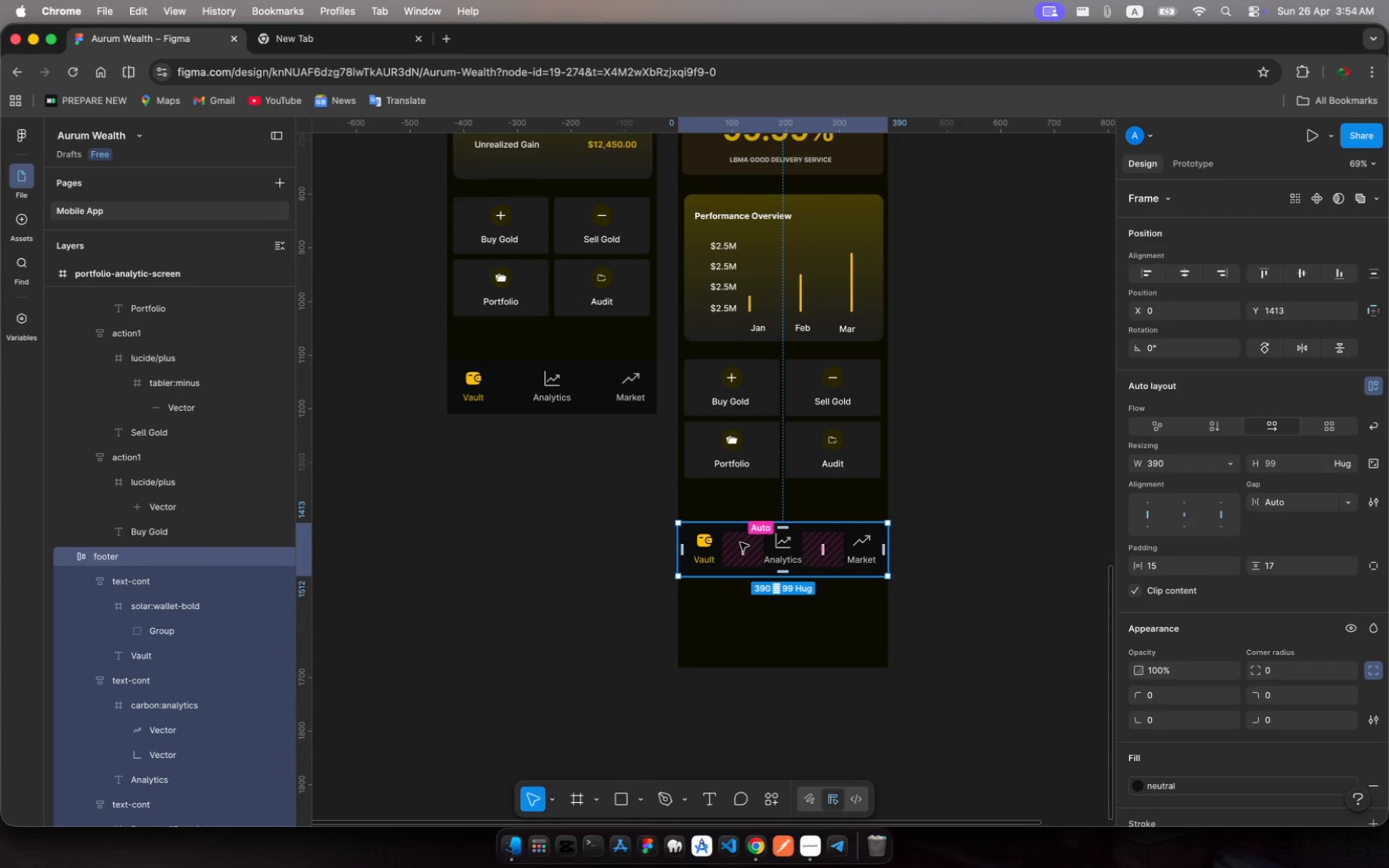 
left_click_drag(start_coordinate=[740, 542], to_coordinate=[744, 591])
 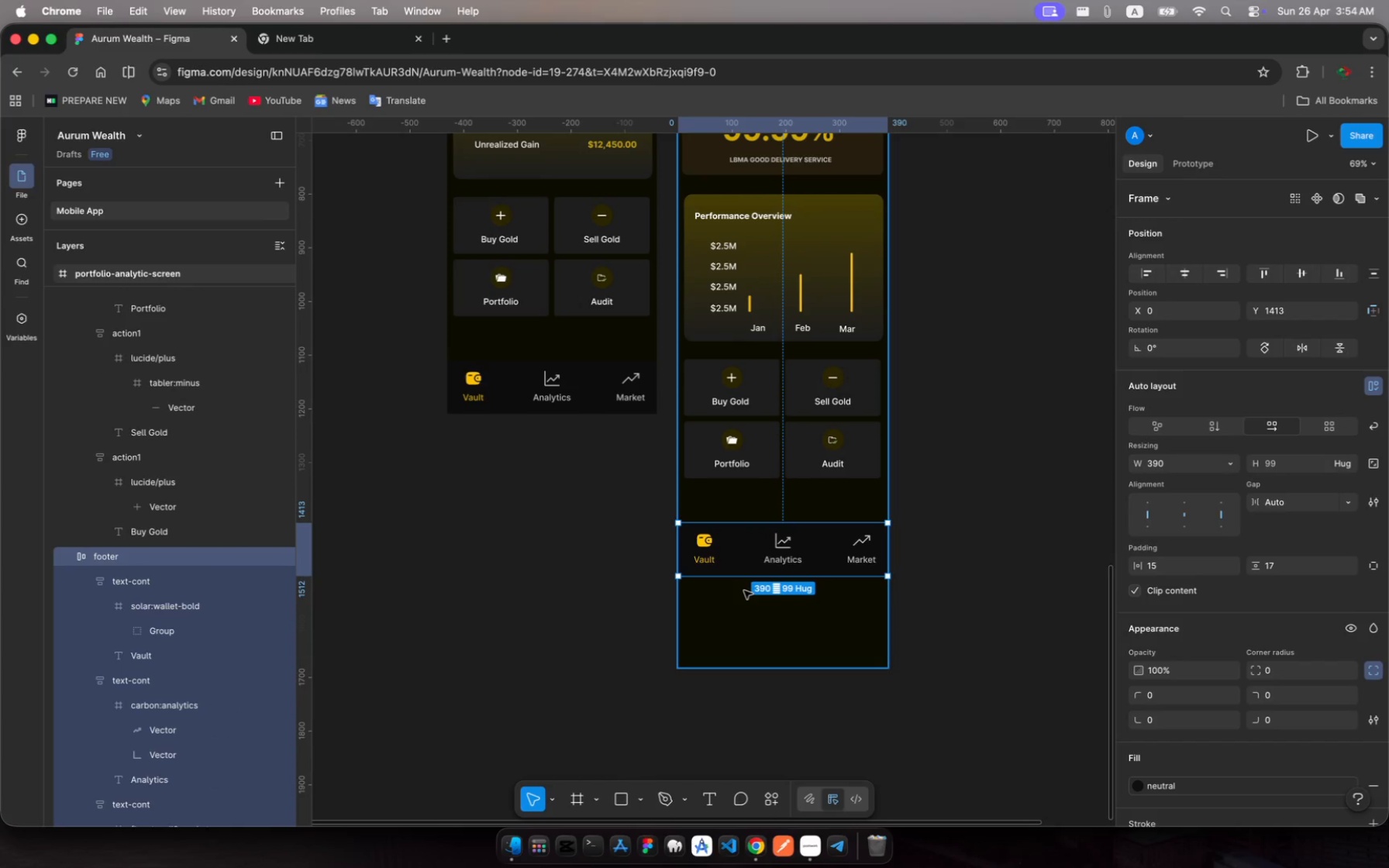 
key(Meta+Z)
 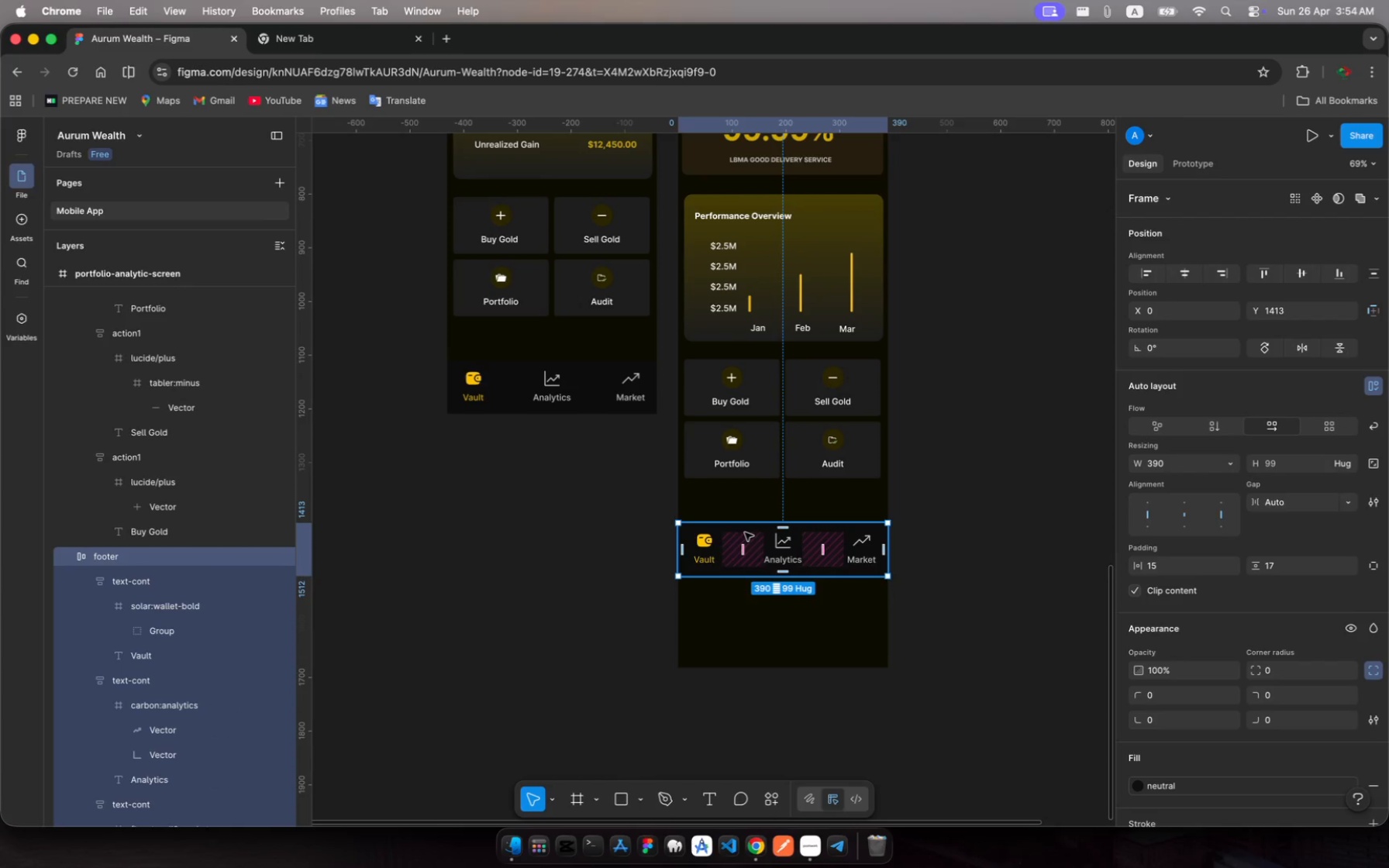 
left_click_drag(start_coordinate=[745, 532], to_coordinate=[744, 621])
 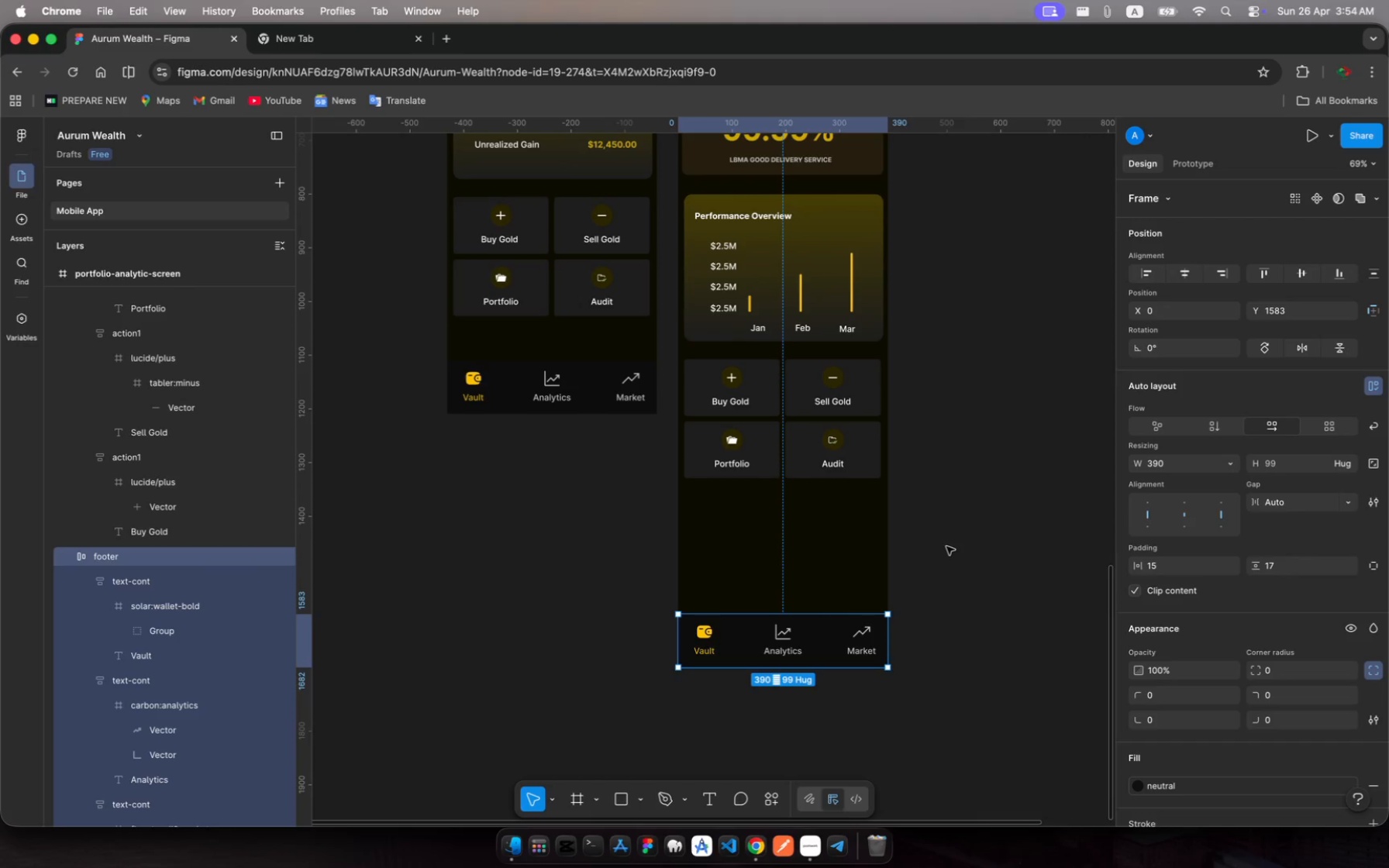 
left_click([946, 546])
 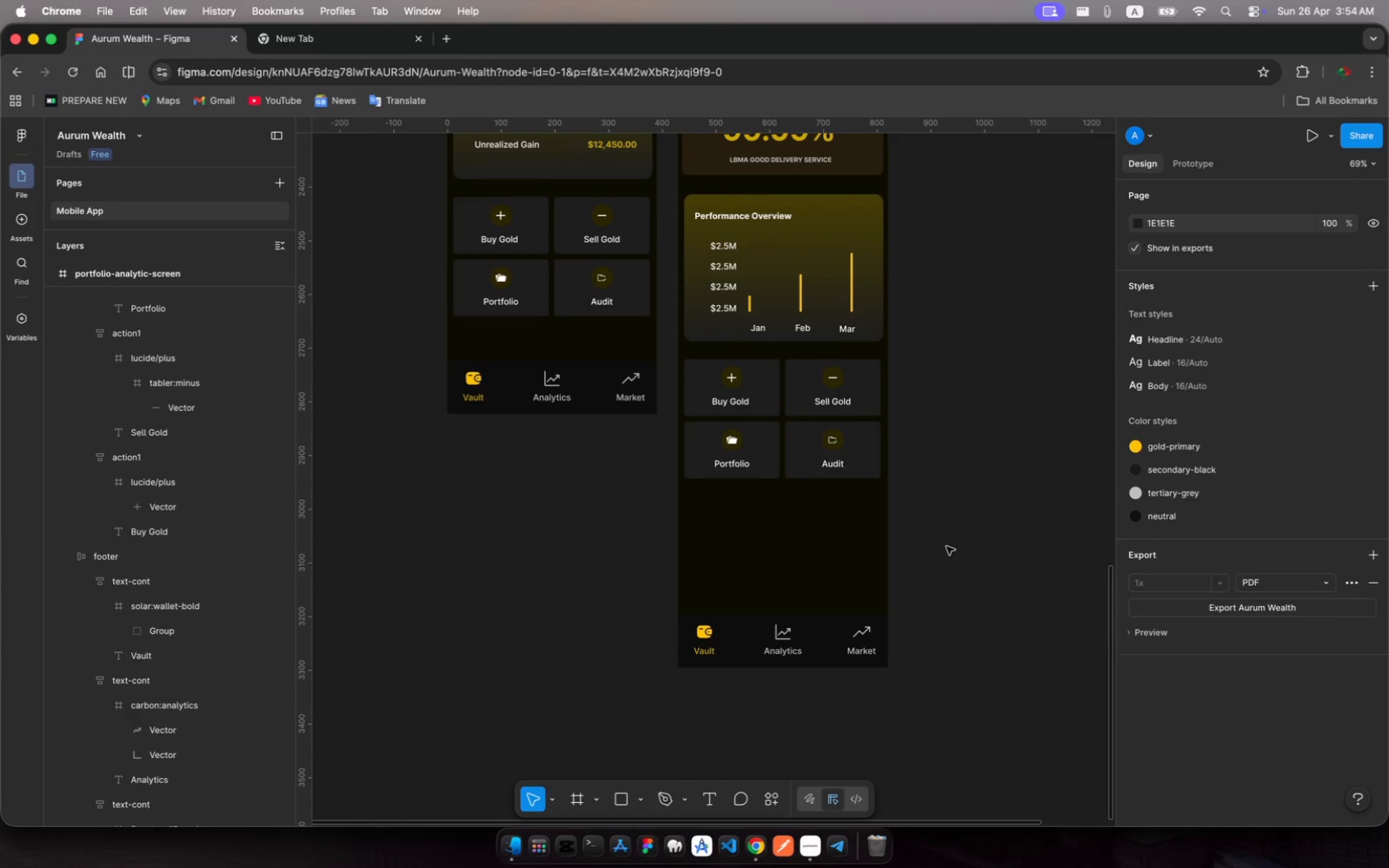 
wait(22.09)
 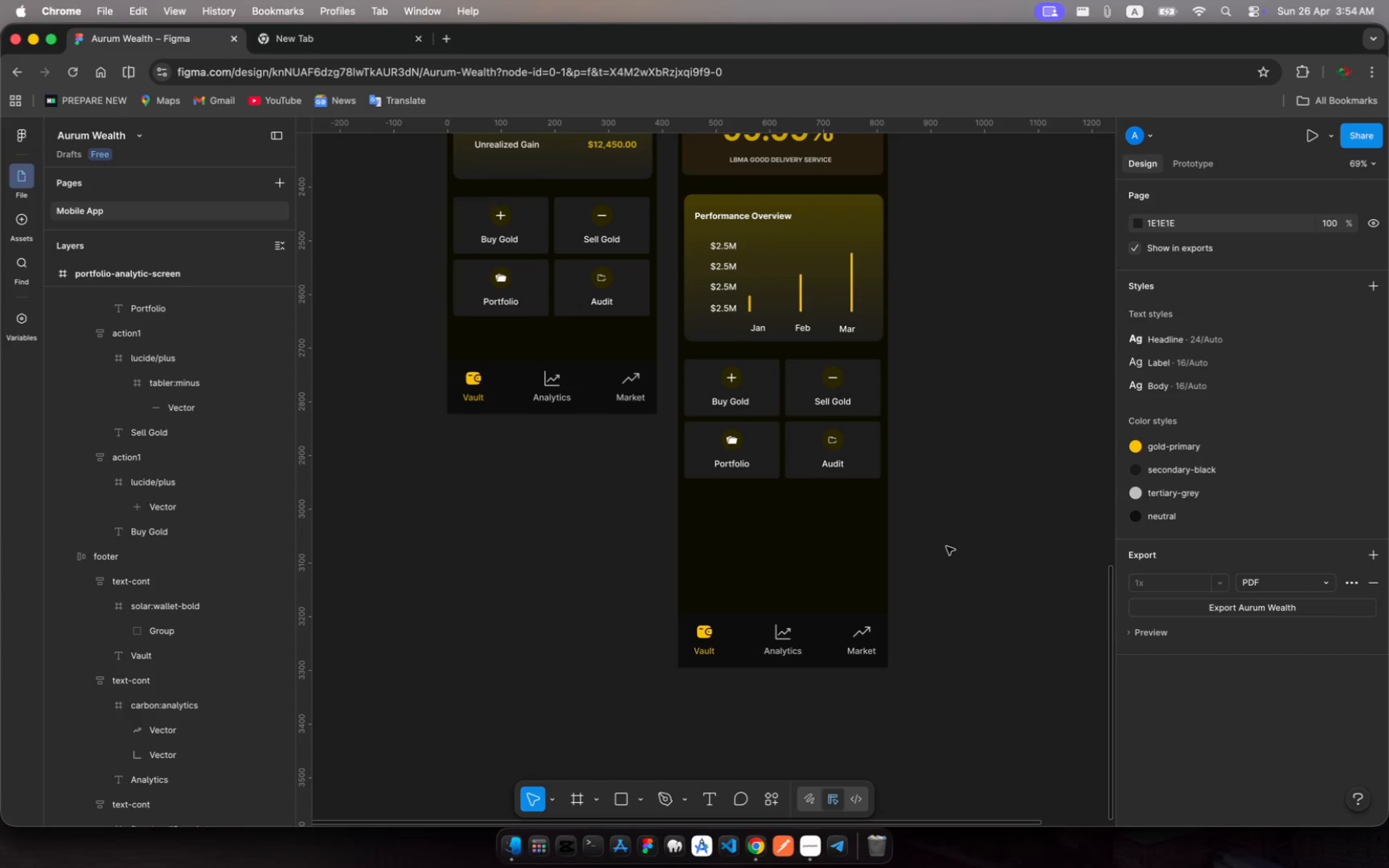 
scroll: coordinate [997, 377], scroll_direction: up, amount: 49.0
 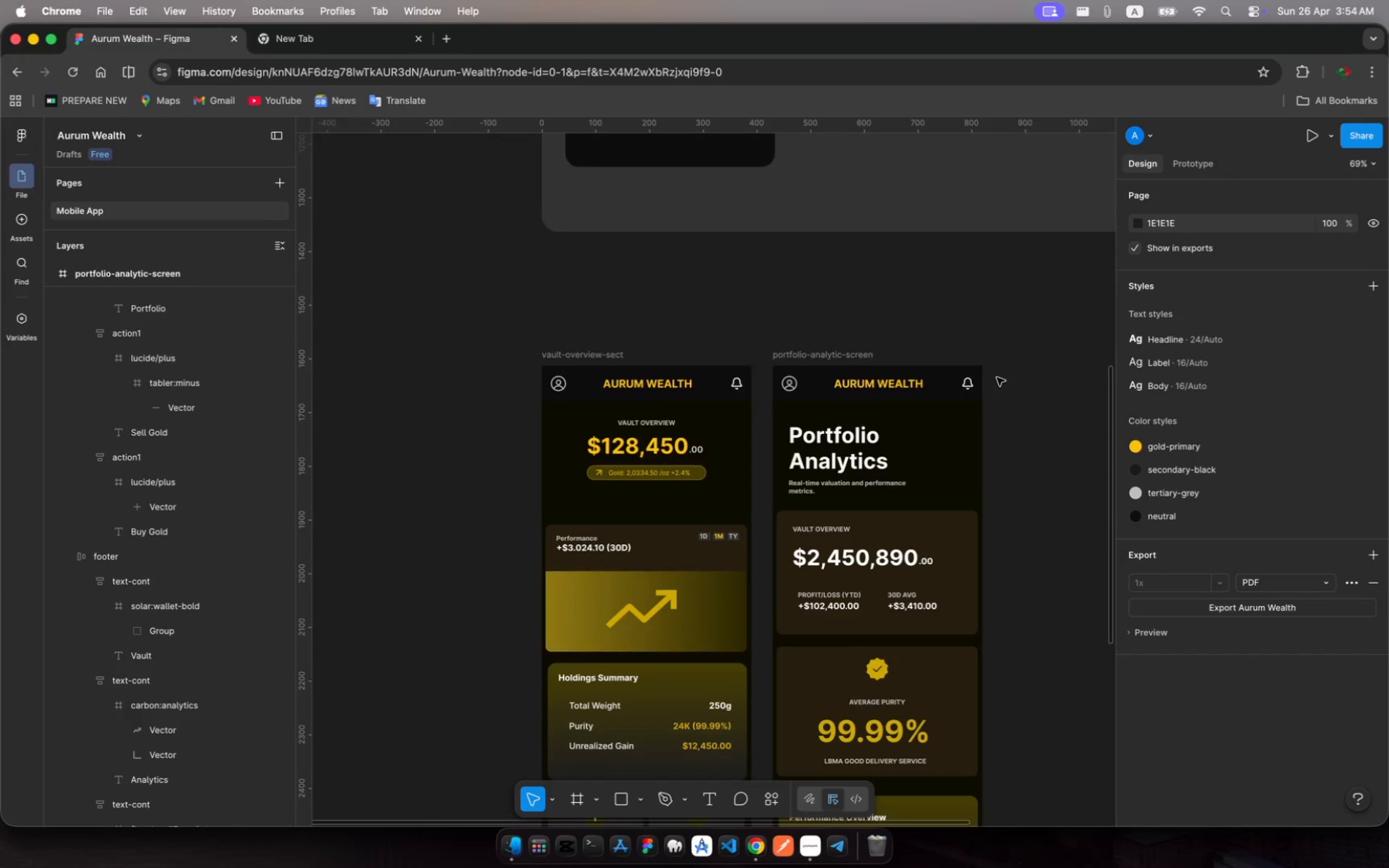 
scroll: coordinate [997, 377], scroll_direction: down, amount: 36.0
 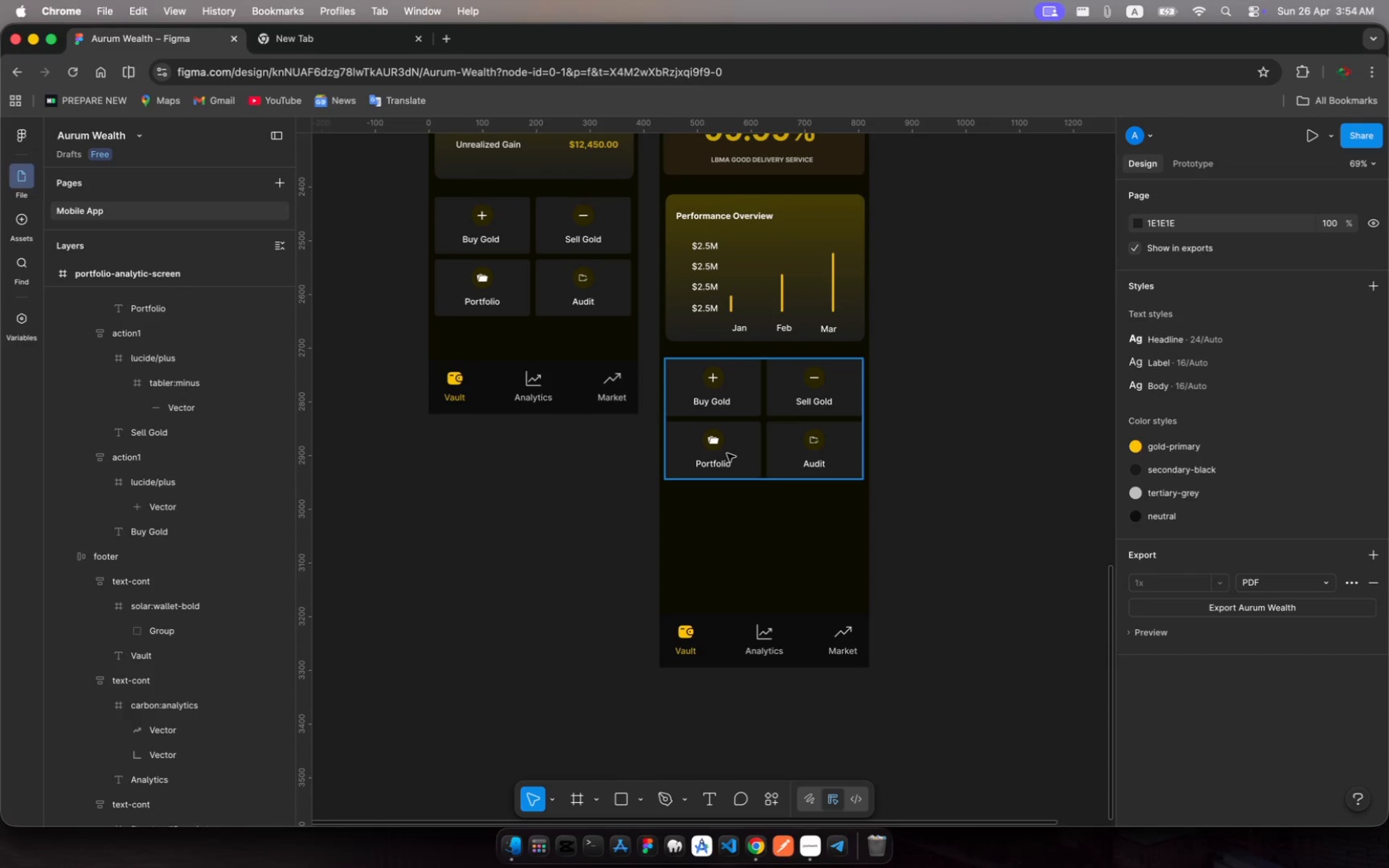 
wait(11.37)
 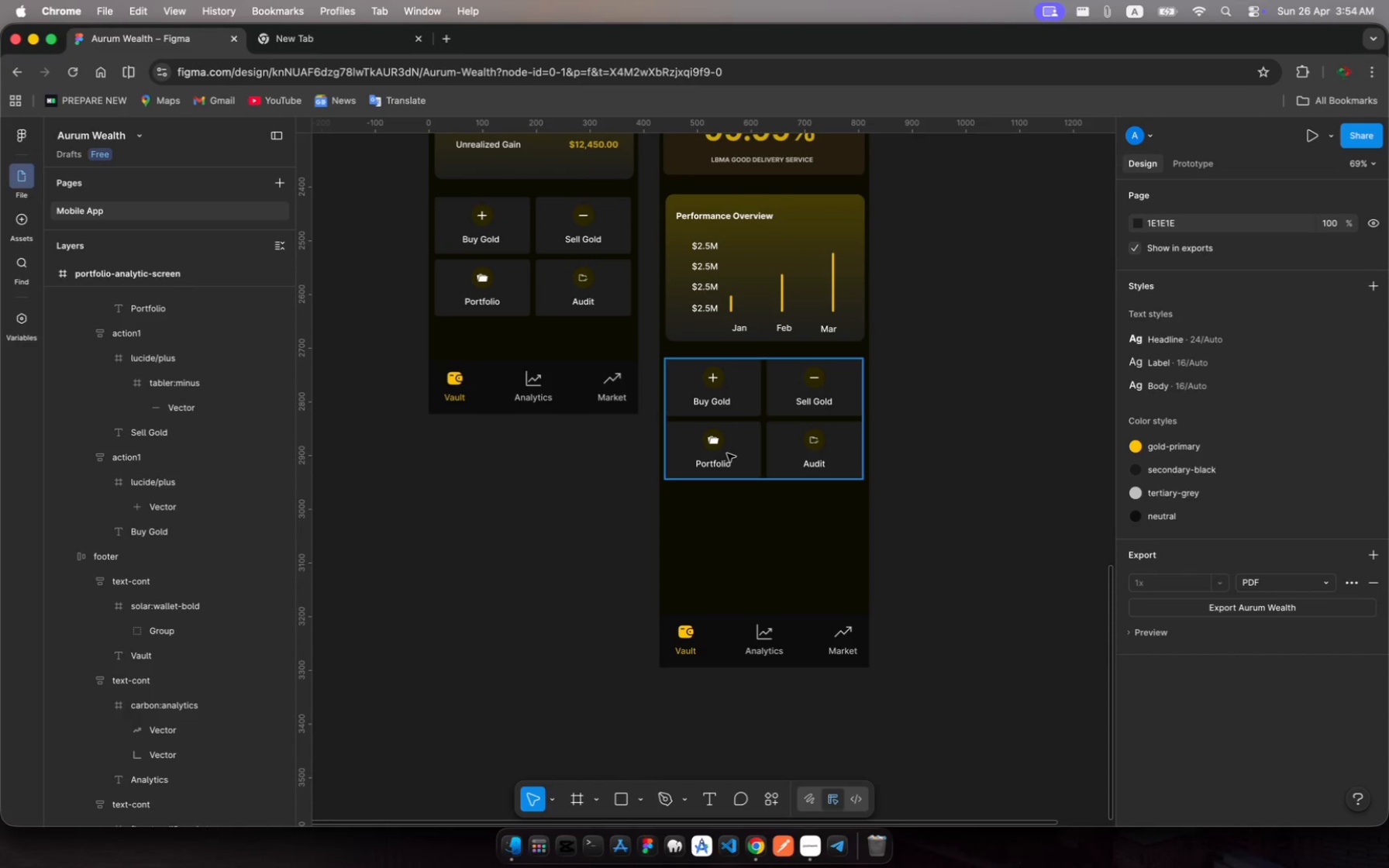 
left_click([727, 453])
 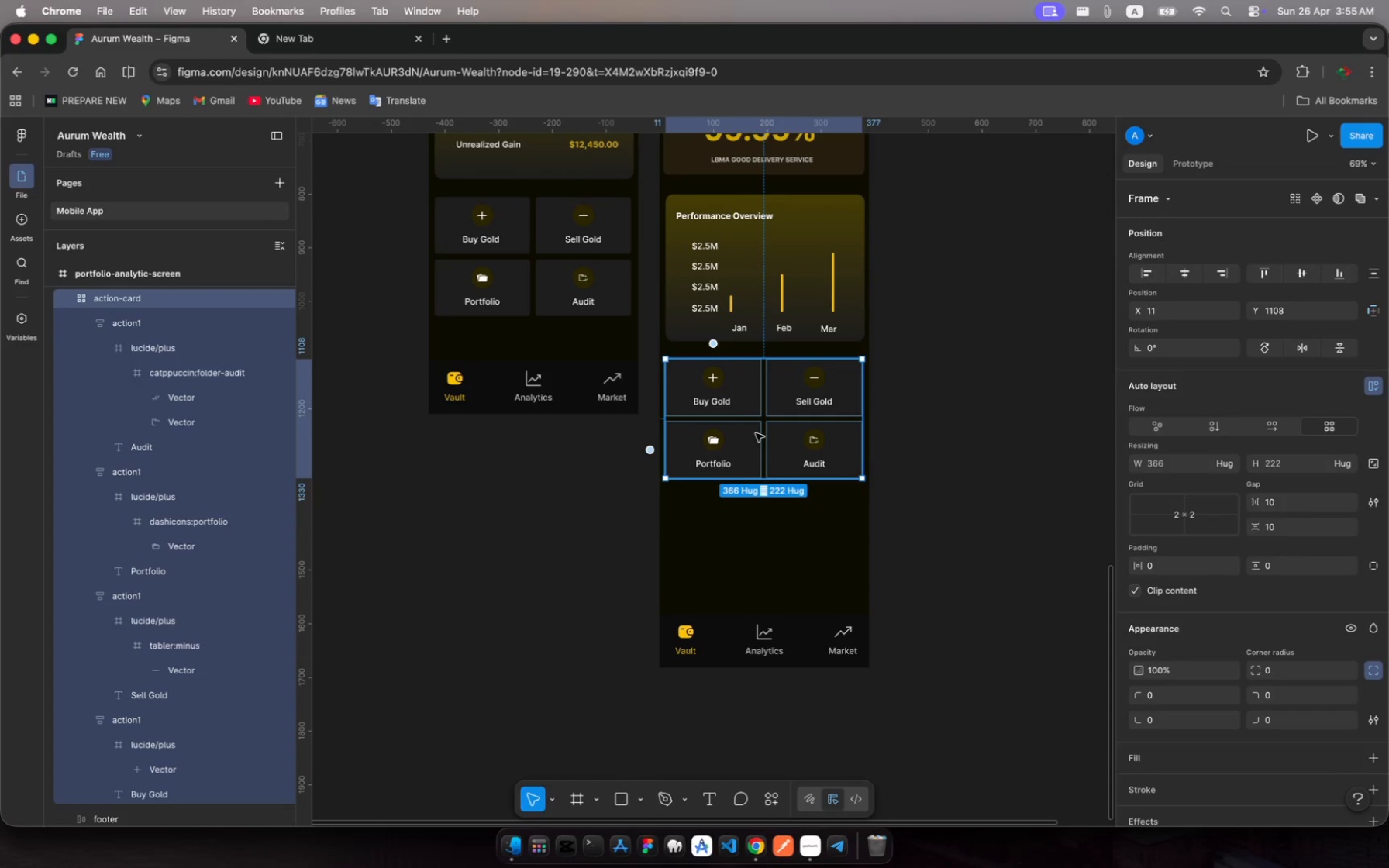 
left_click_drag(start_coordinate=[755, 434], to_coordinate=[756, 506])
 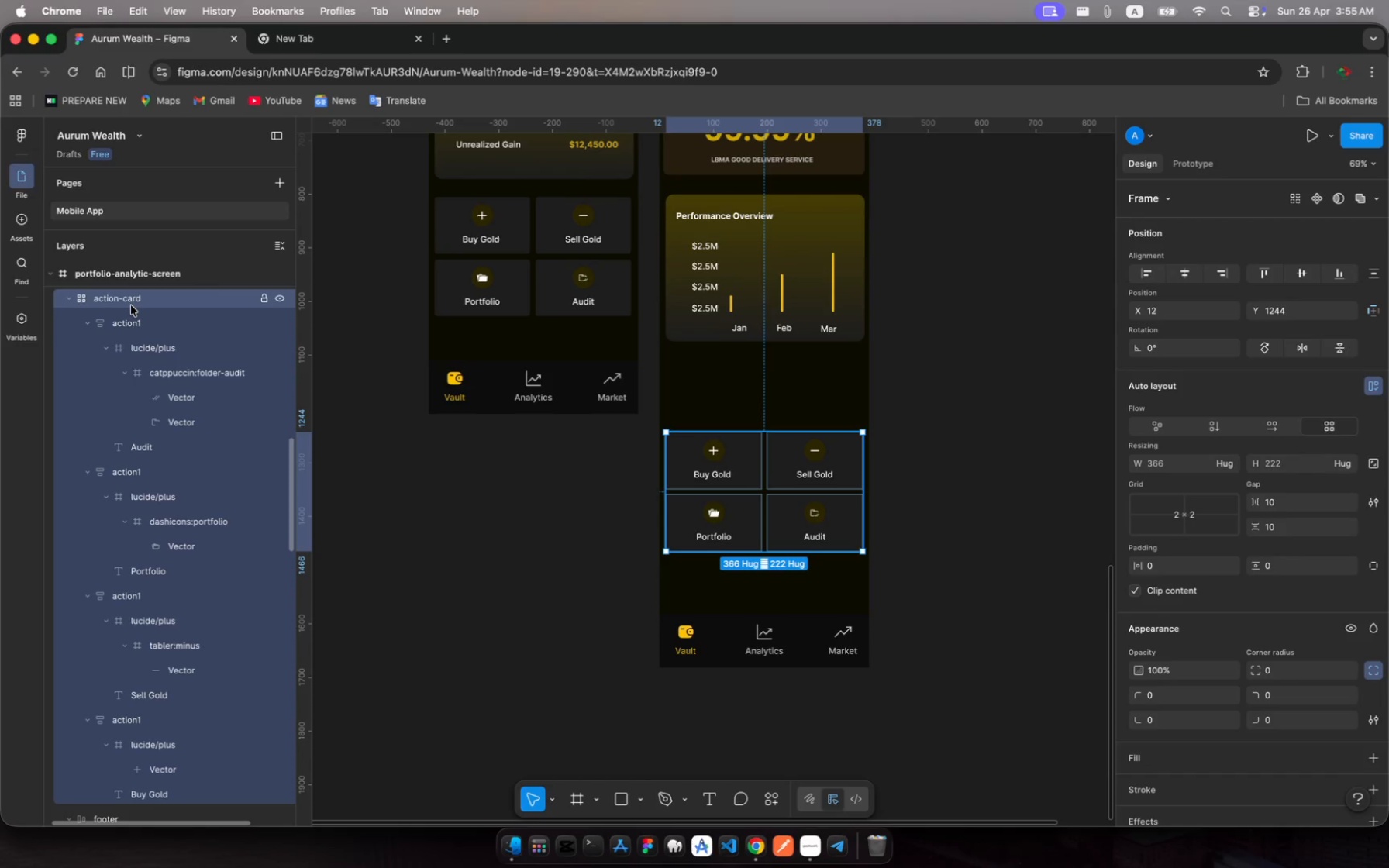 
left_click([131, 305])
 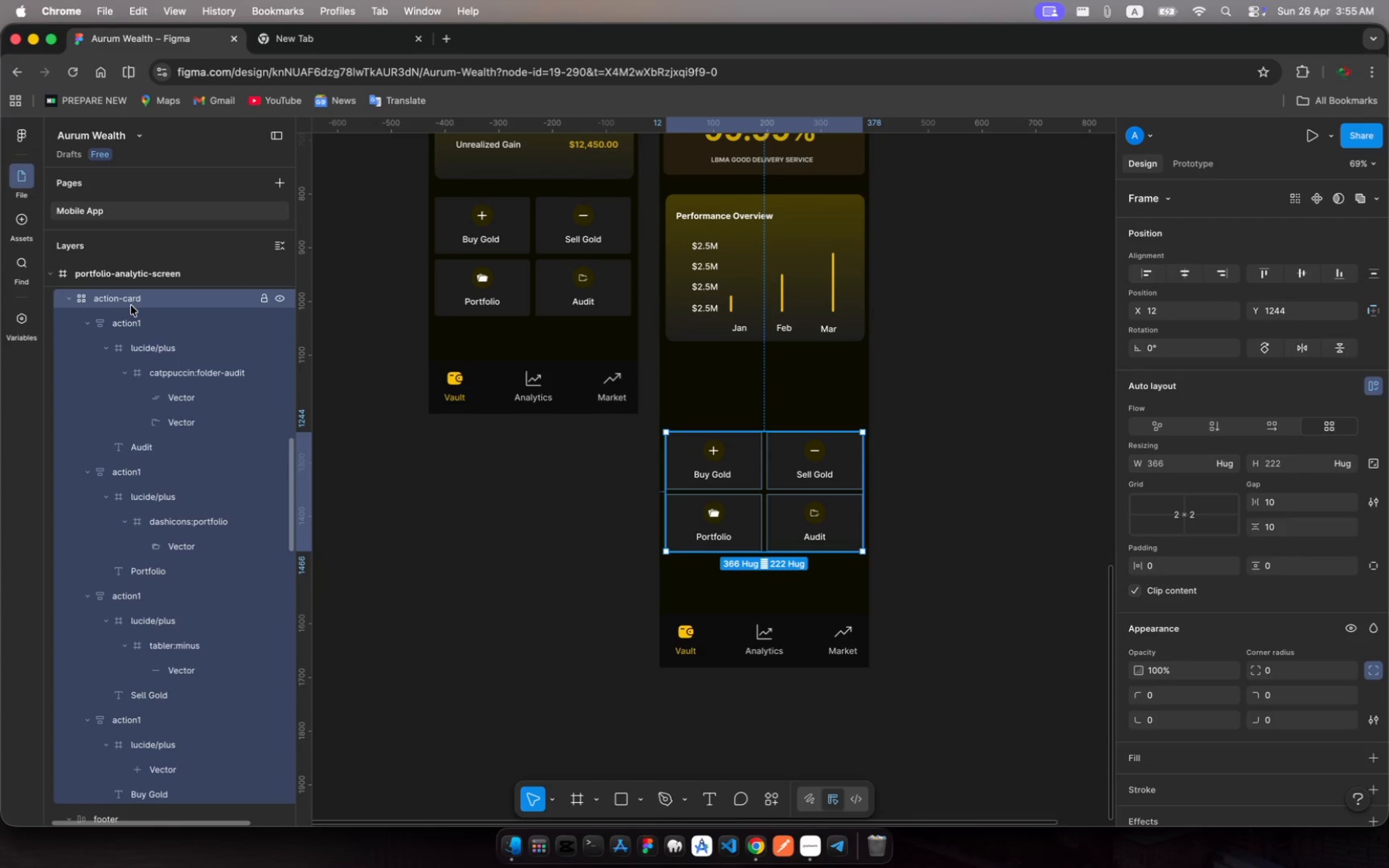 
key(Meta+R)
 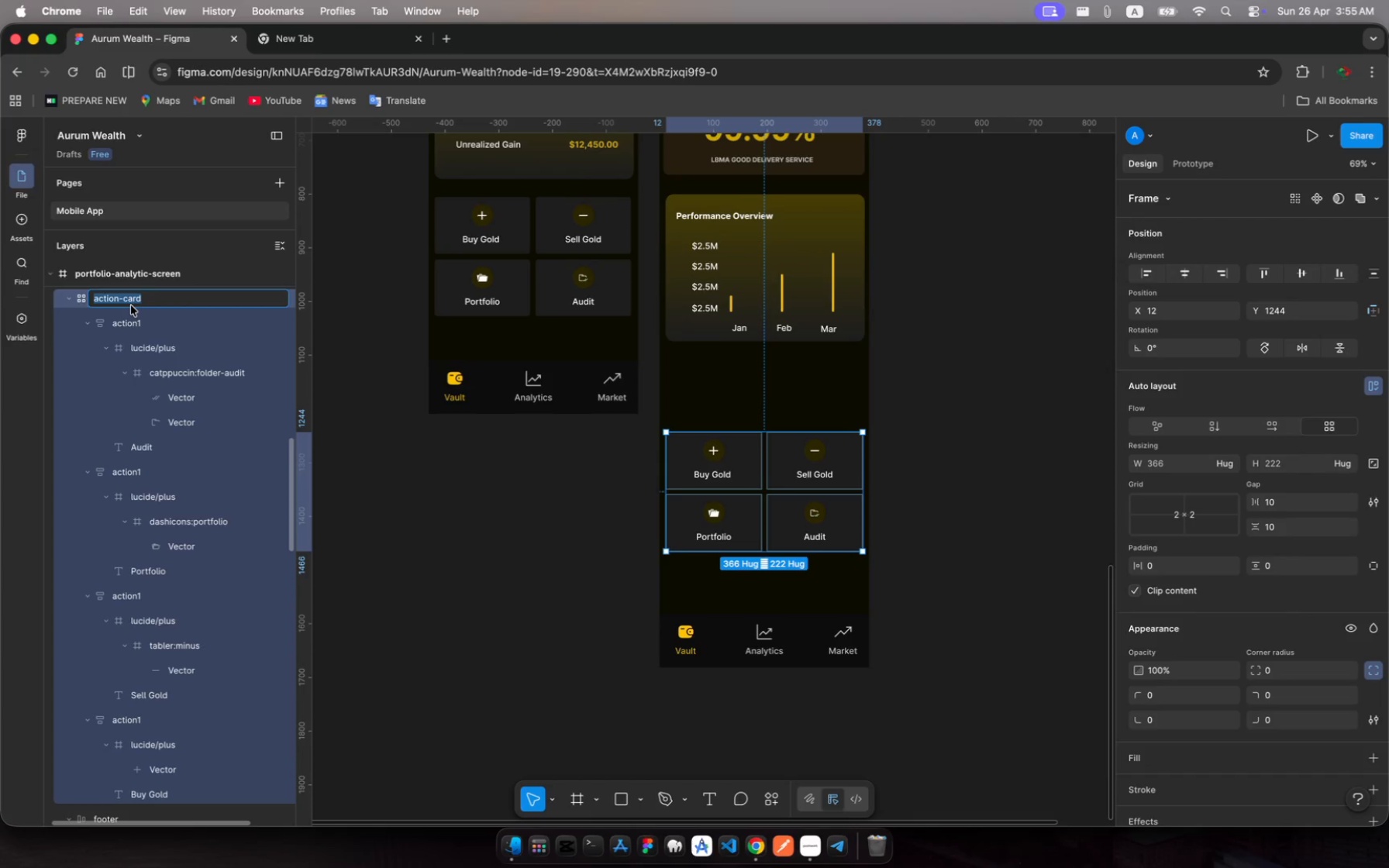 
type(reent)
 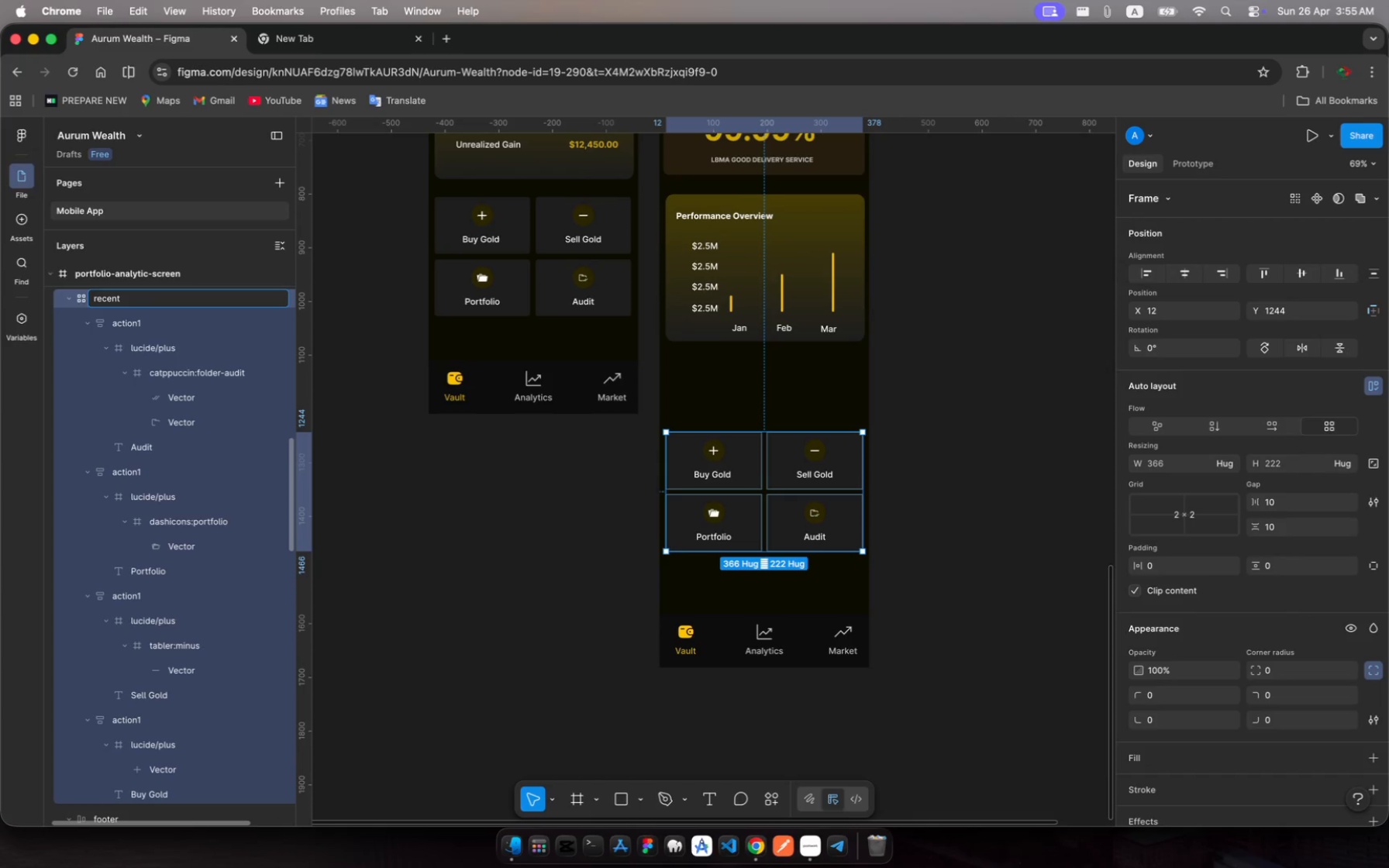 
hold_key(key=C, duration=0.32)
 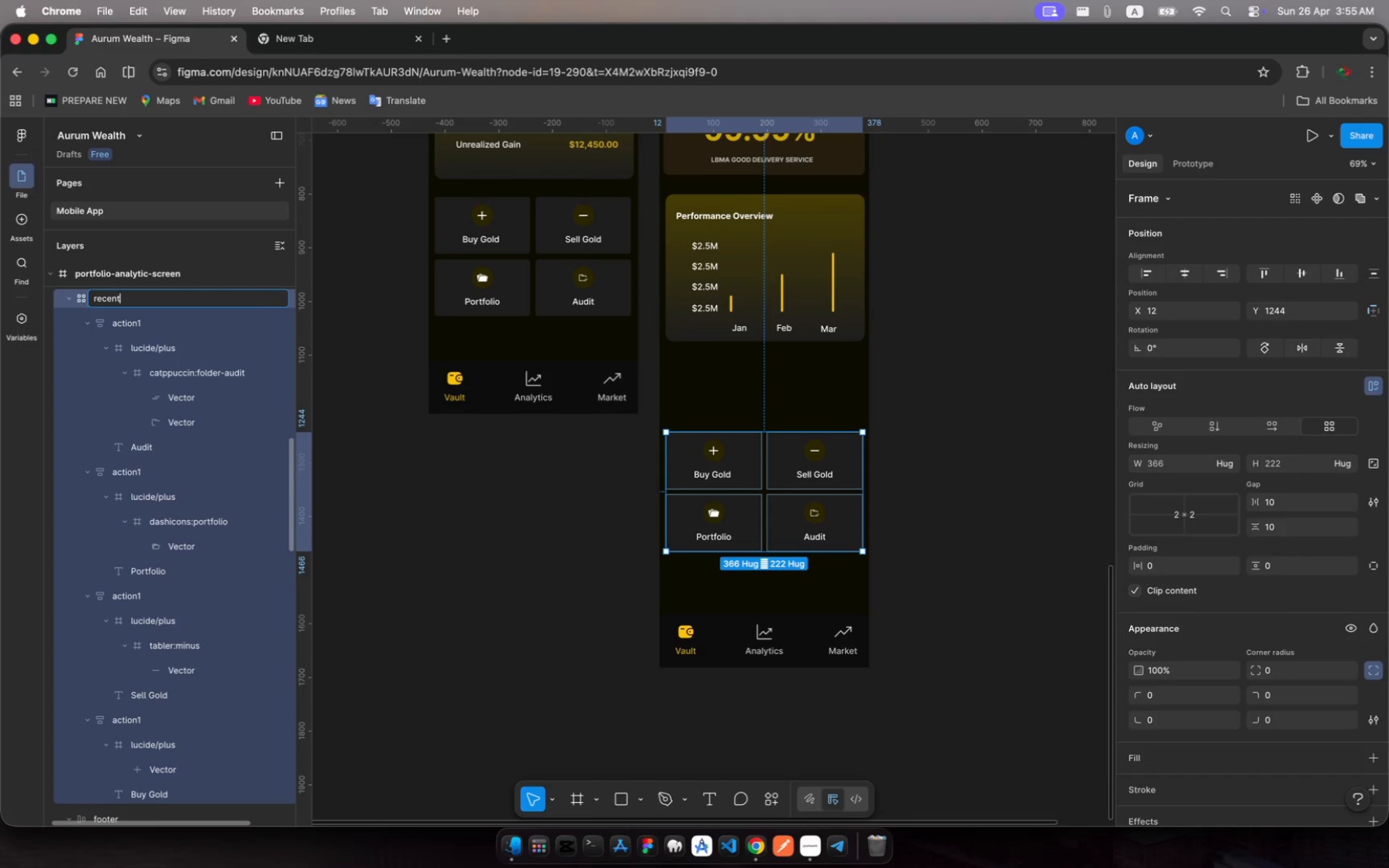 
wait(12.04)
 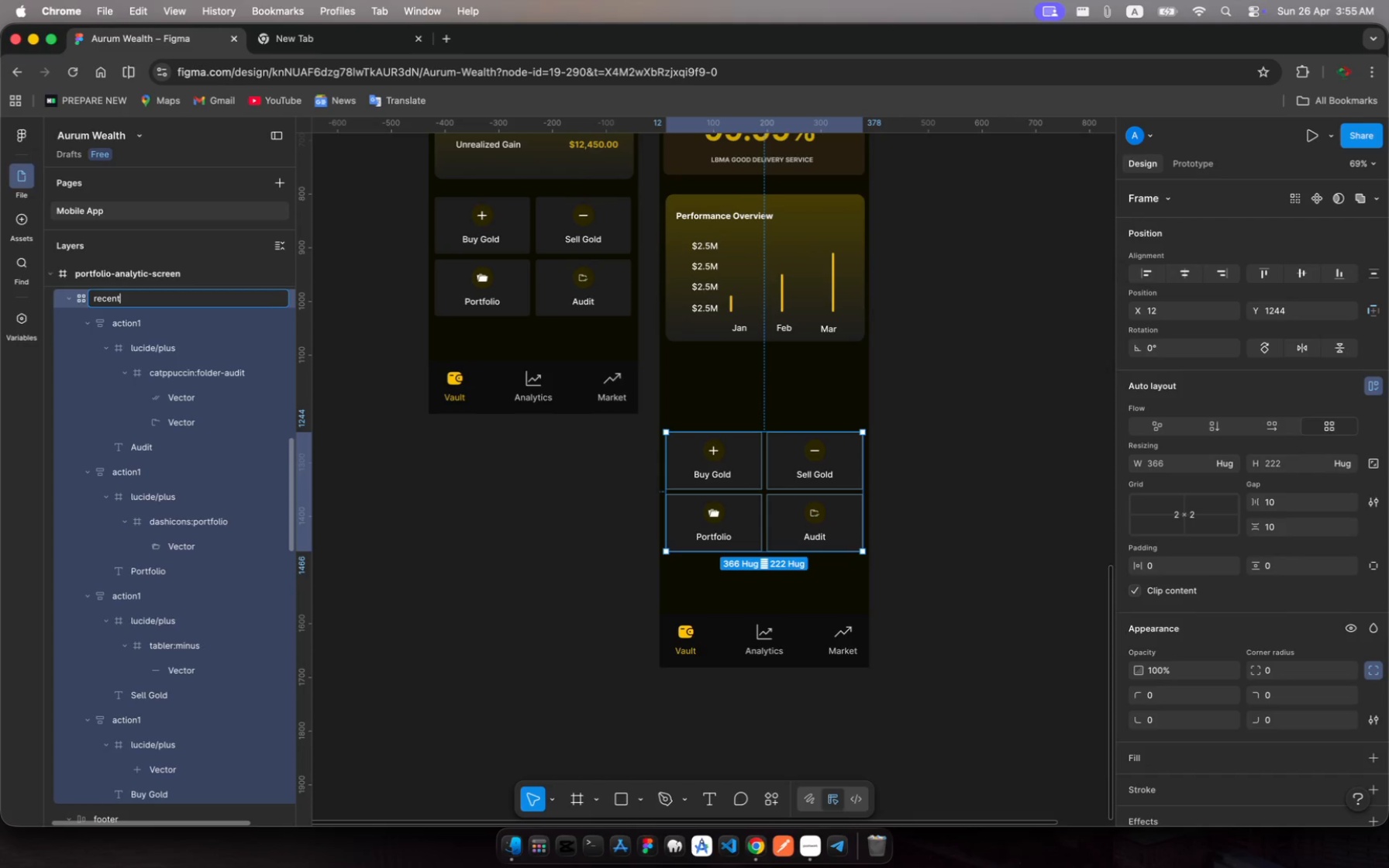 
type(-transsaction-c)
key(Backspace)
type(sect)
 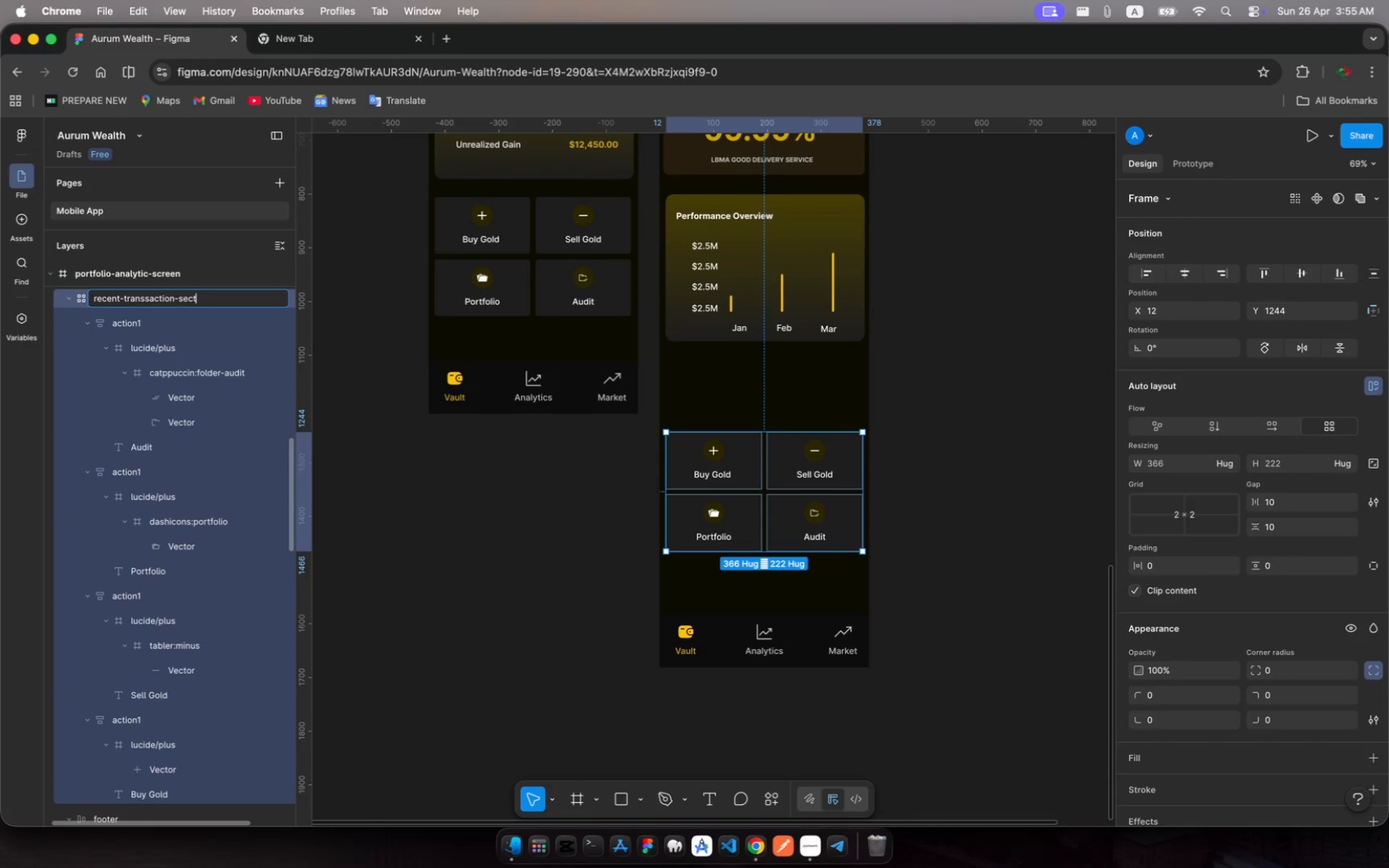 
key(Enter)
 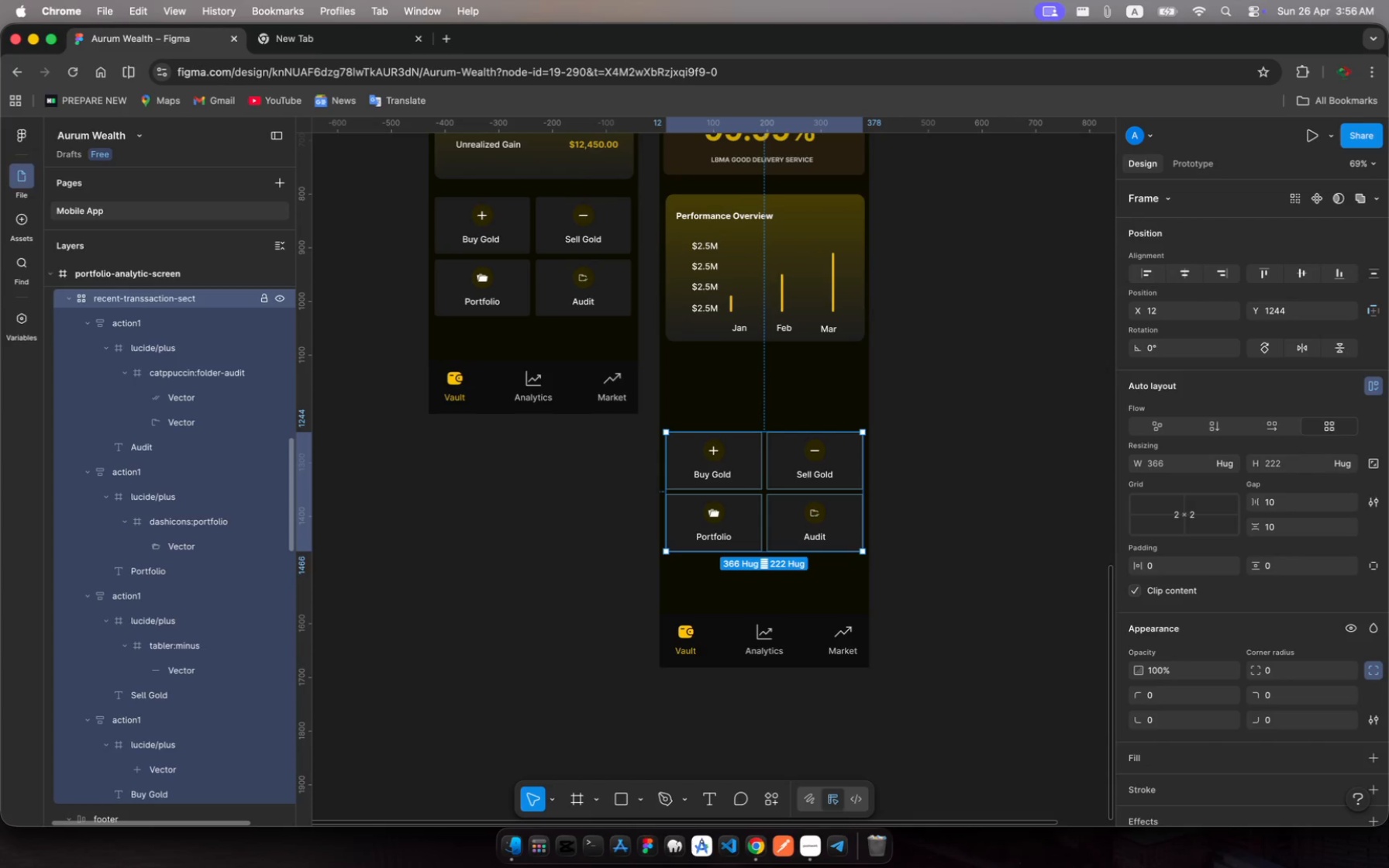 
wait(48.86)
 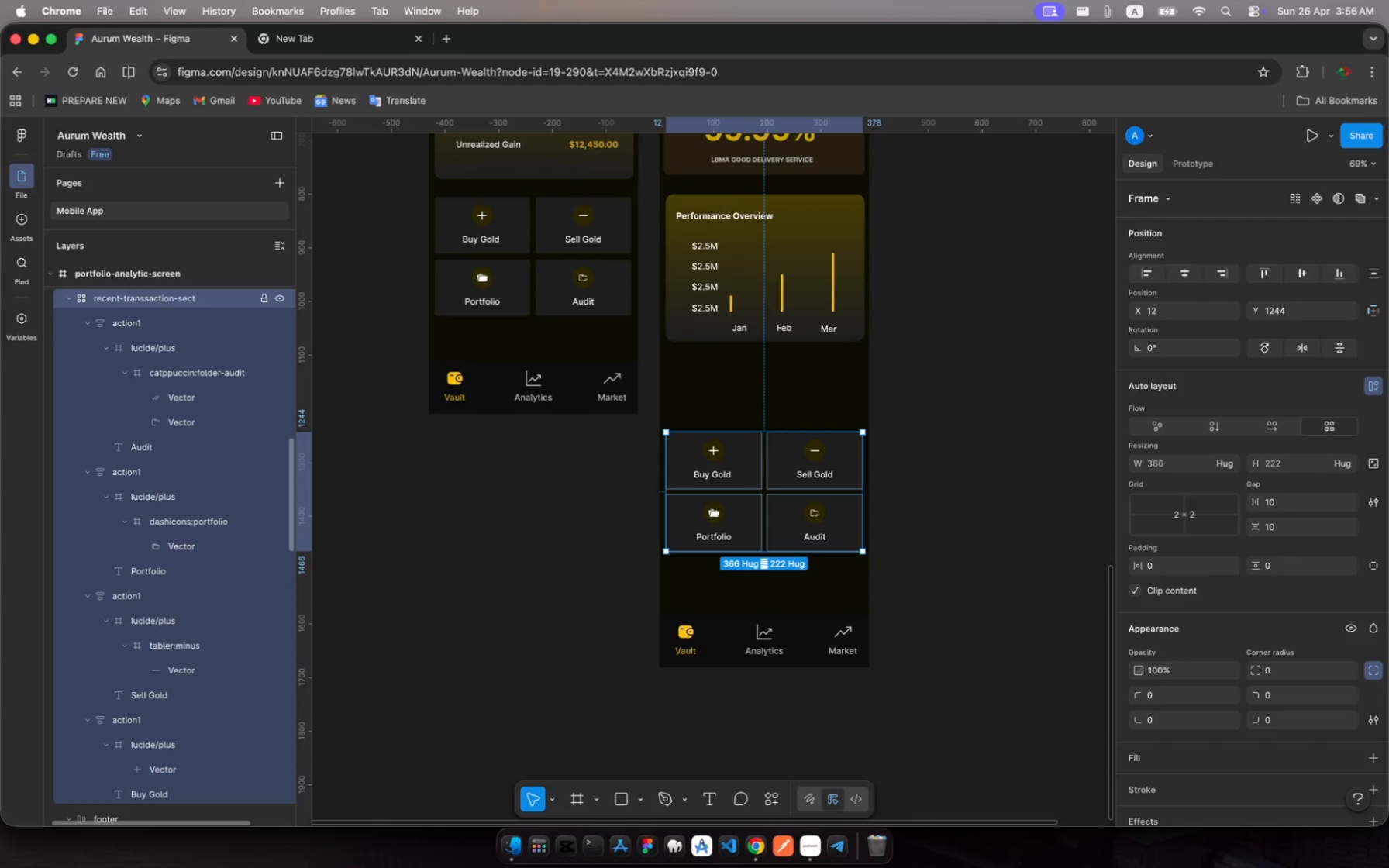 
left_click([84, 322])
 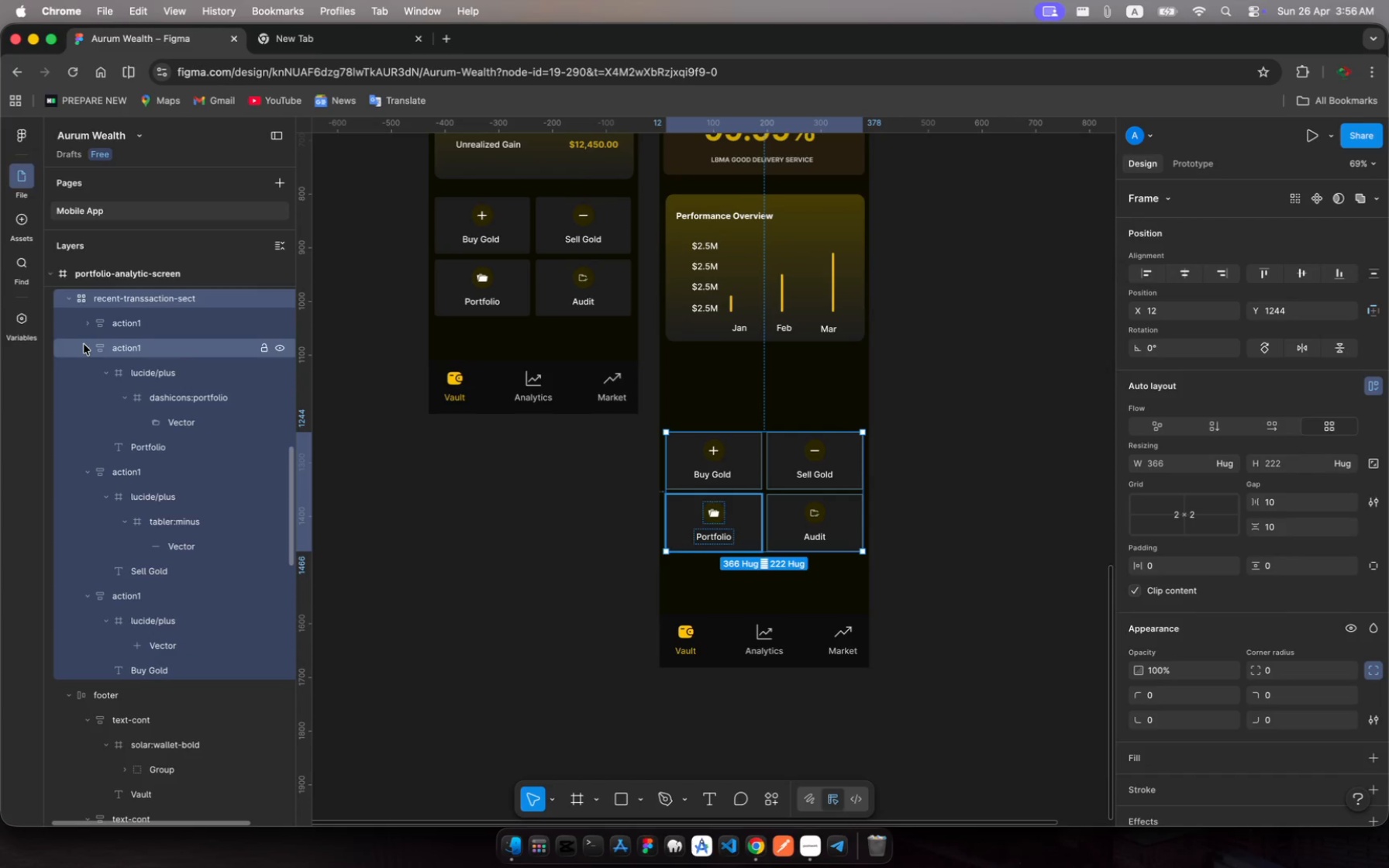 
left_click([84, 344])
 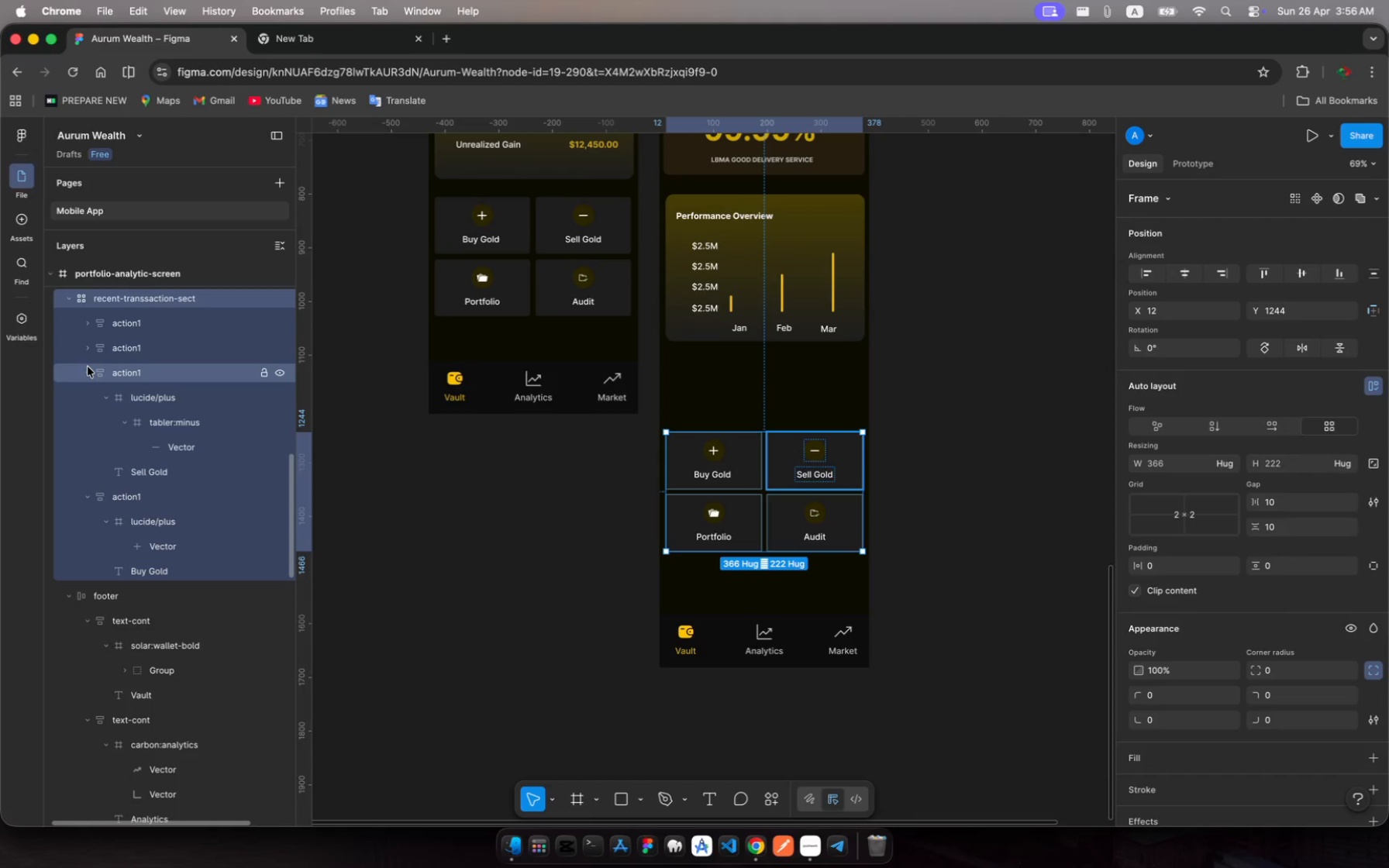 
left_click([88, 368])
 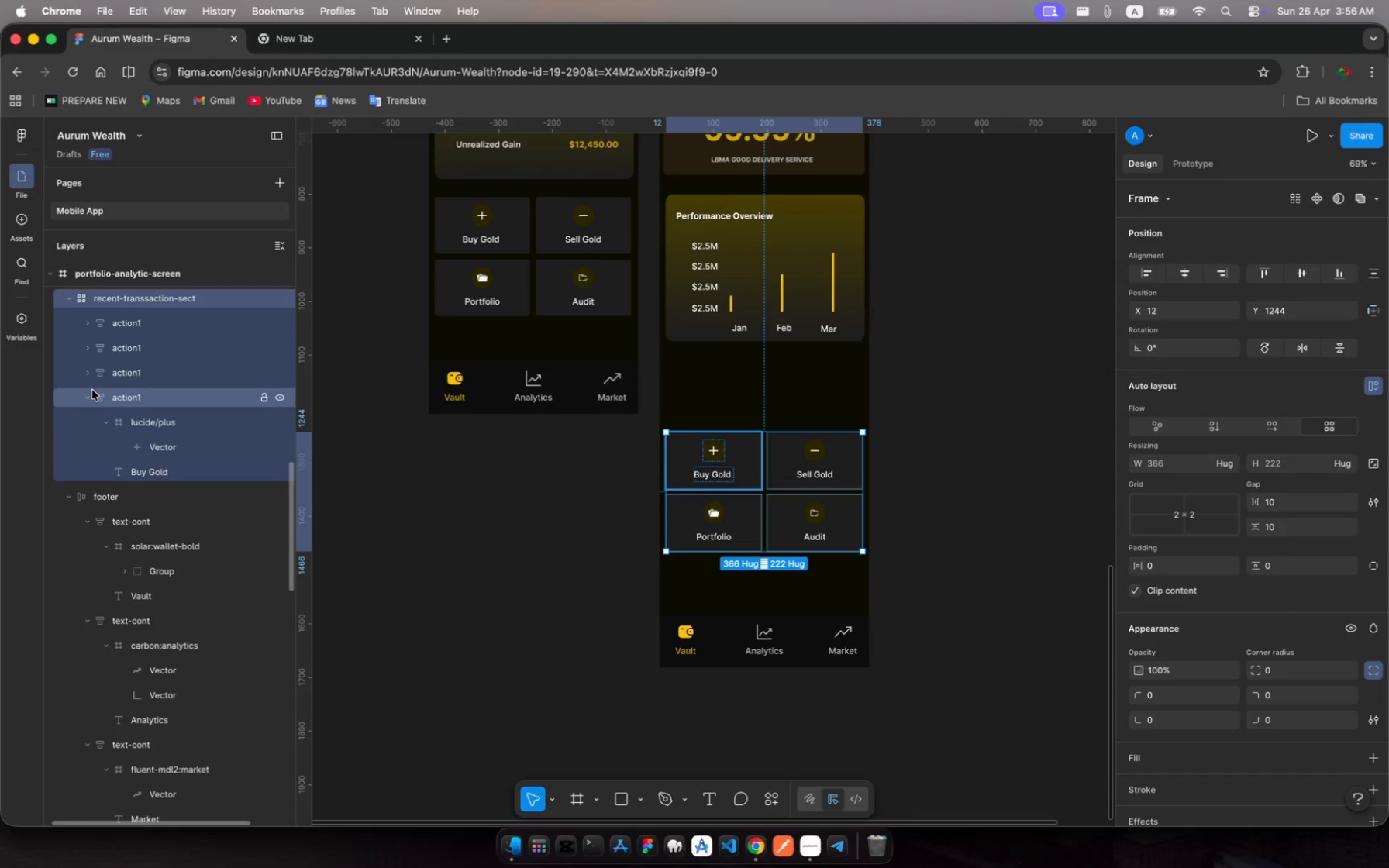 
left_click([91, 396])
 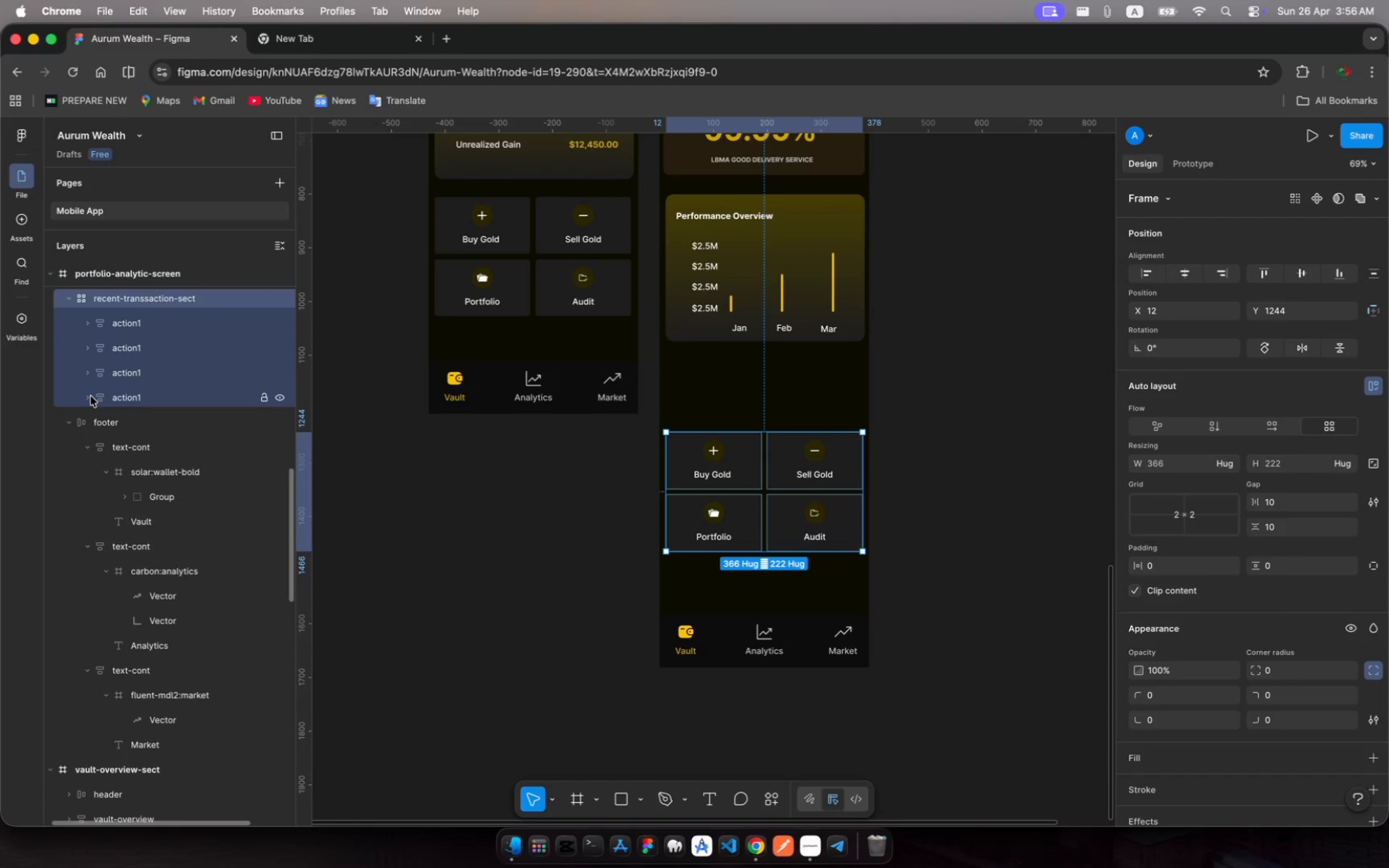 
wait(8.34)
 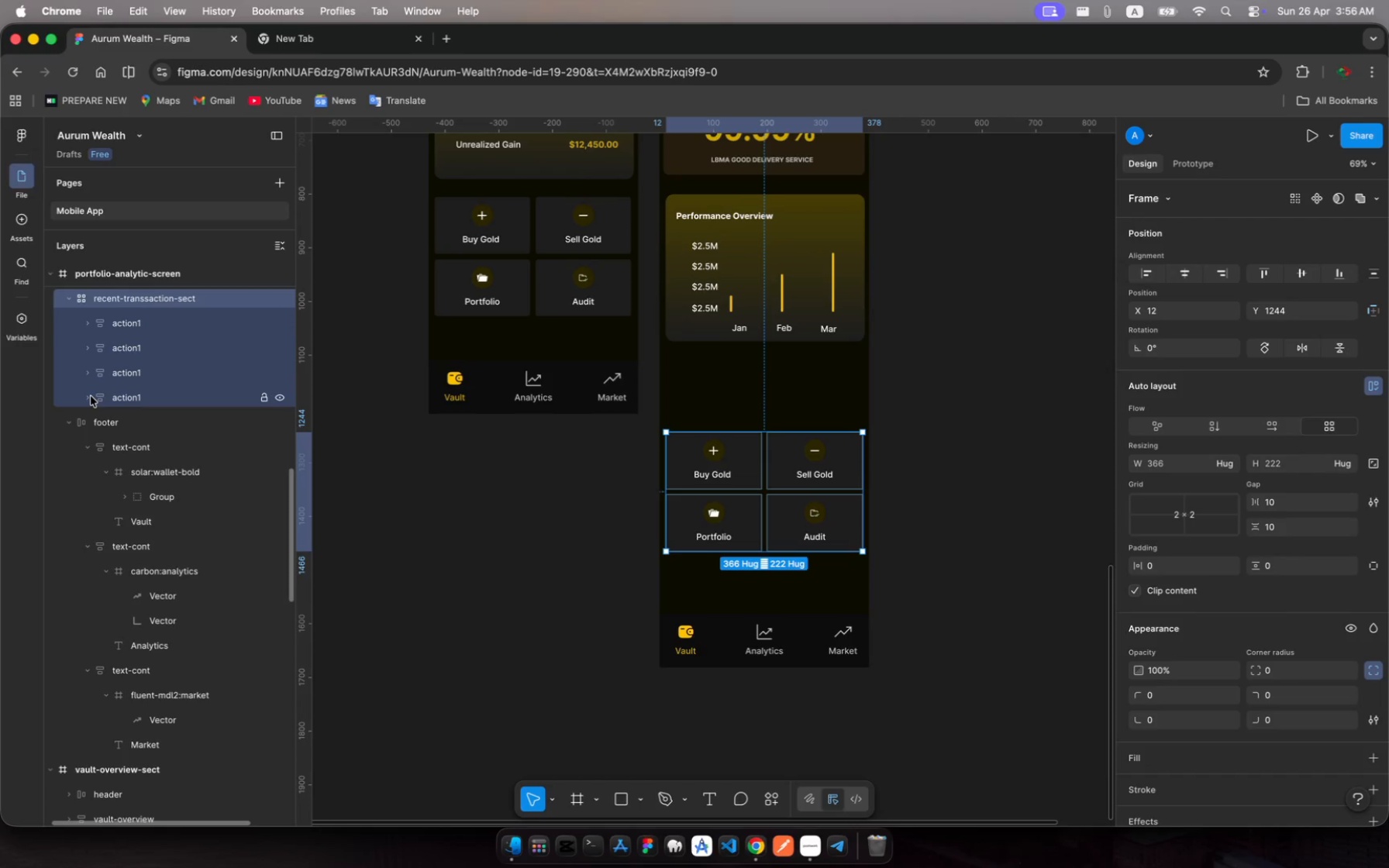 
left_click([126, 329])
 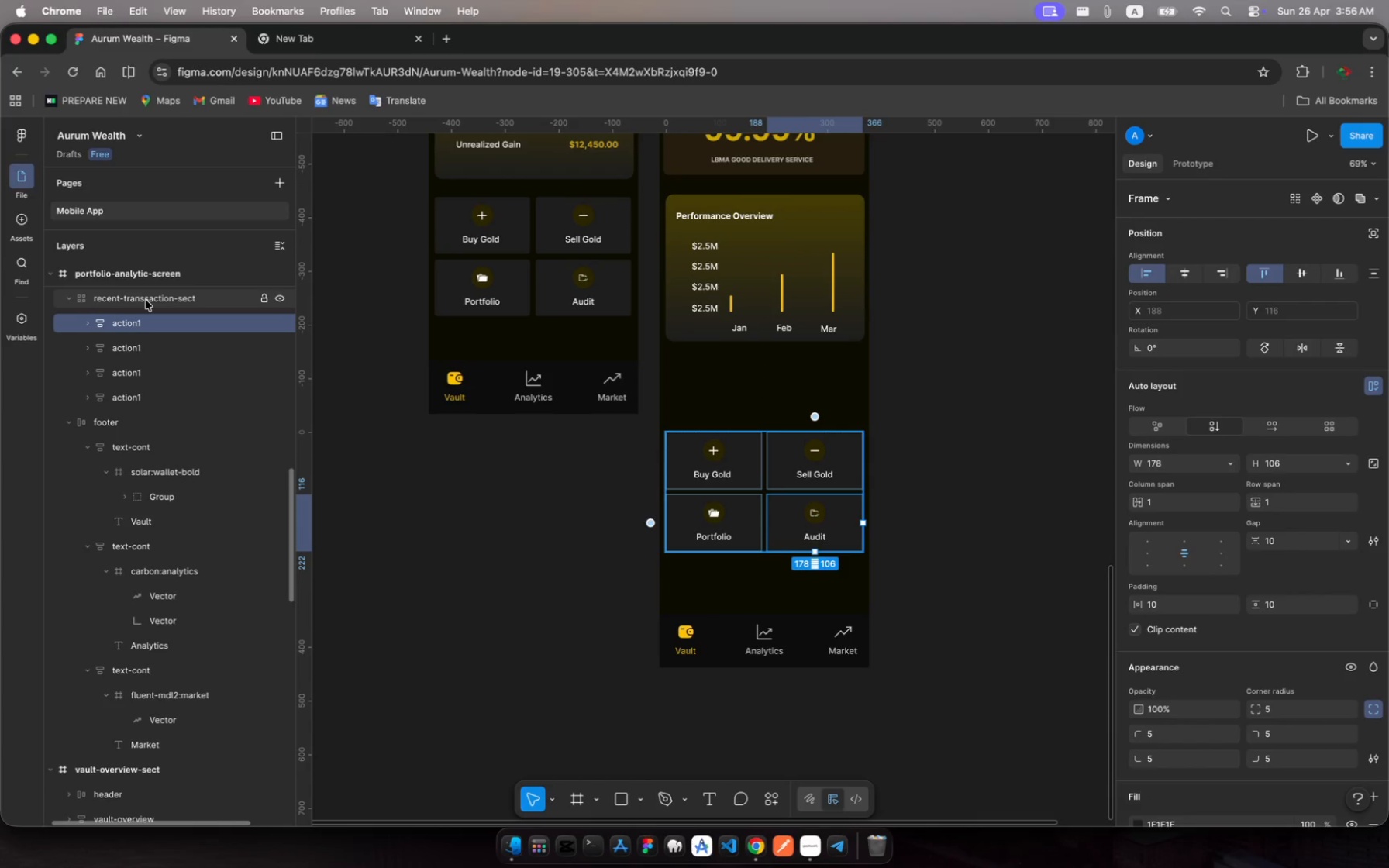 
left_click([146, 300])
 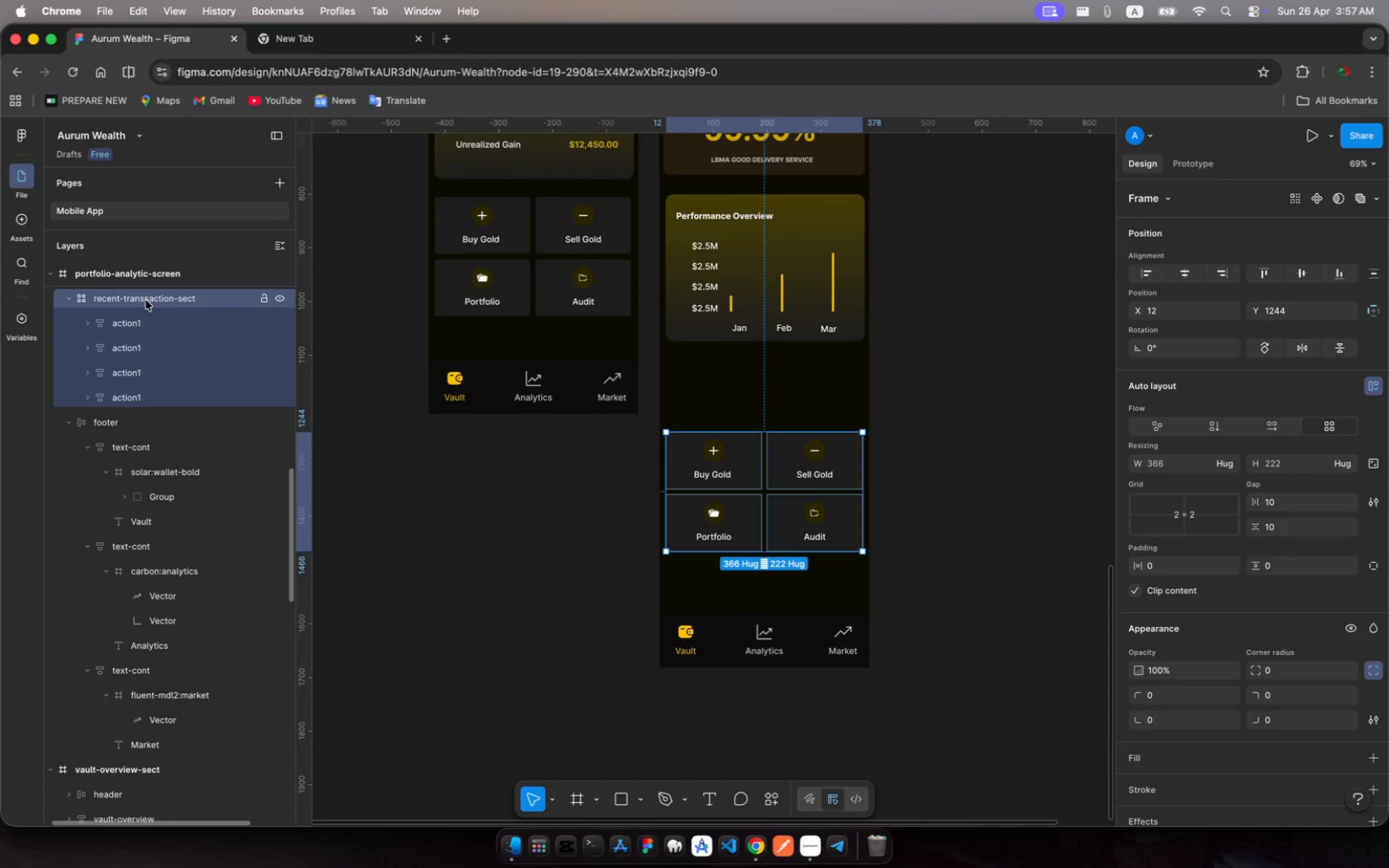 
wait(19.94)
 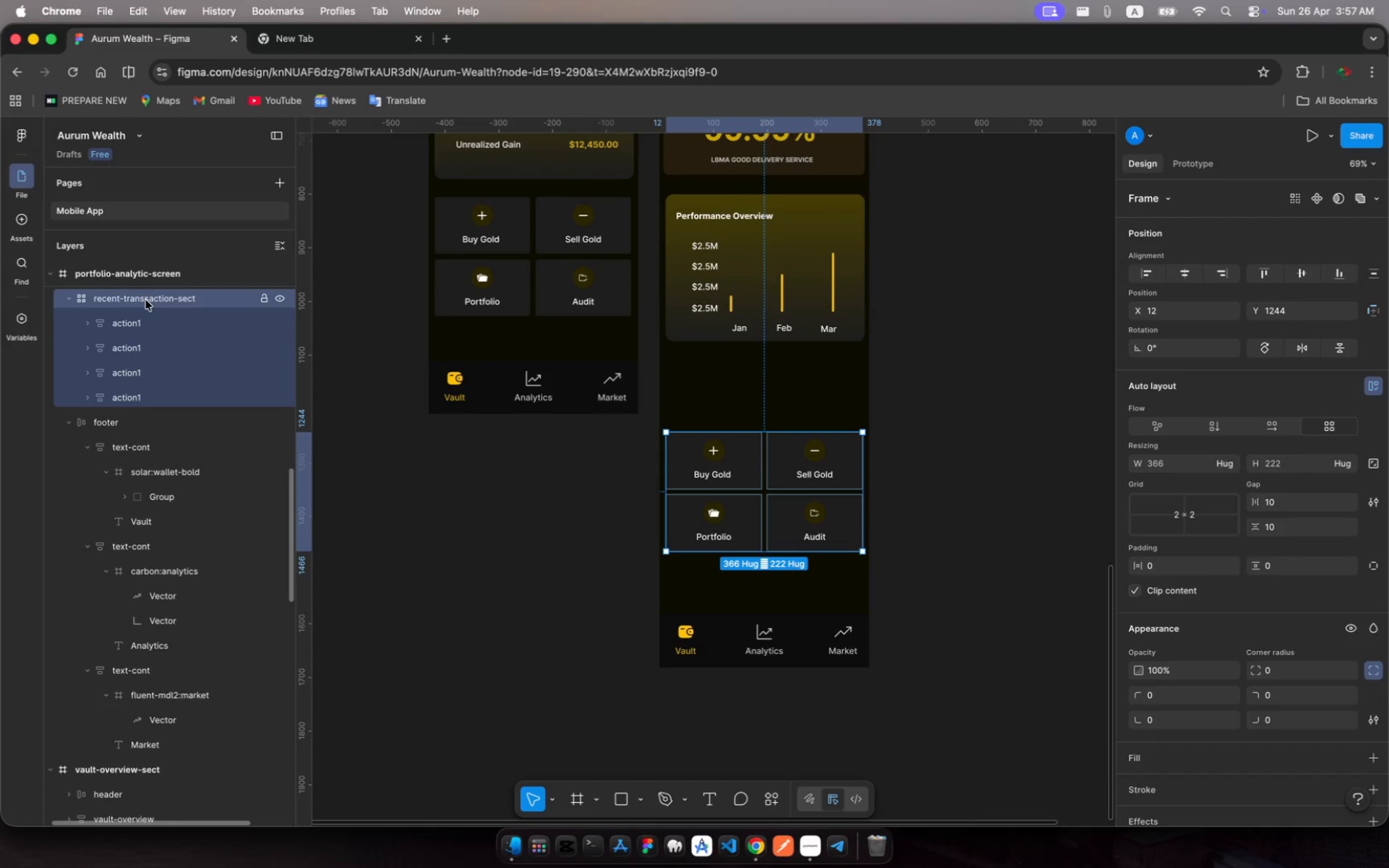 
left_click([135, 323])
 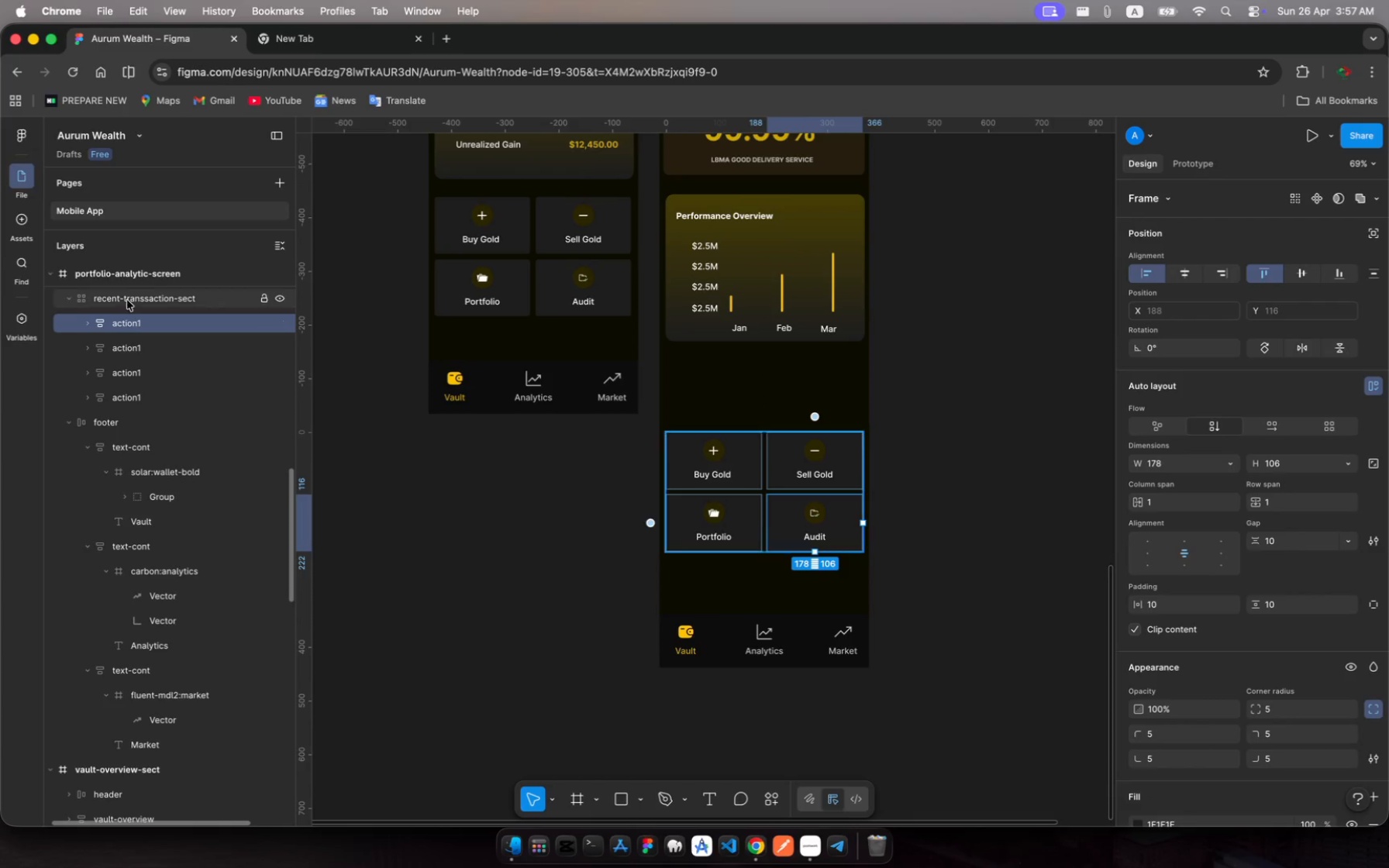 
left_click([127, 295])
 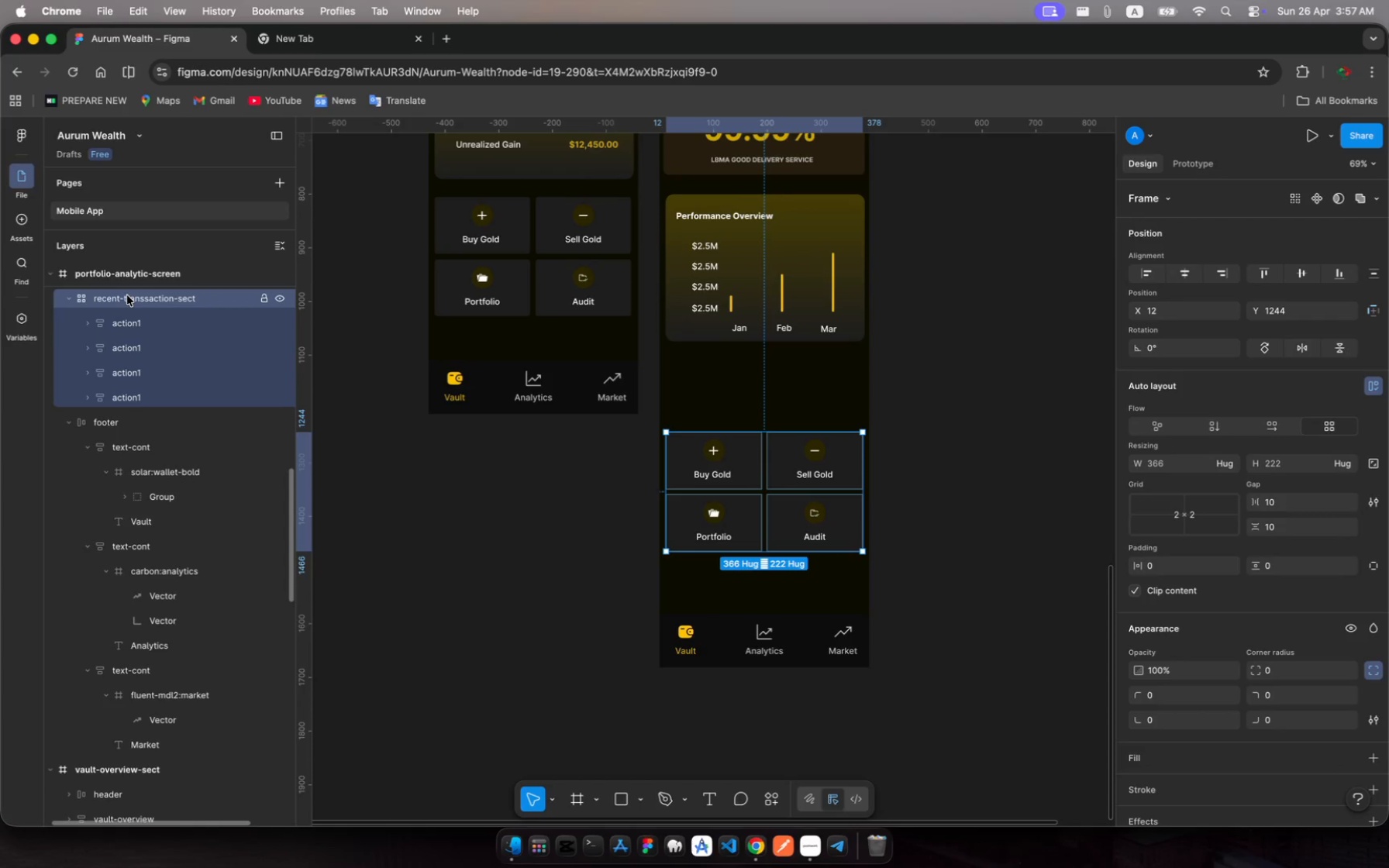 
wait(5.6)
 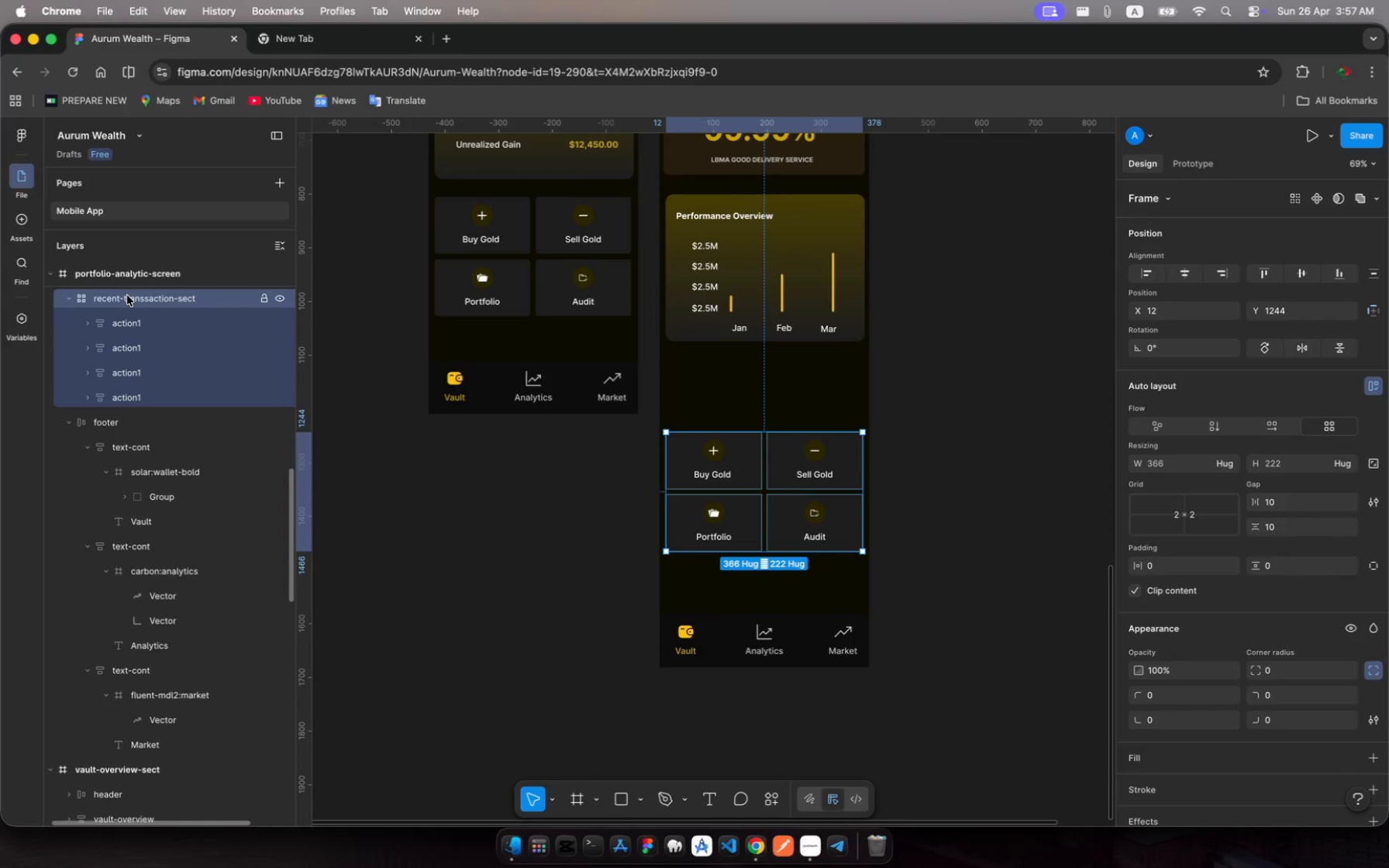 
left_click([125, 322])
 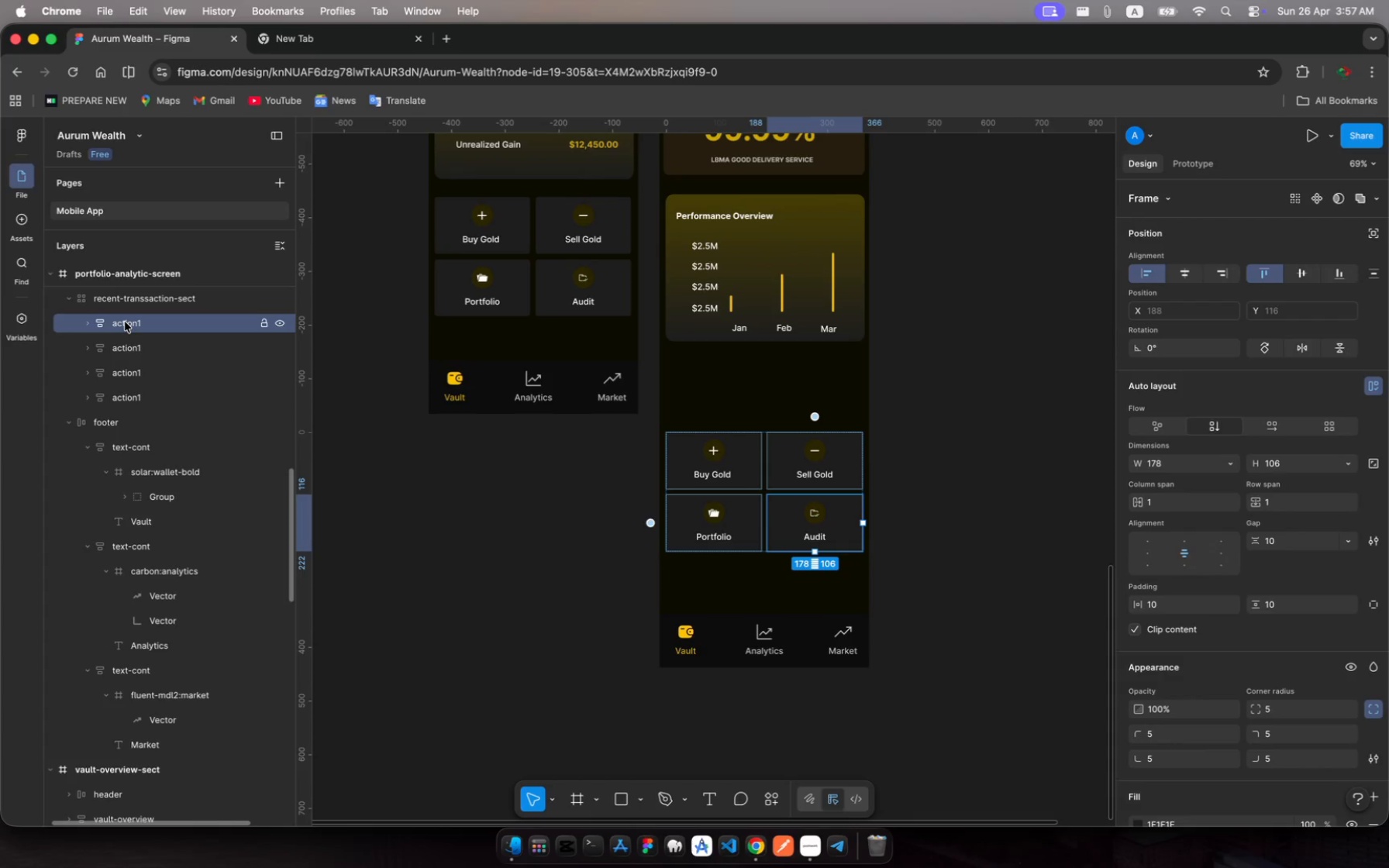 
hold_key(key=ShiftRight, duration=3.08)
left_click([133, 346])
 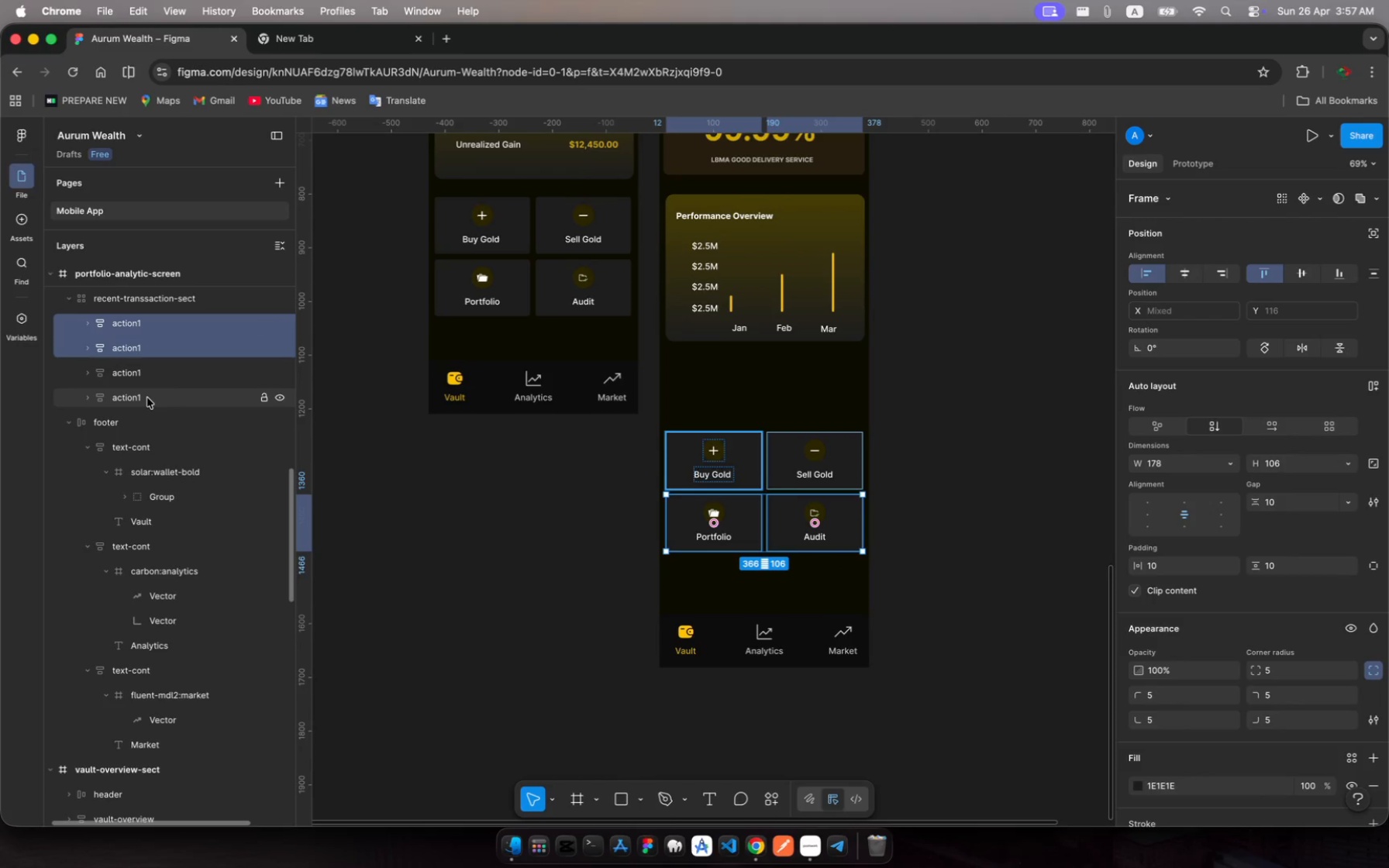 
left_click([147, 398])
 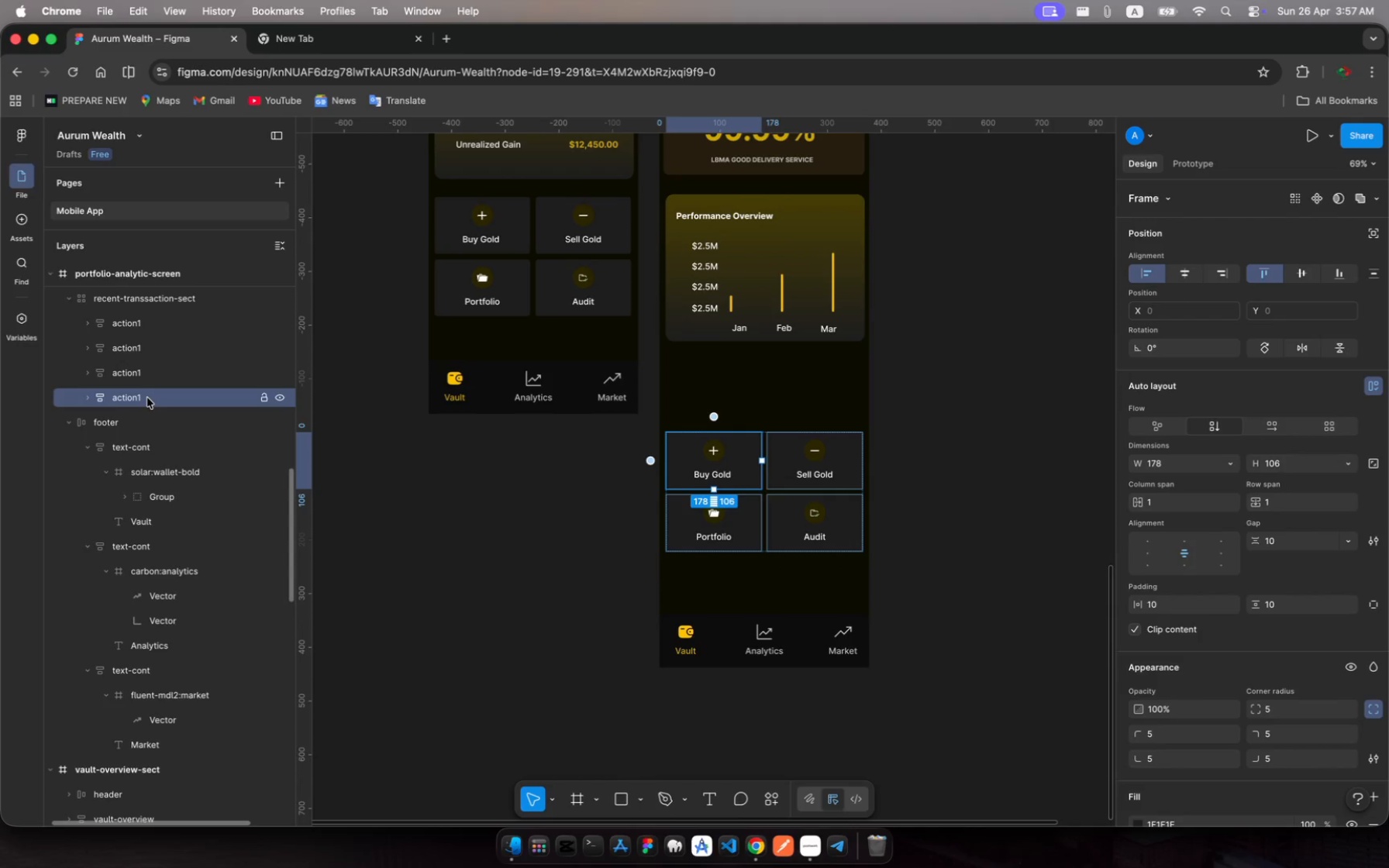 
key(Shift+A)
 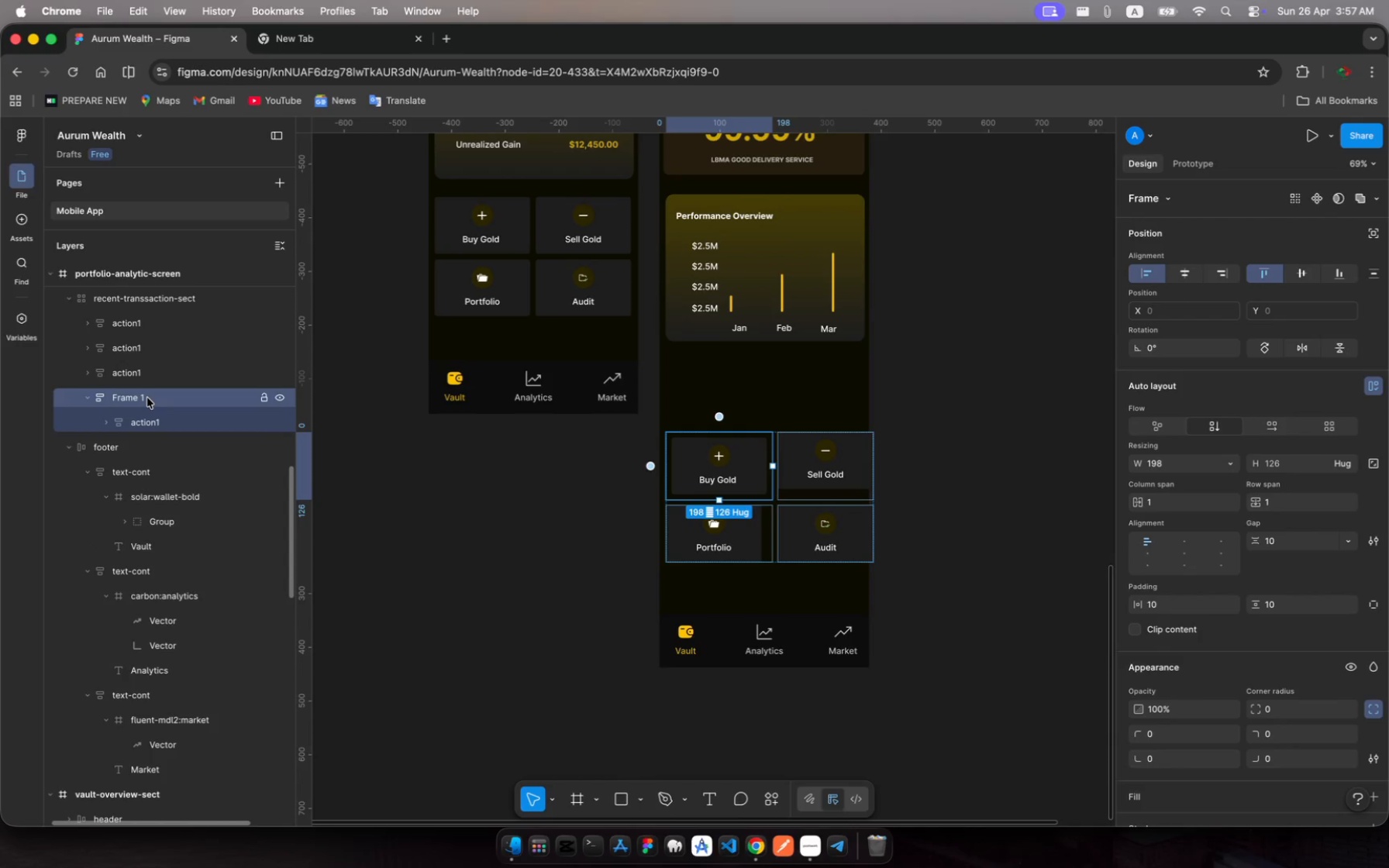 
key(Meta+Z)
 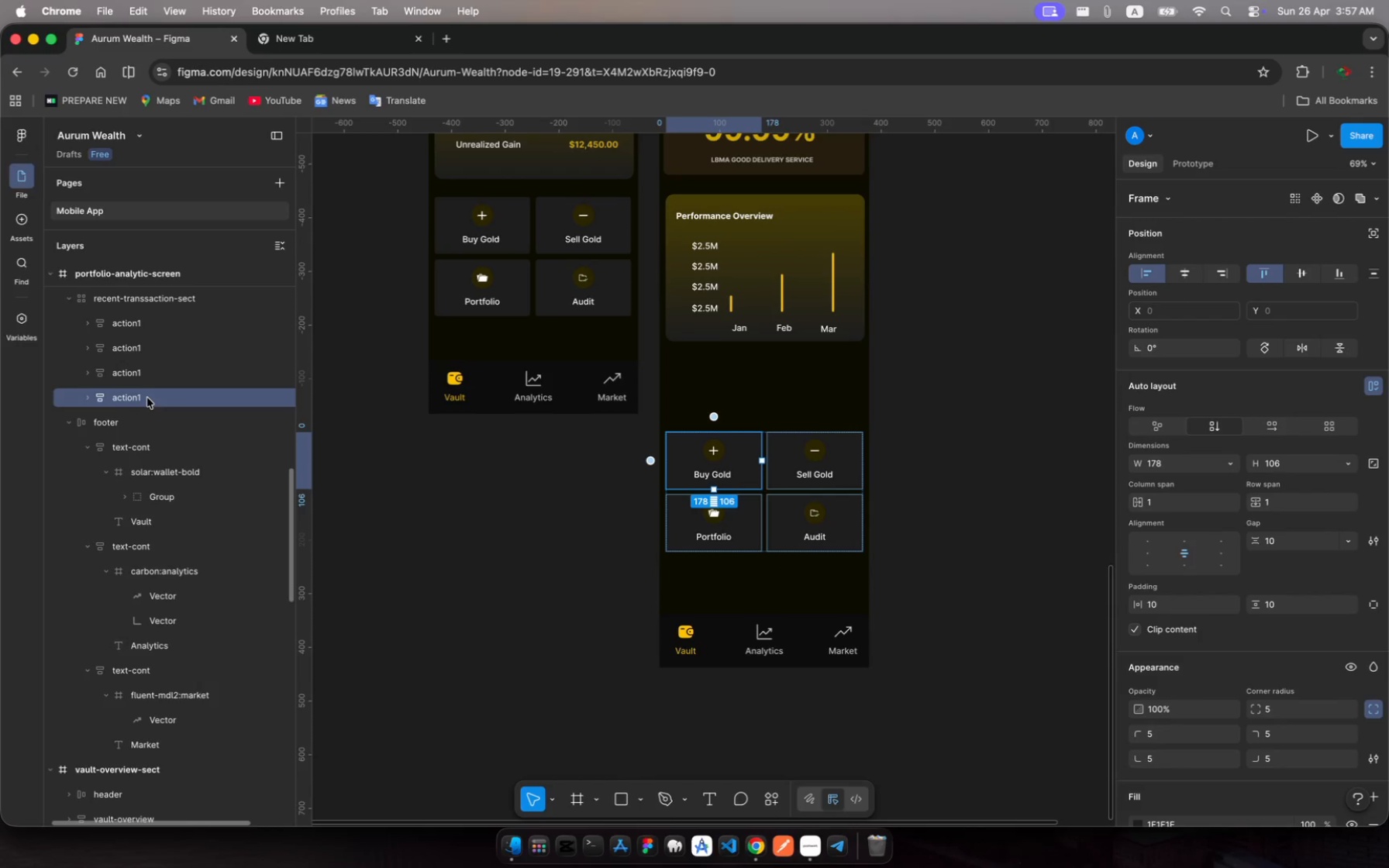 
hold_key(key=ShiftRight, duration=1.78)
left_click([148, 326])
 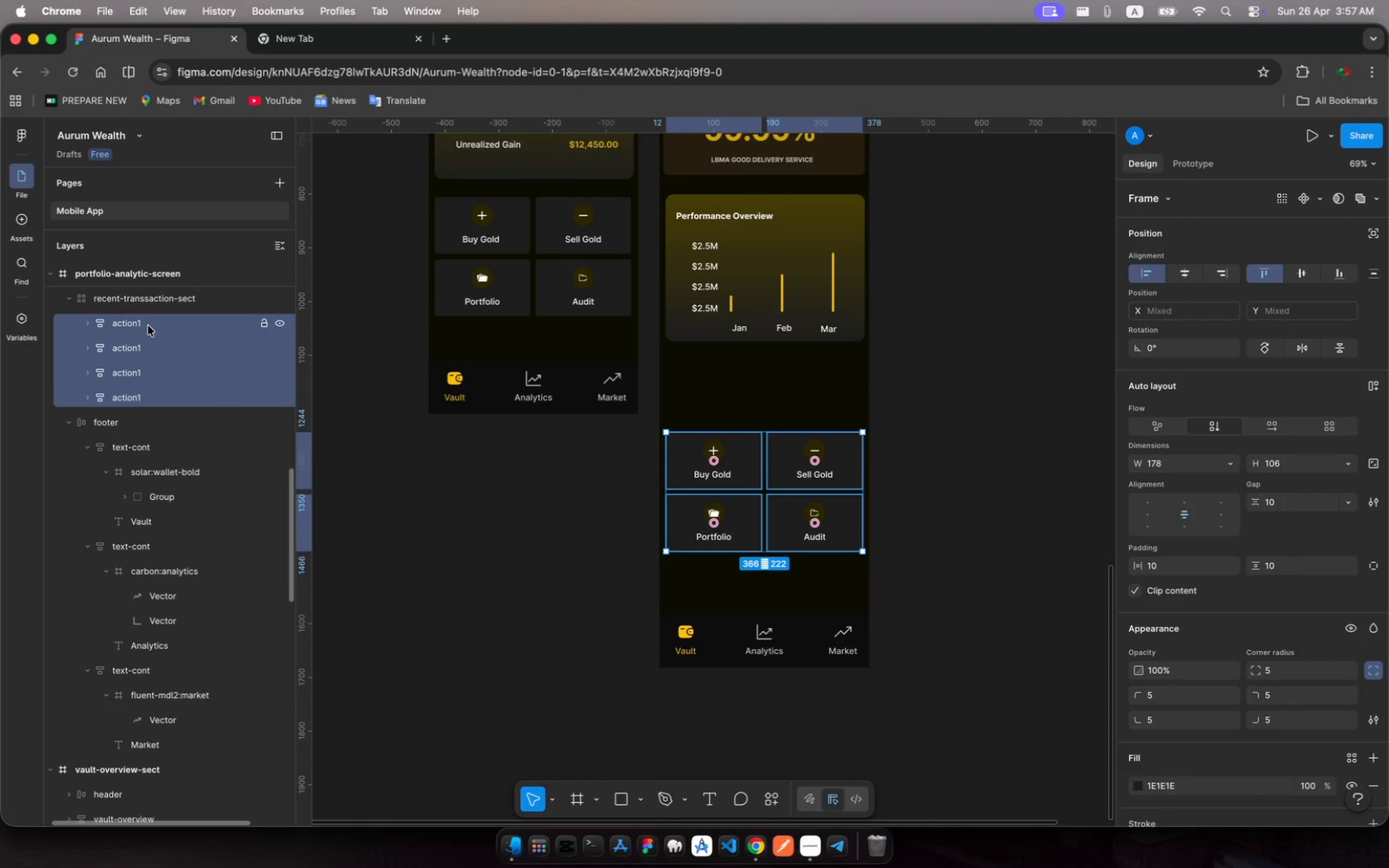 
key(Shift+A)
 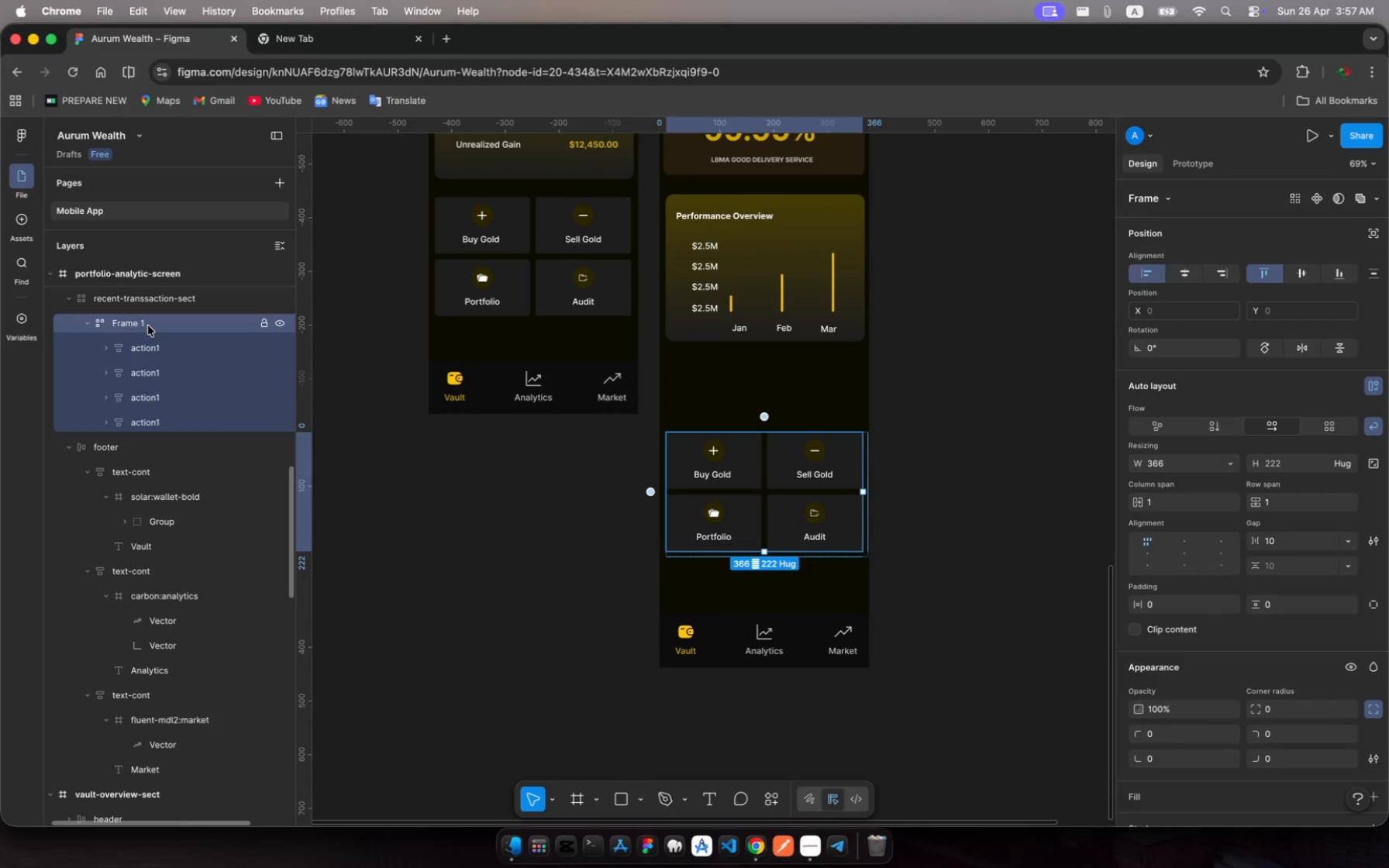 
key(Meta+R)
 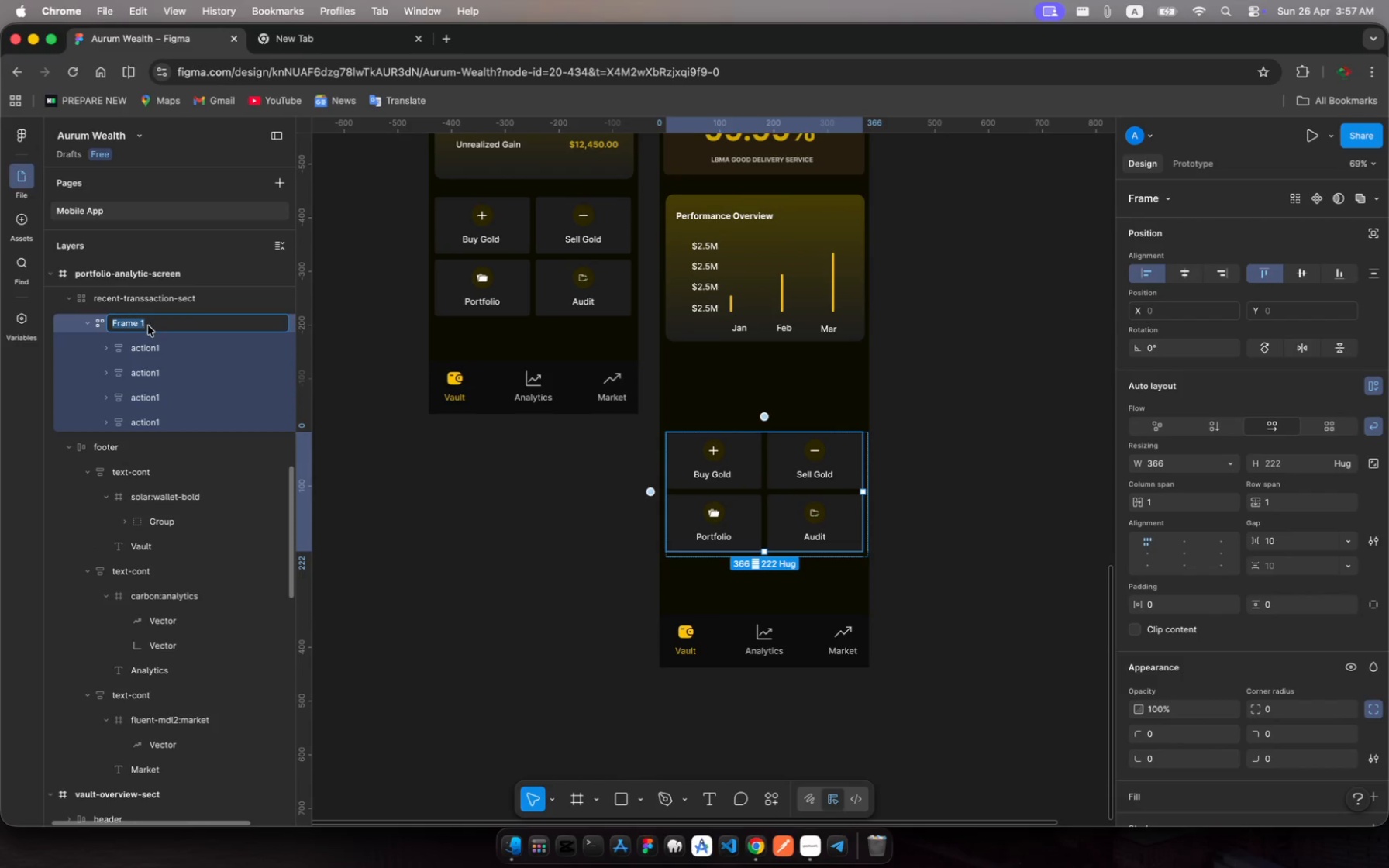 
type(cont)
 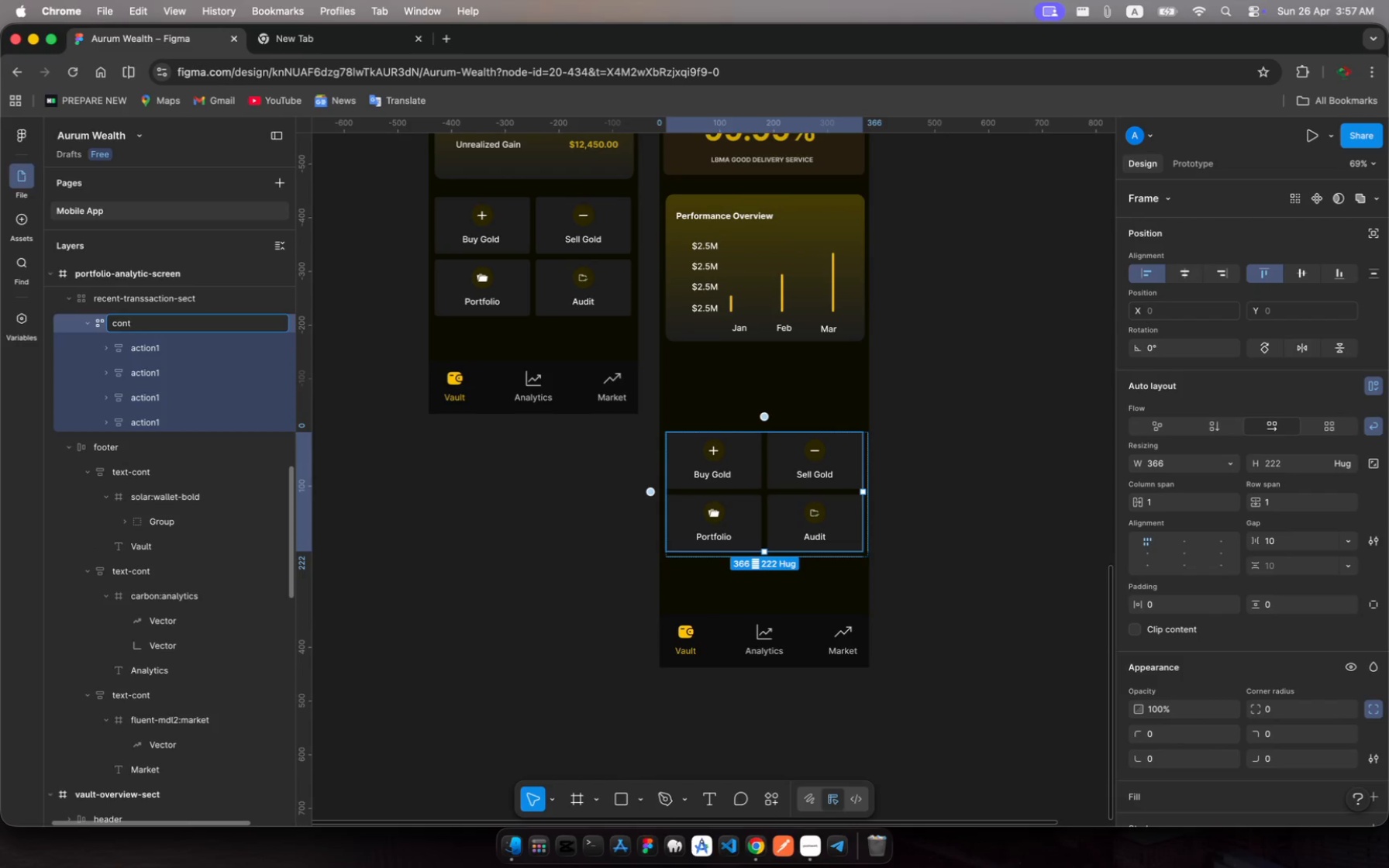 
key(Enter)
 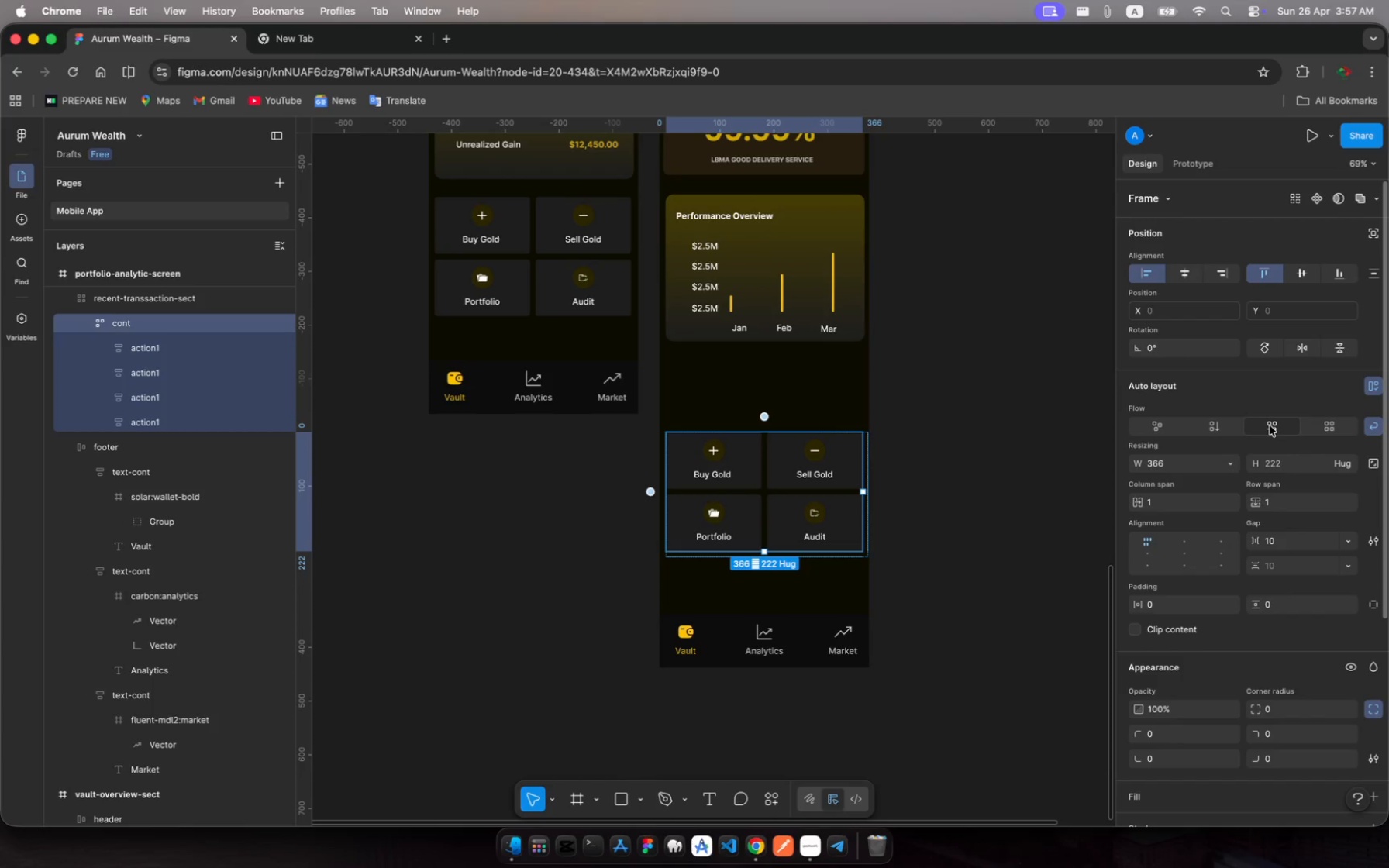 
wait(7.85)
 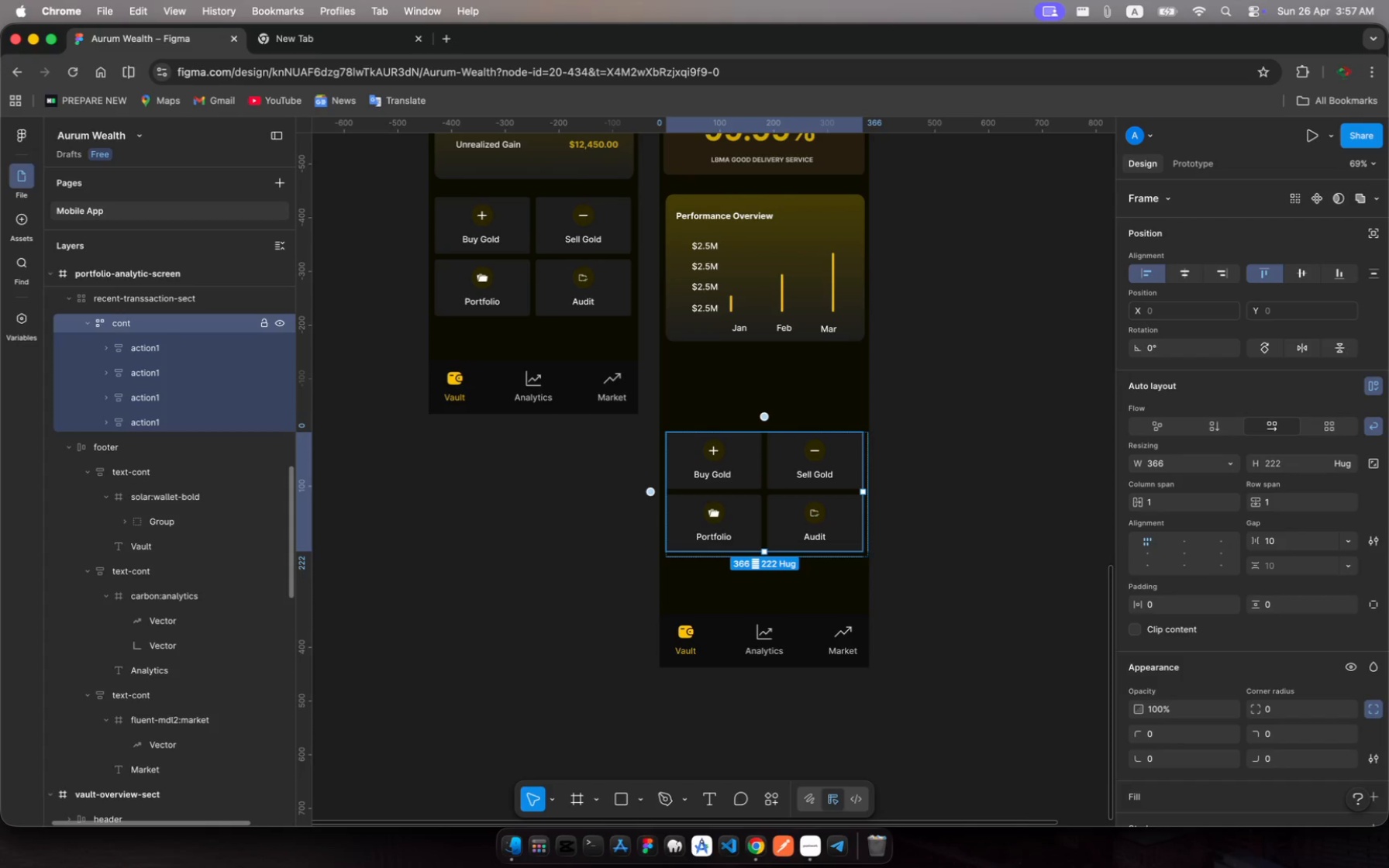 
left_click([1232, 464])
 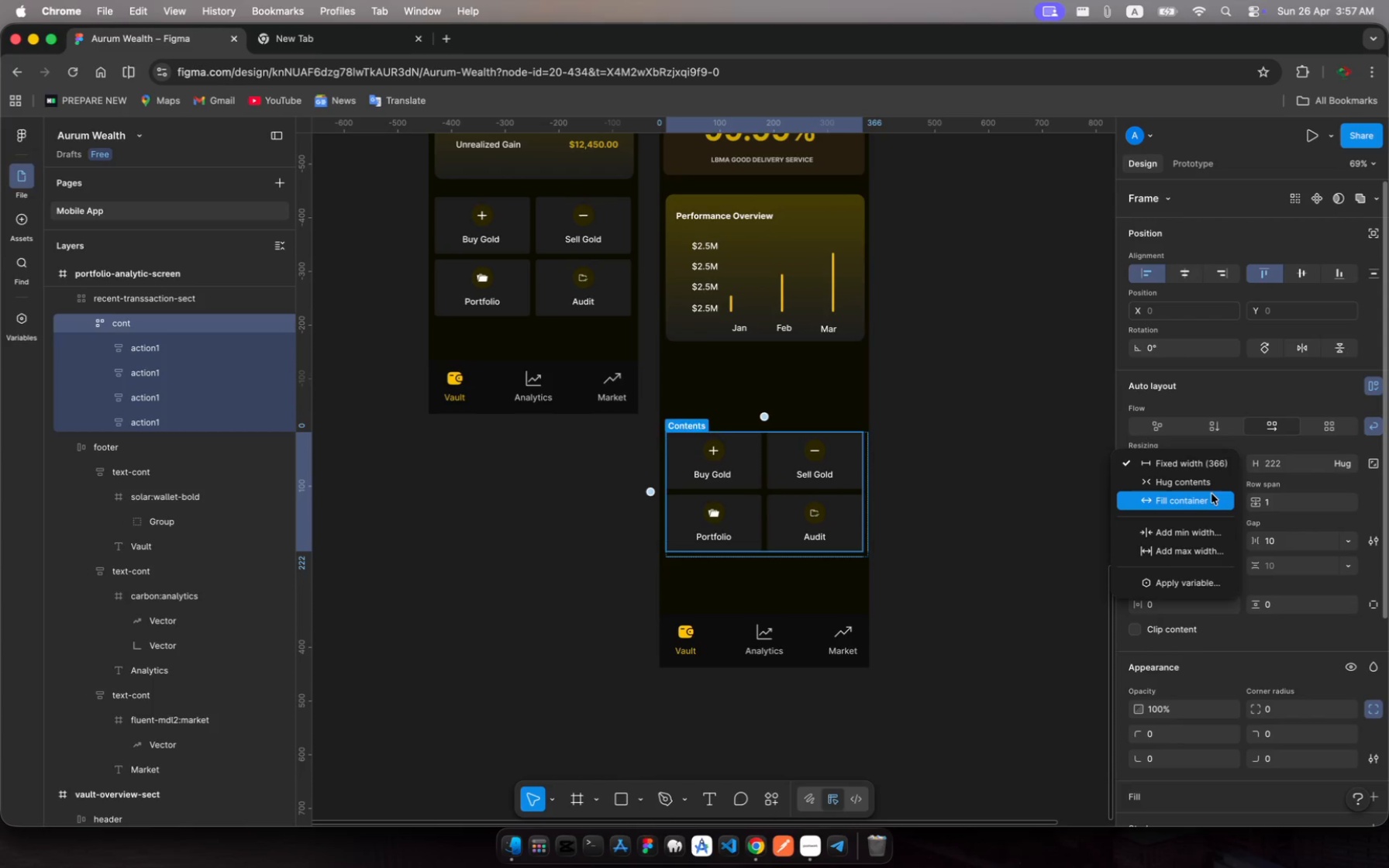 
left_click([1211, 496])
 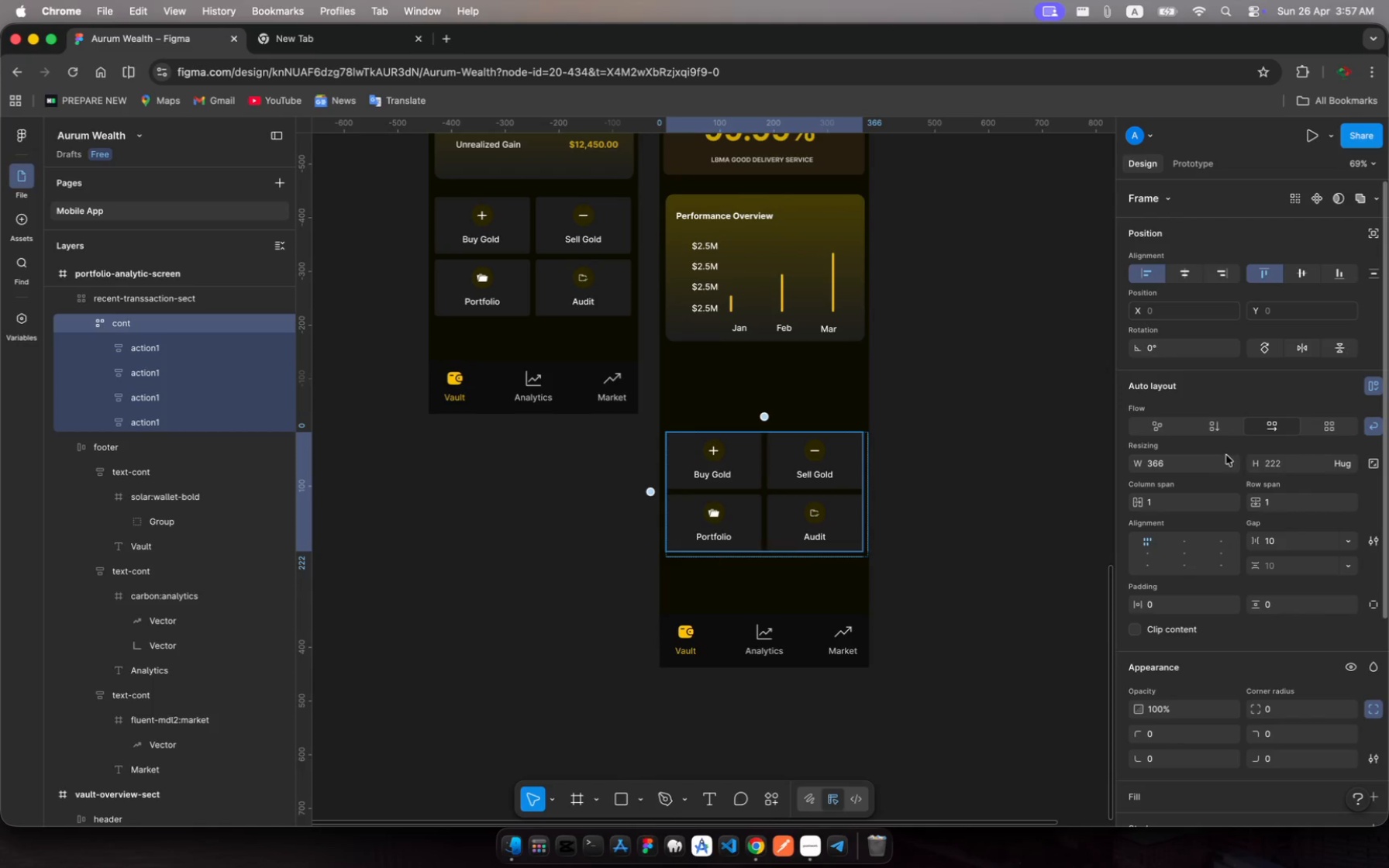 
wait(5.72)
 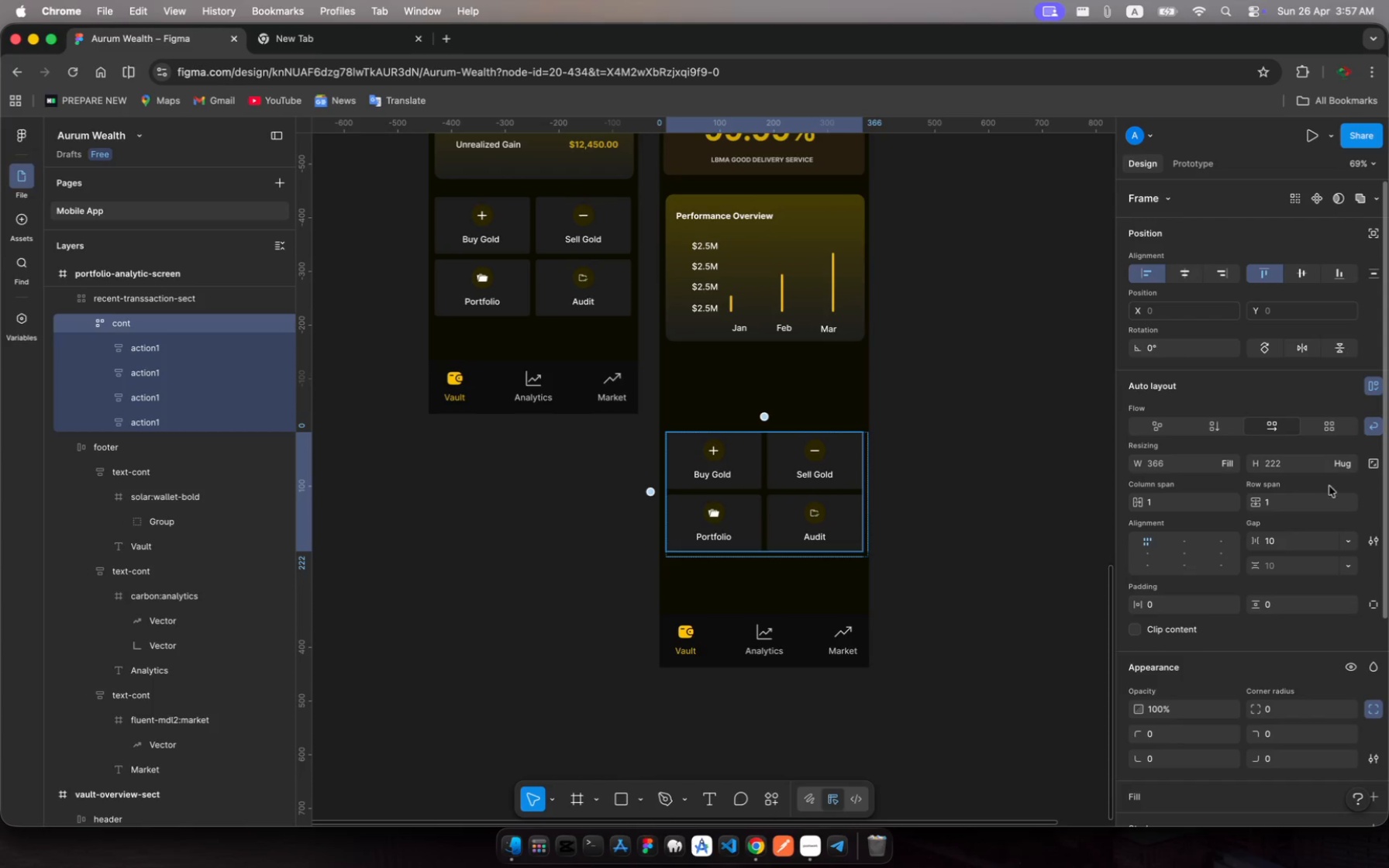 
left_click([1229, 466])
 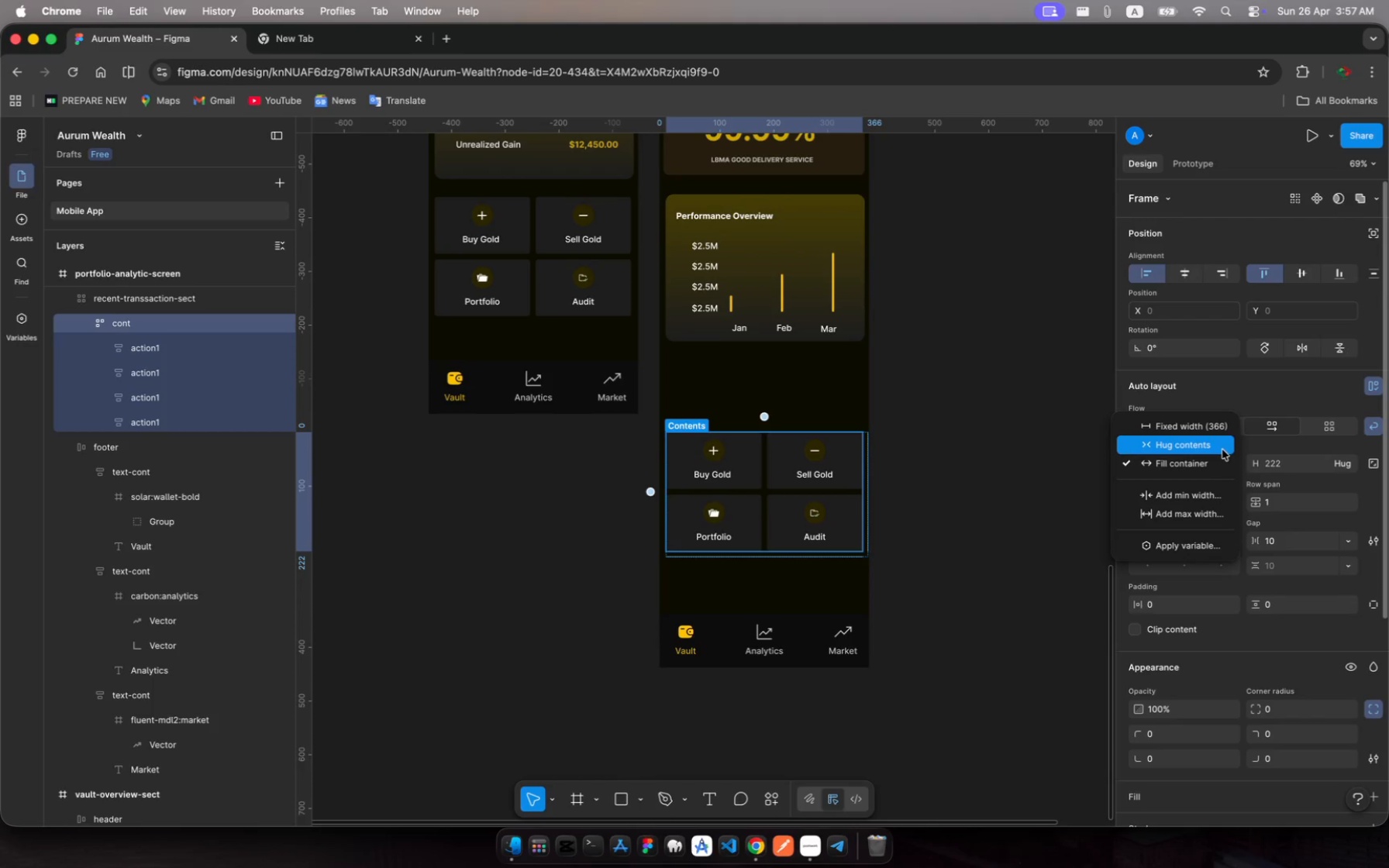 
left_click([1222, 450])
 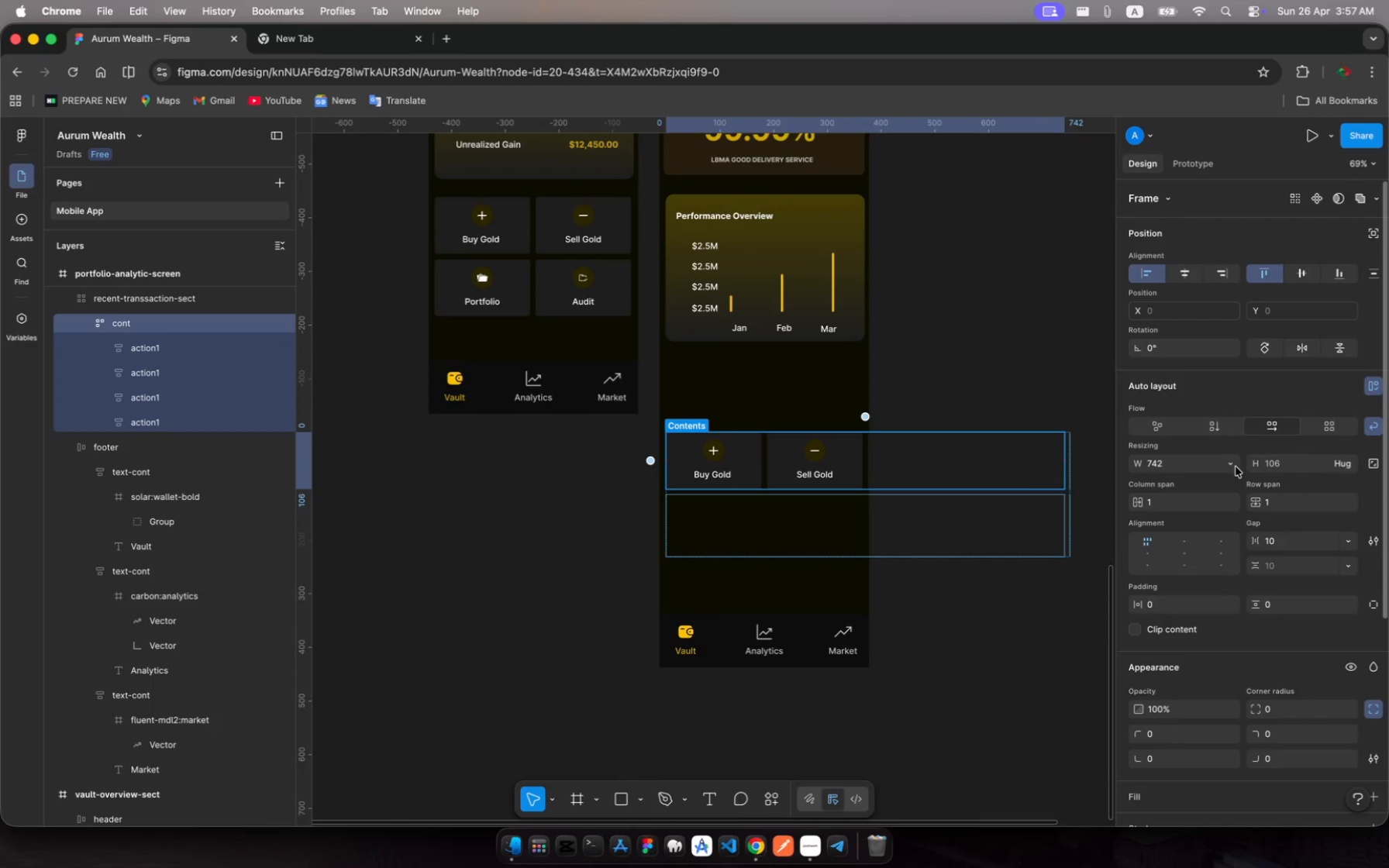 
left_click([1232, 465])
 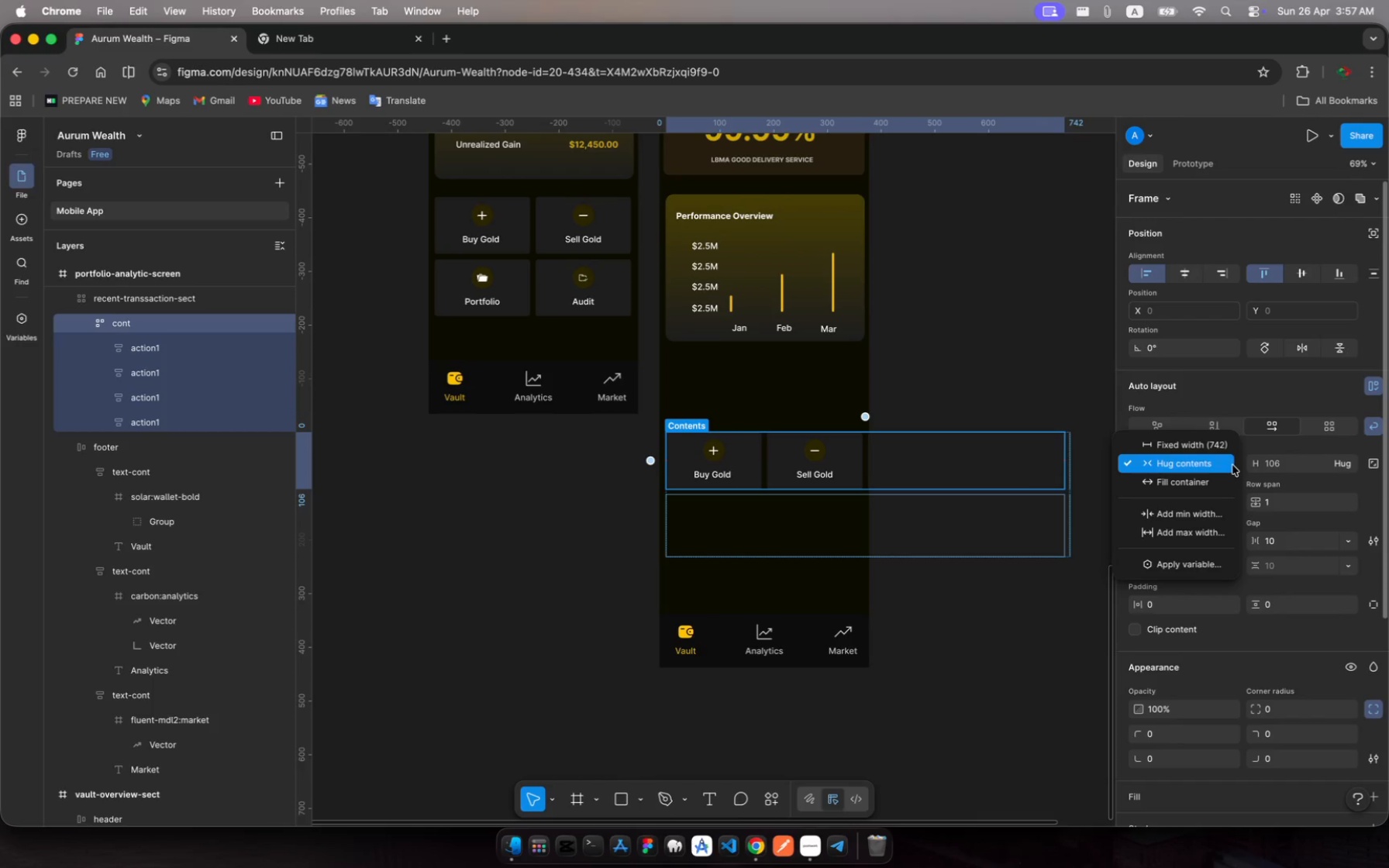 
key(Meta+Z)
 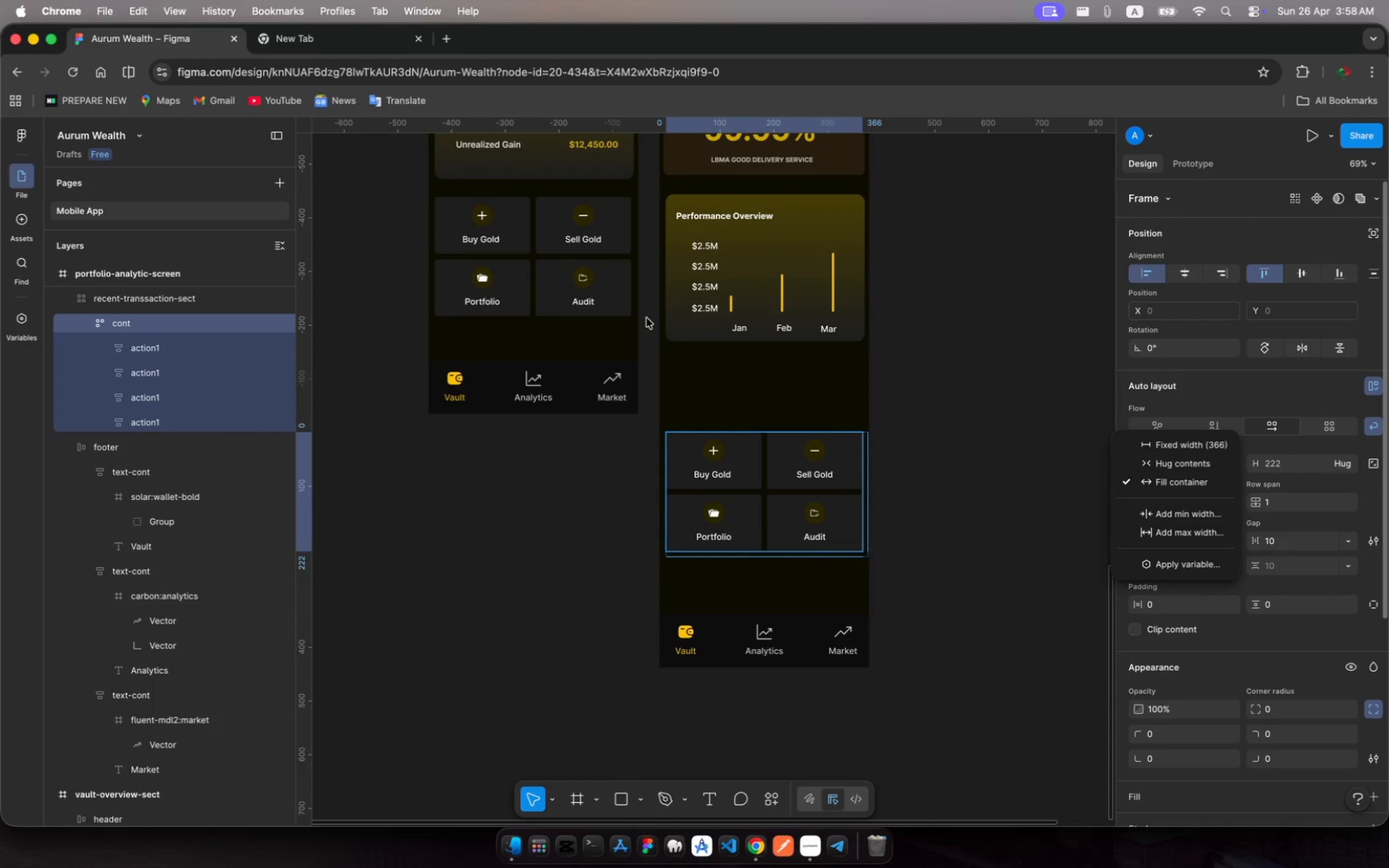 
left_click([106, 319])
 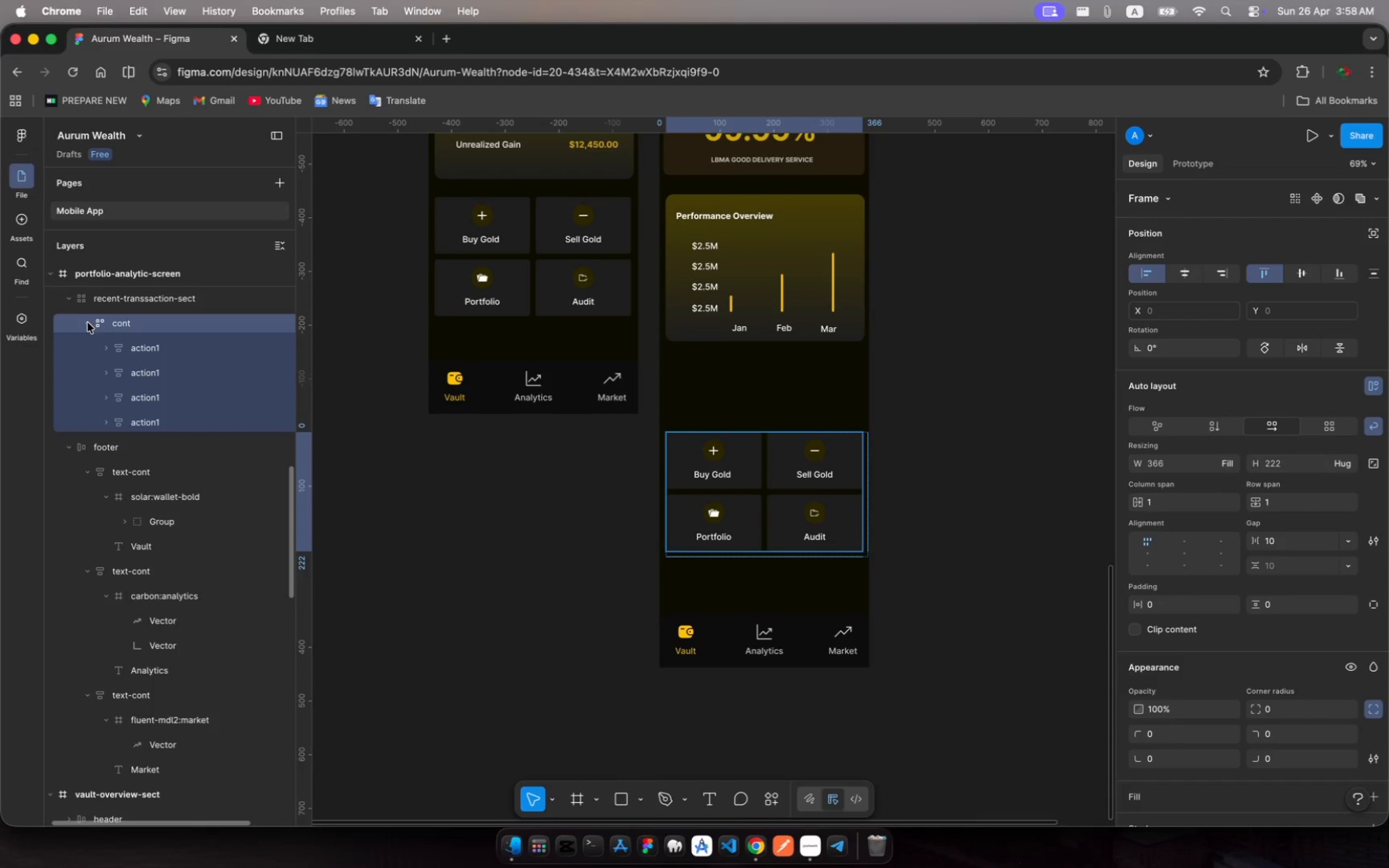 
left_click([88, 322])
 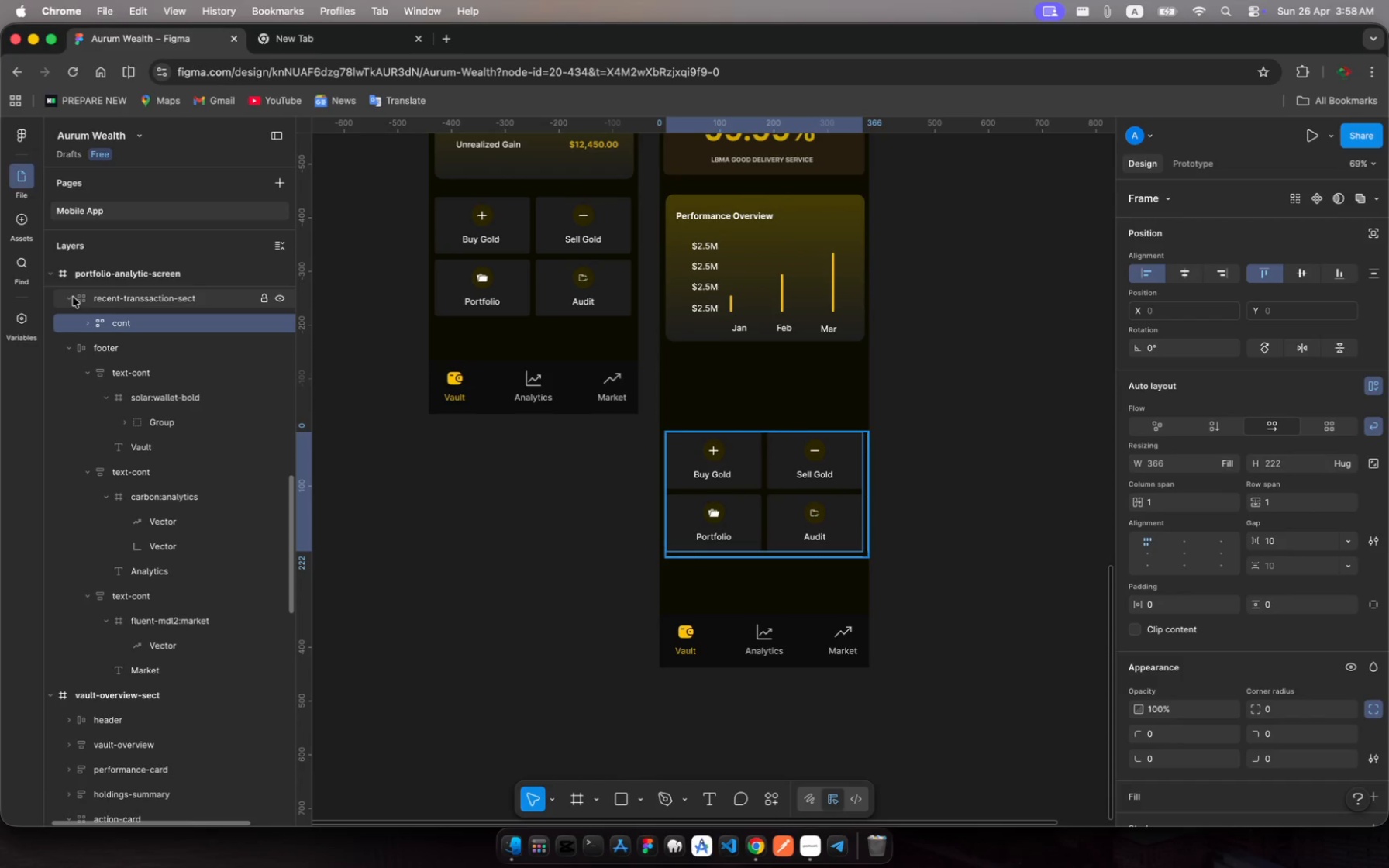 
left_click([81, 298])
 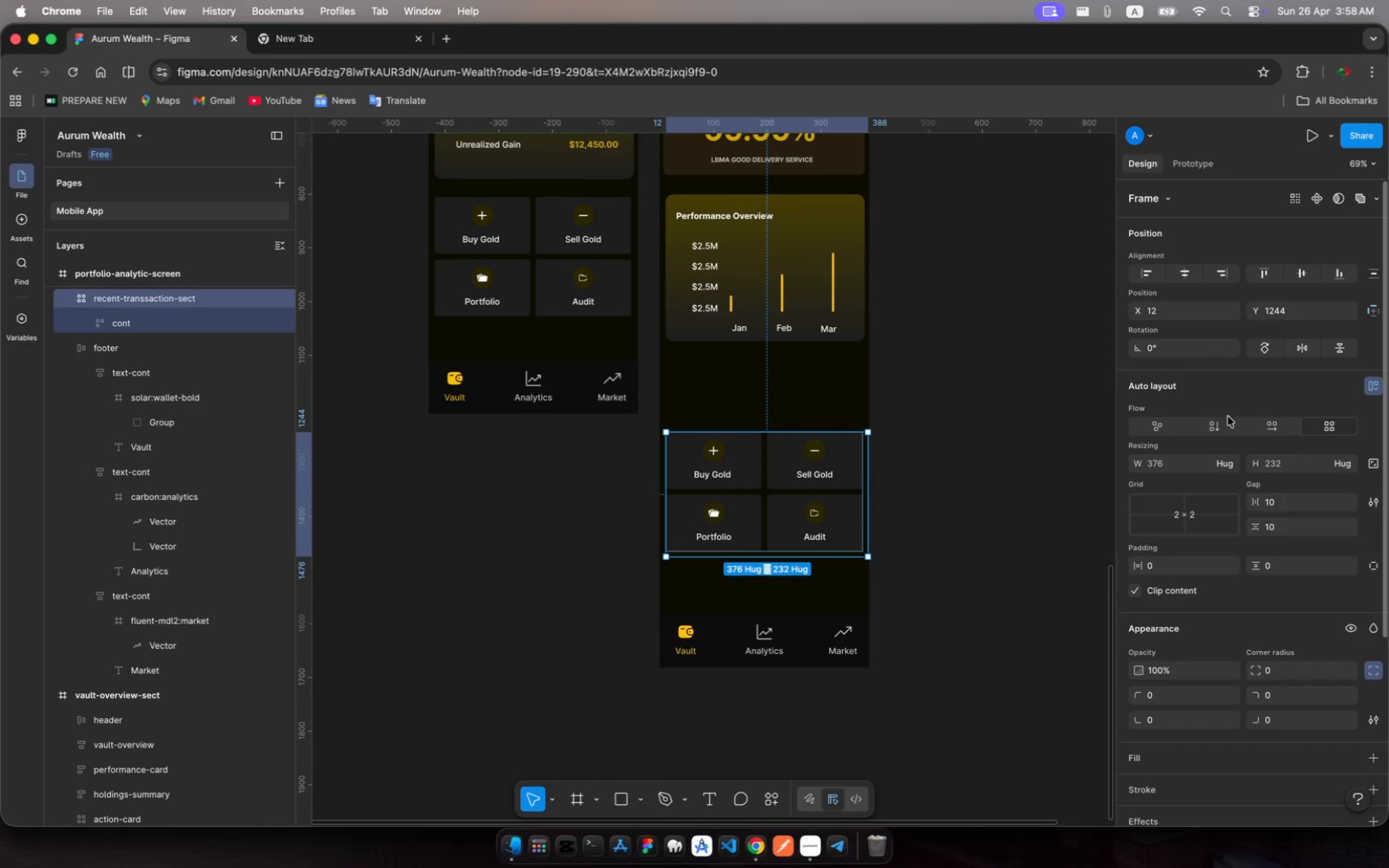 
left_click([1214, 429])
 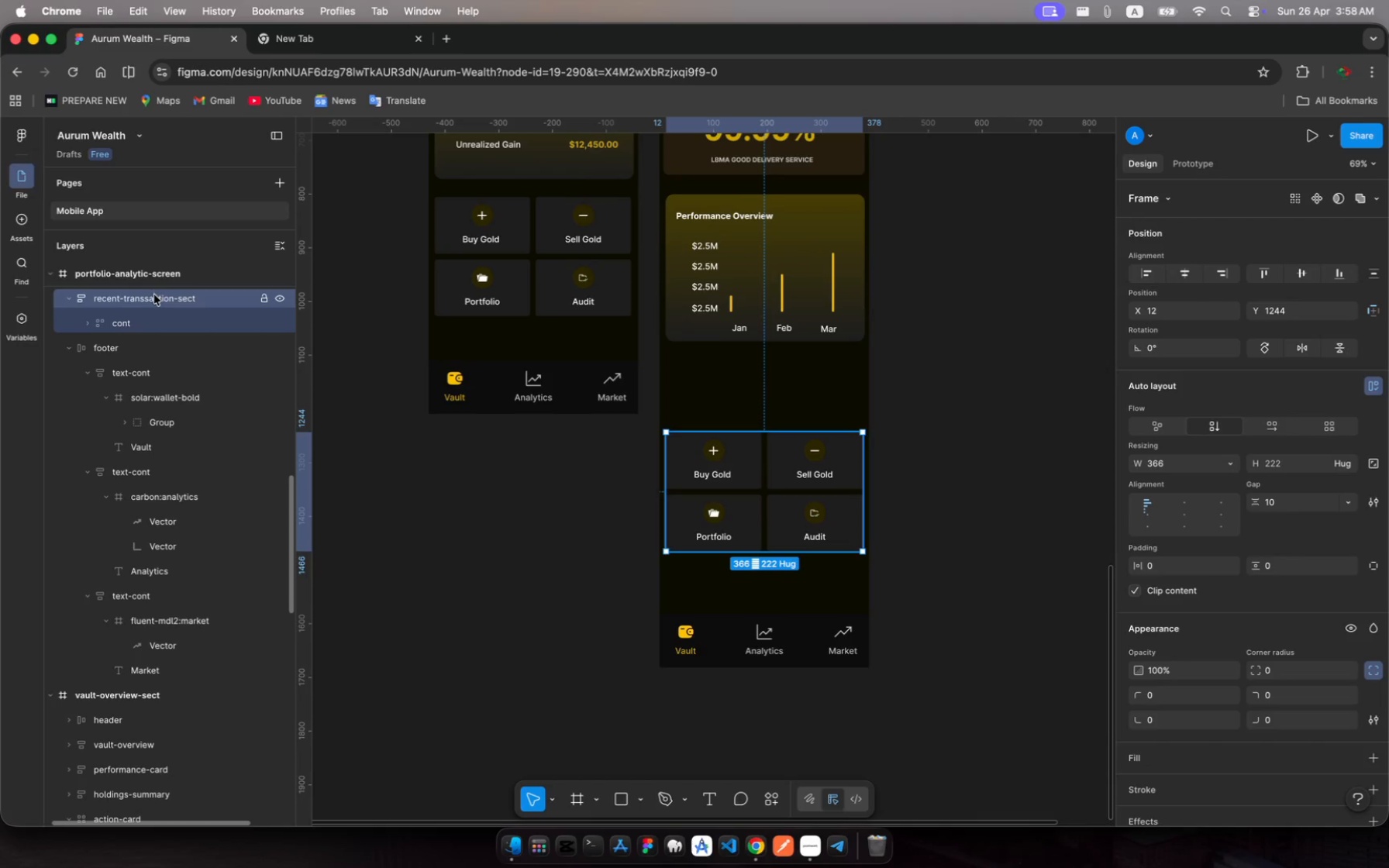 
left_click([153, 297])
 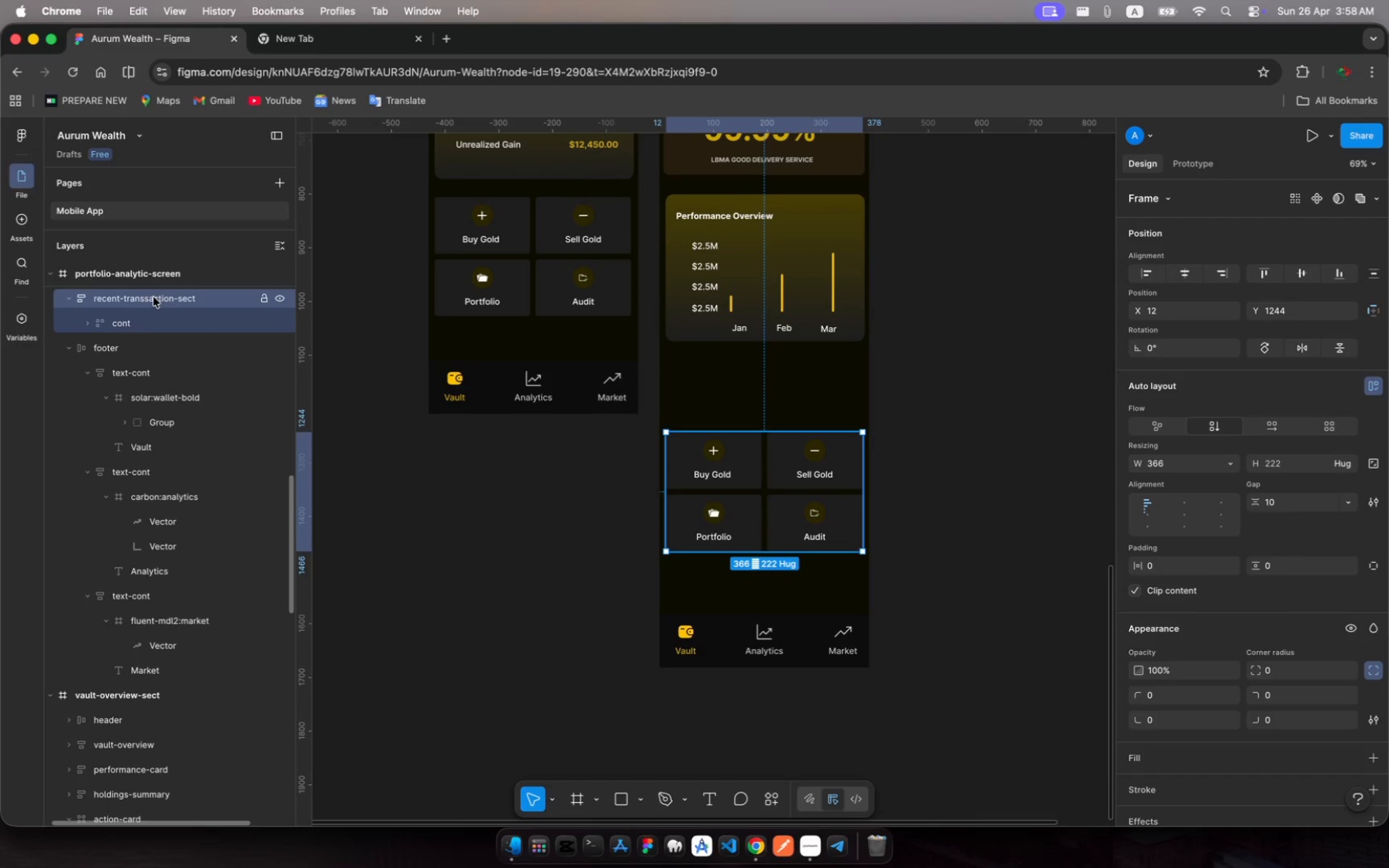 
scroll: coordinate [558, 416], scroll_direction: up, amount: 26.0
 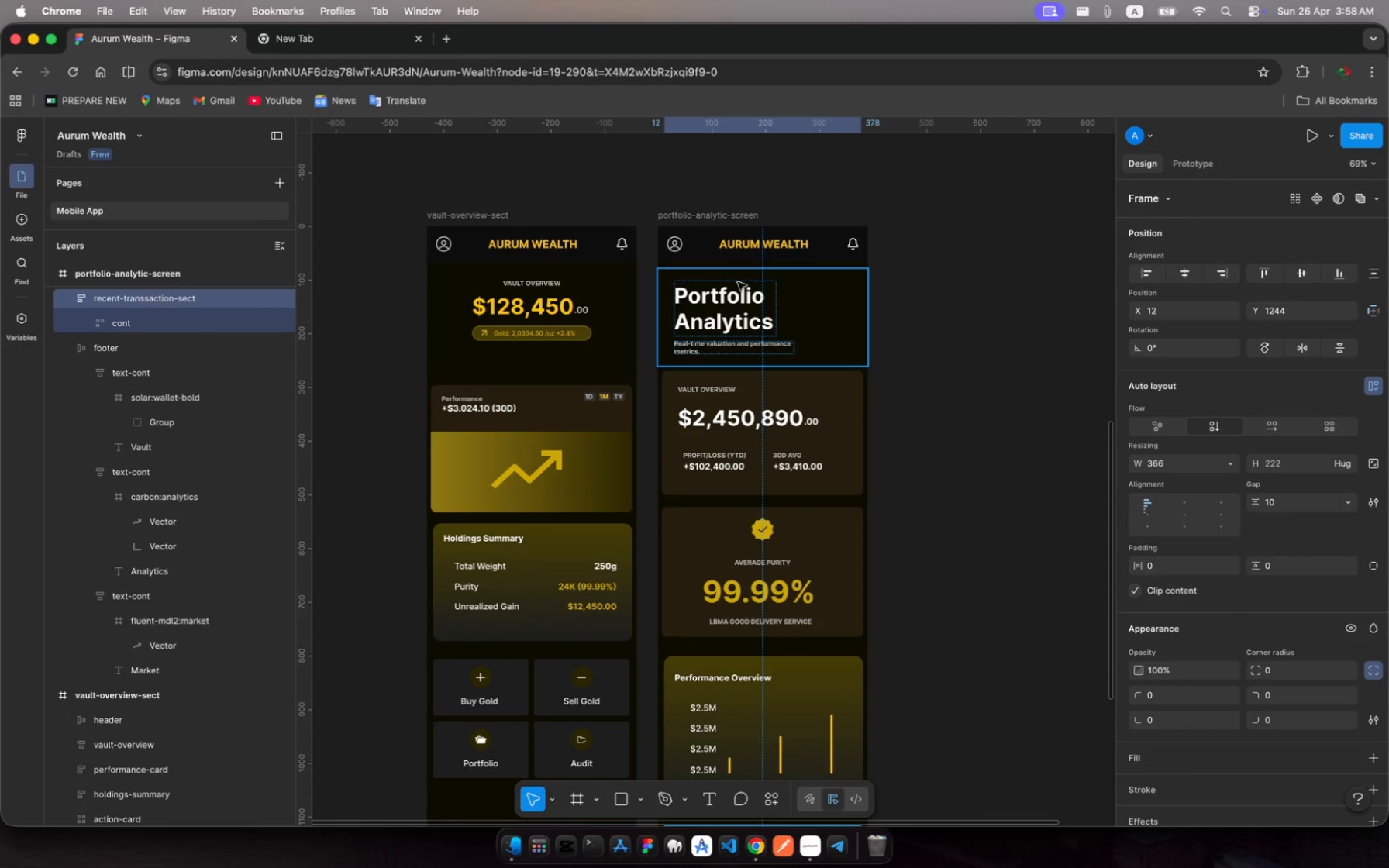 
left_click([726, 307])
 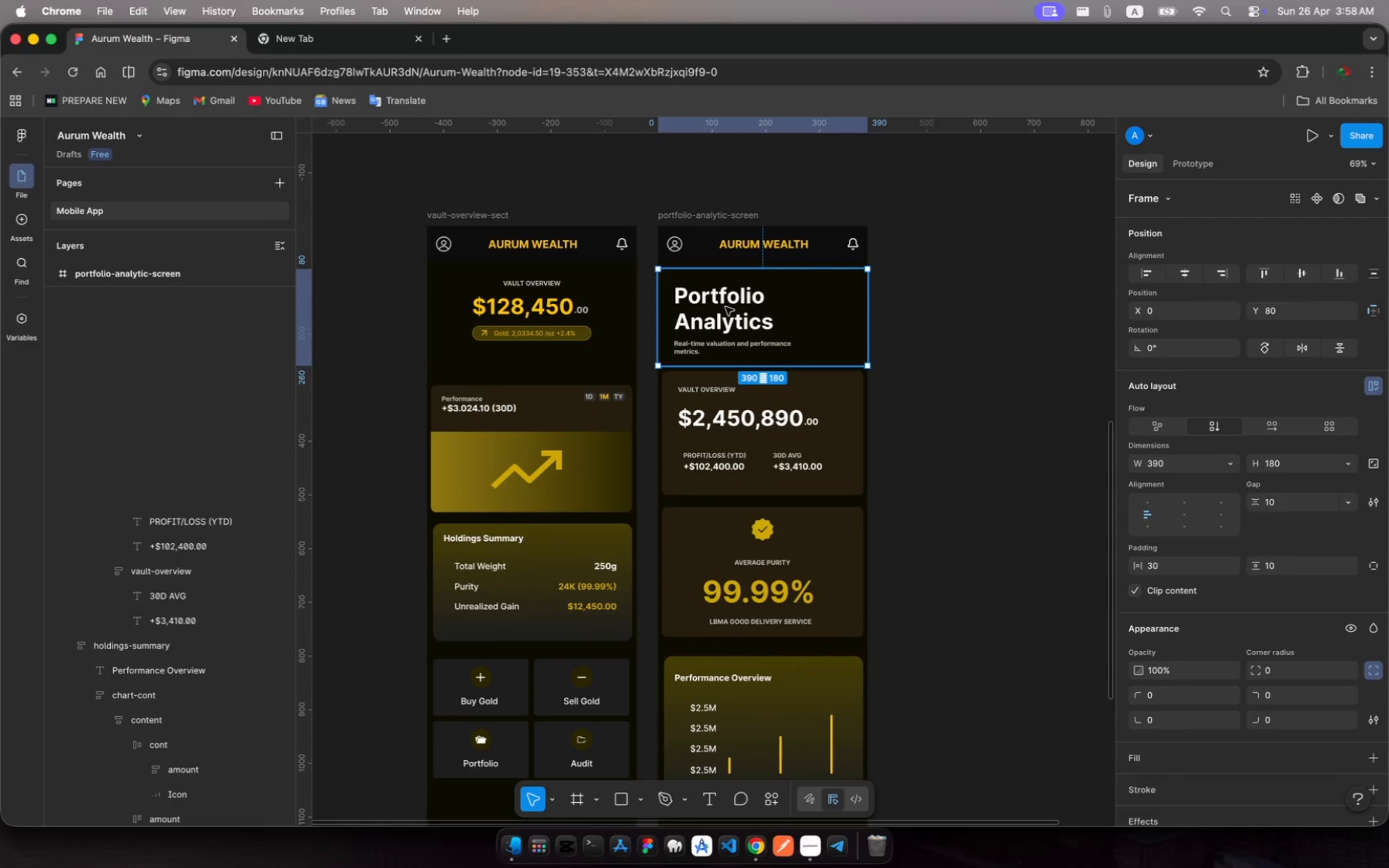 
left_click([726, 307])
 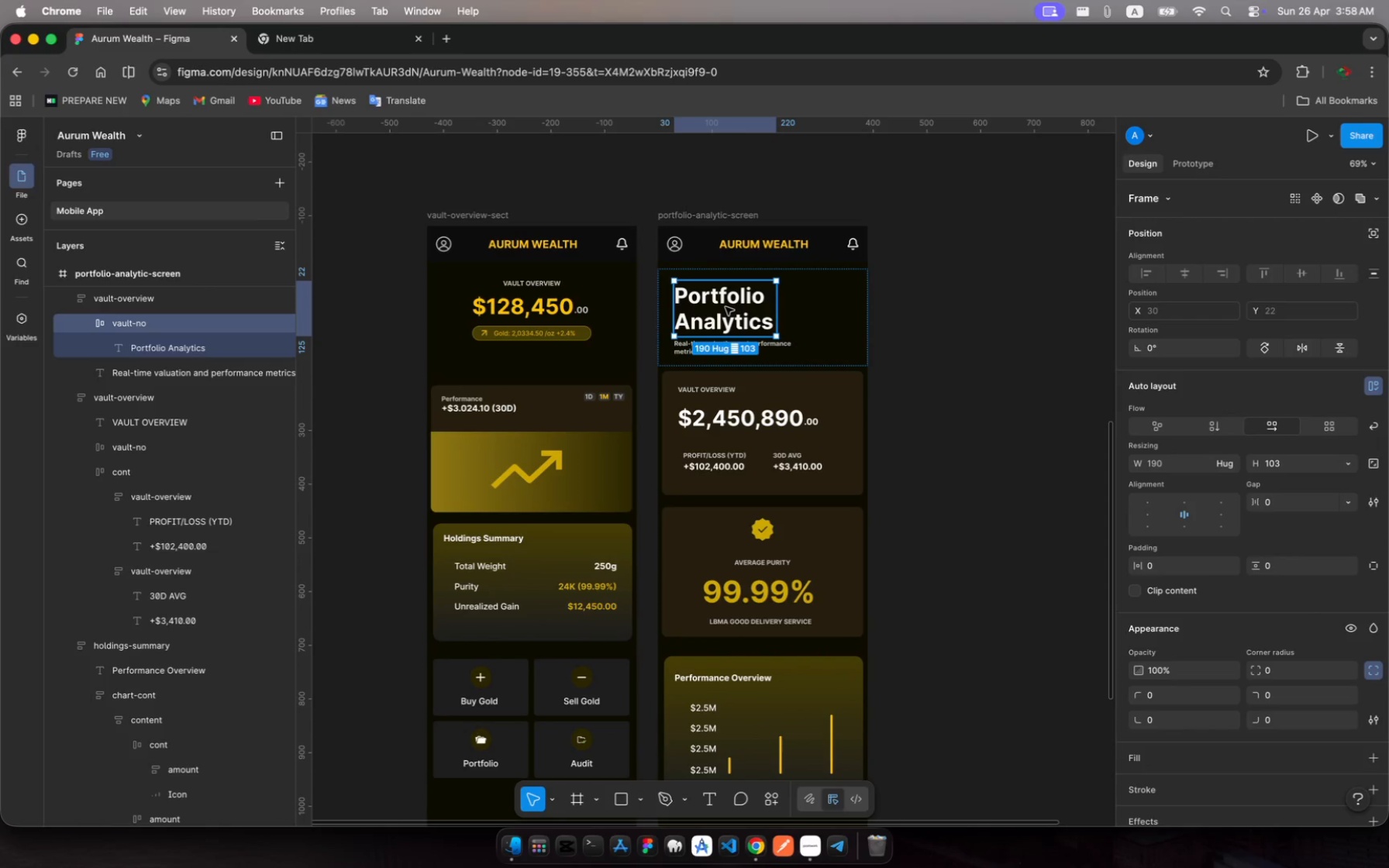 
key(Meta+C)
 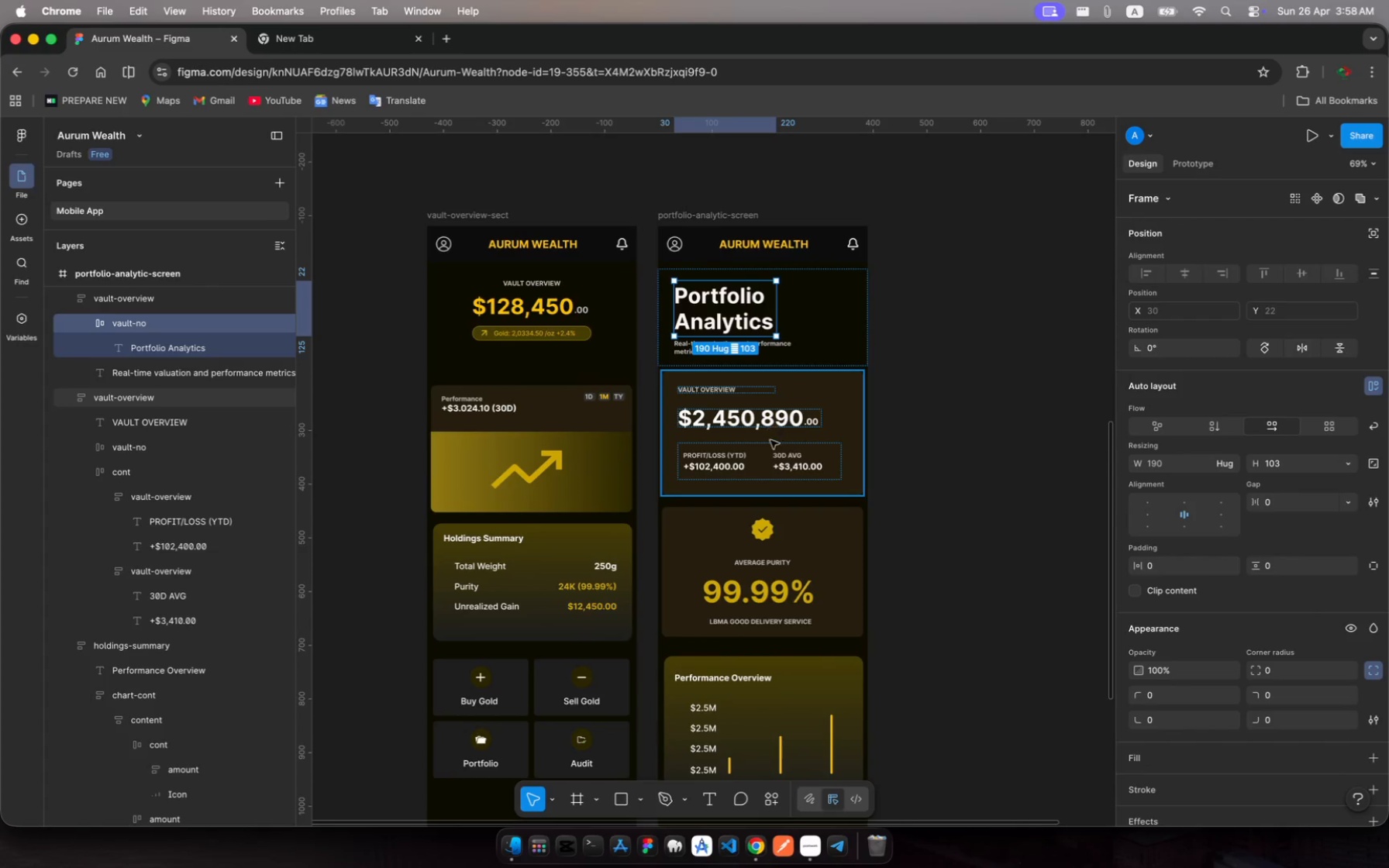 
scroll: coordinate [777, 458], scroll_direction: down, amount: 30.0
 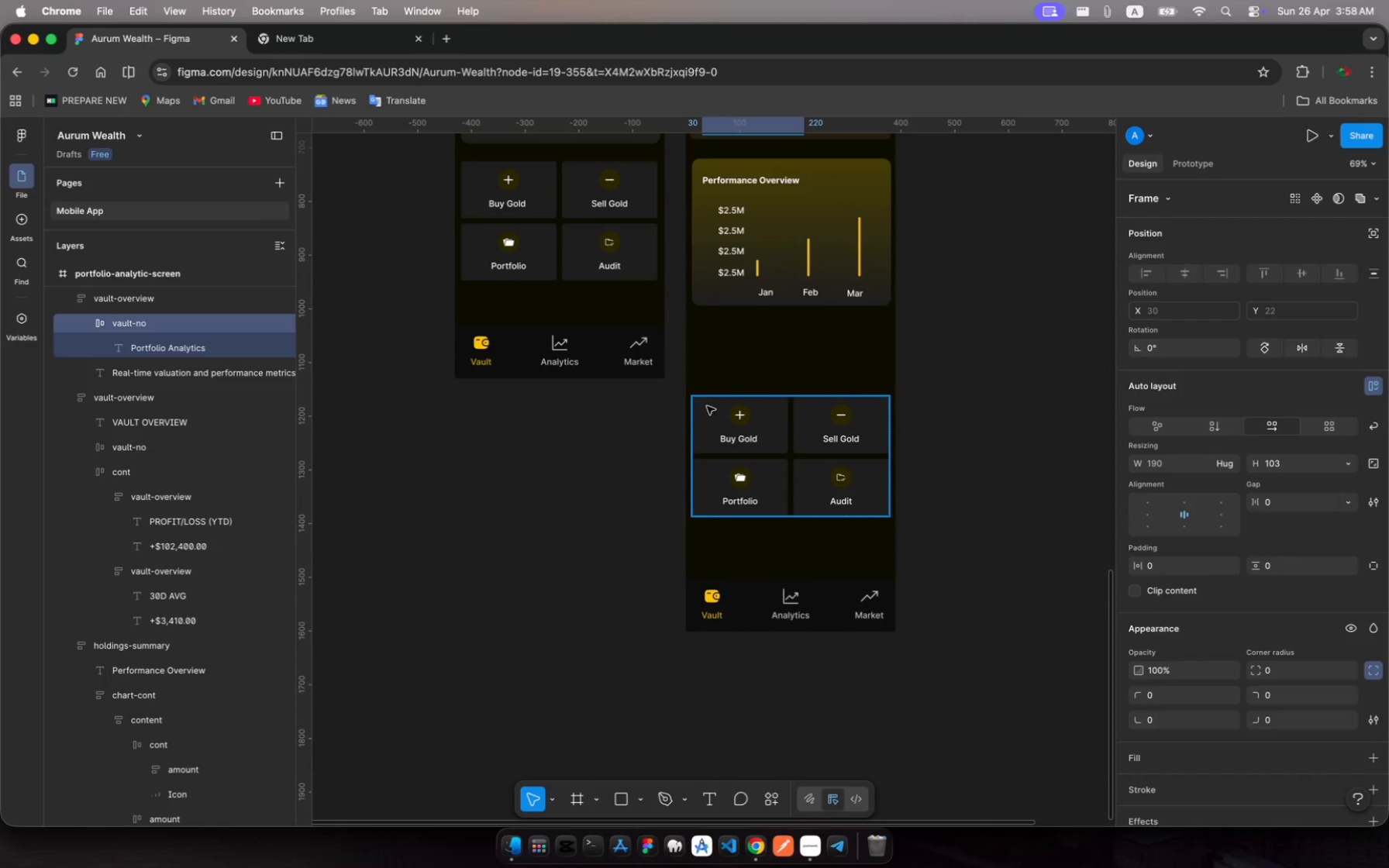 
left_click([715, 408])
 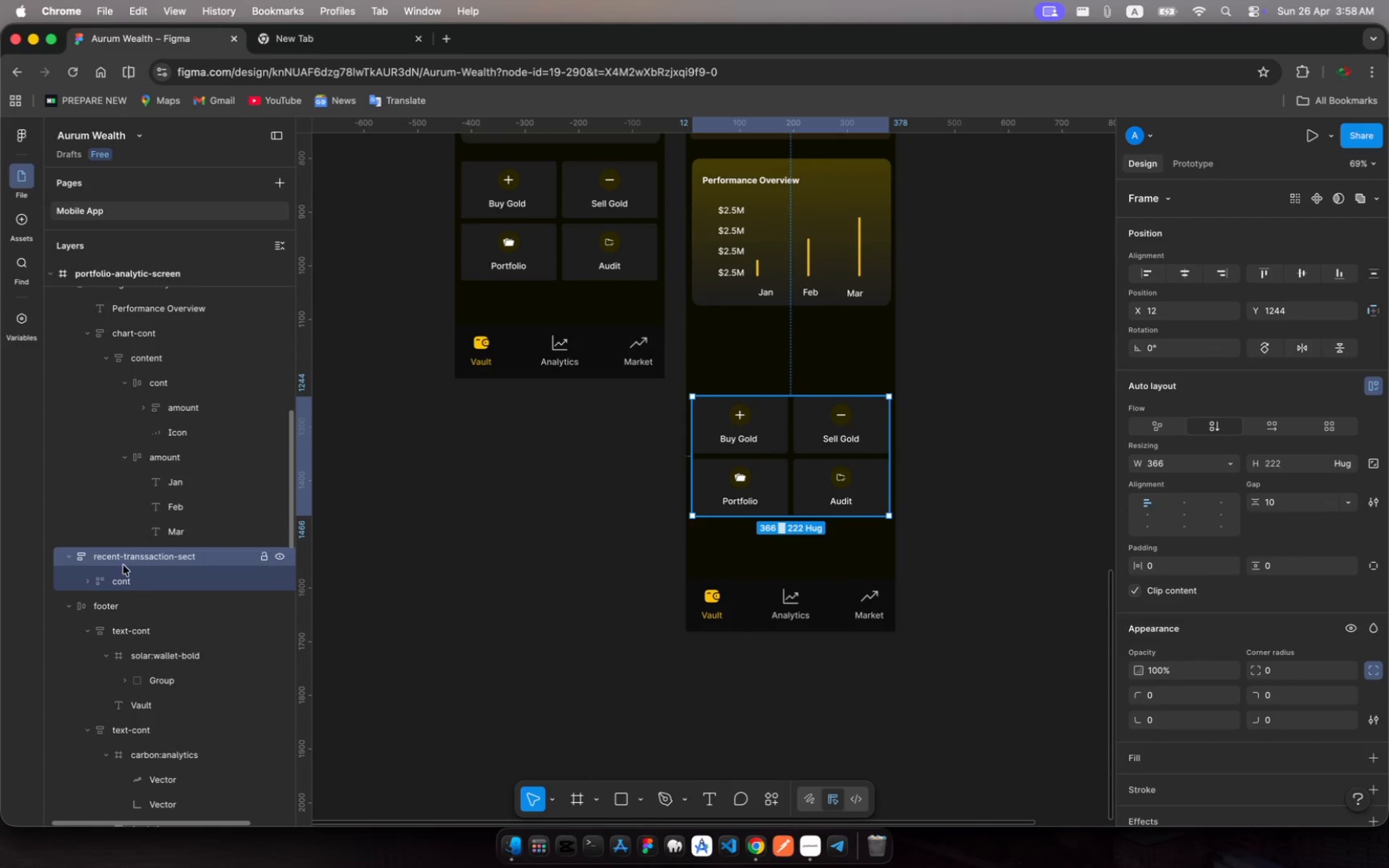 
scroll: coordinate [122, 571], scroll_direction: down, amount: 6.0
 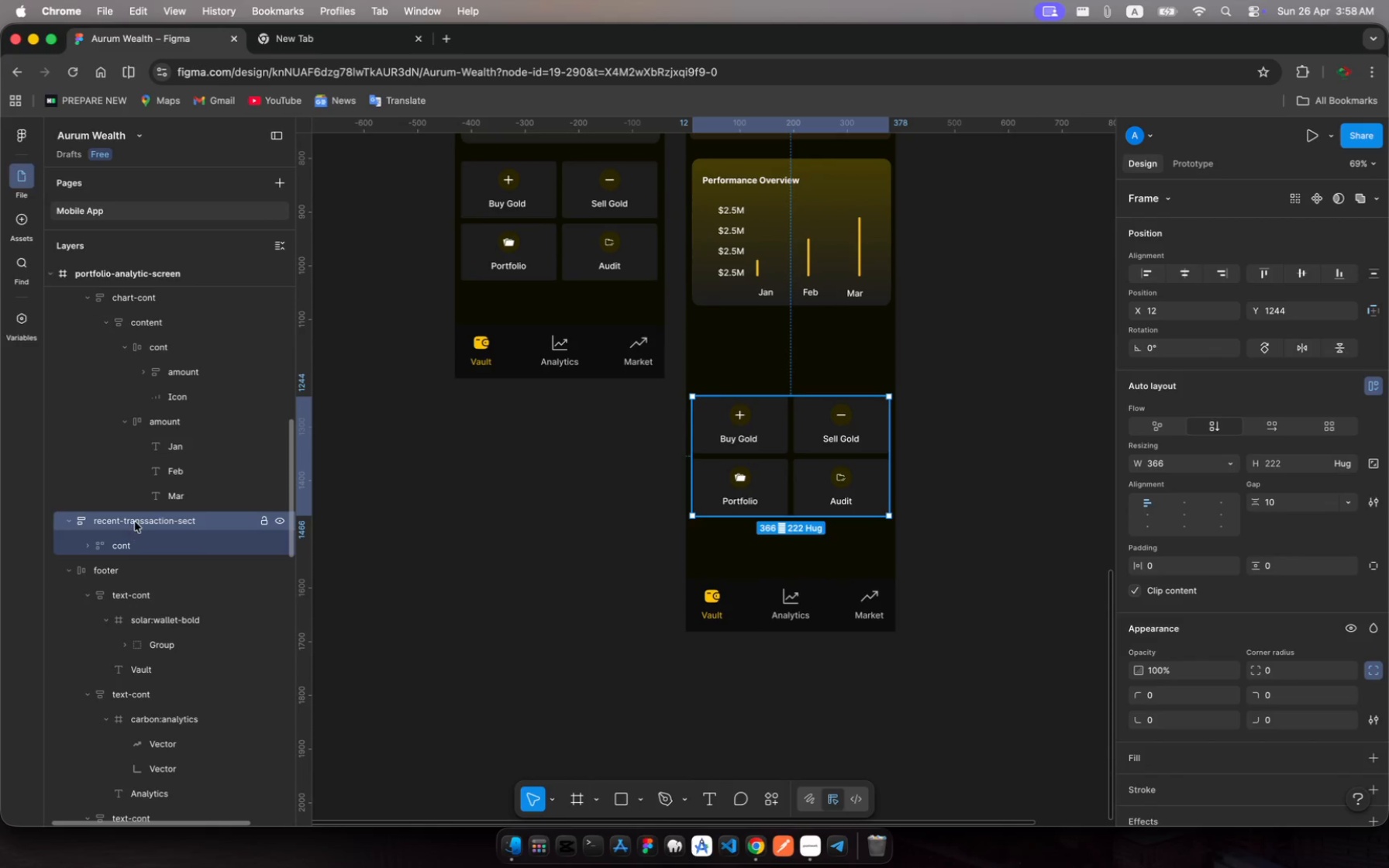 
left_click([135, 522])
 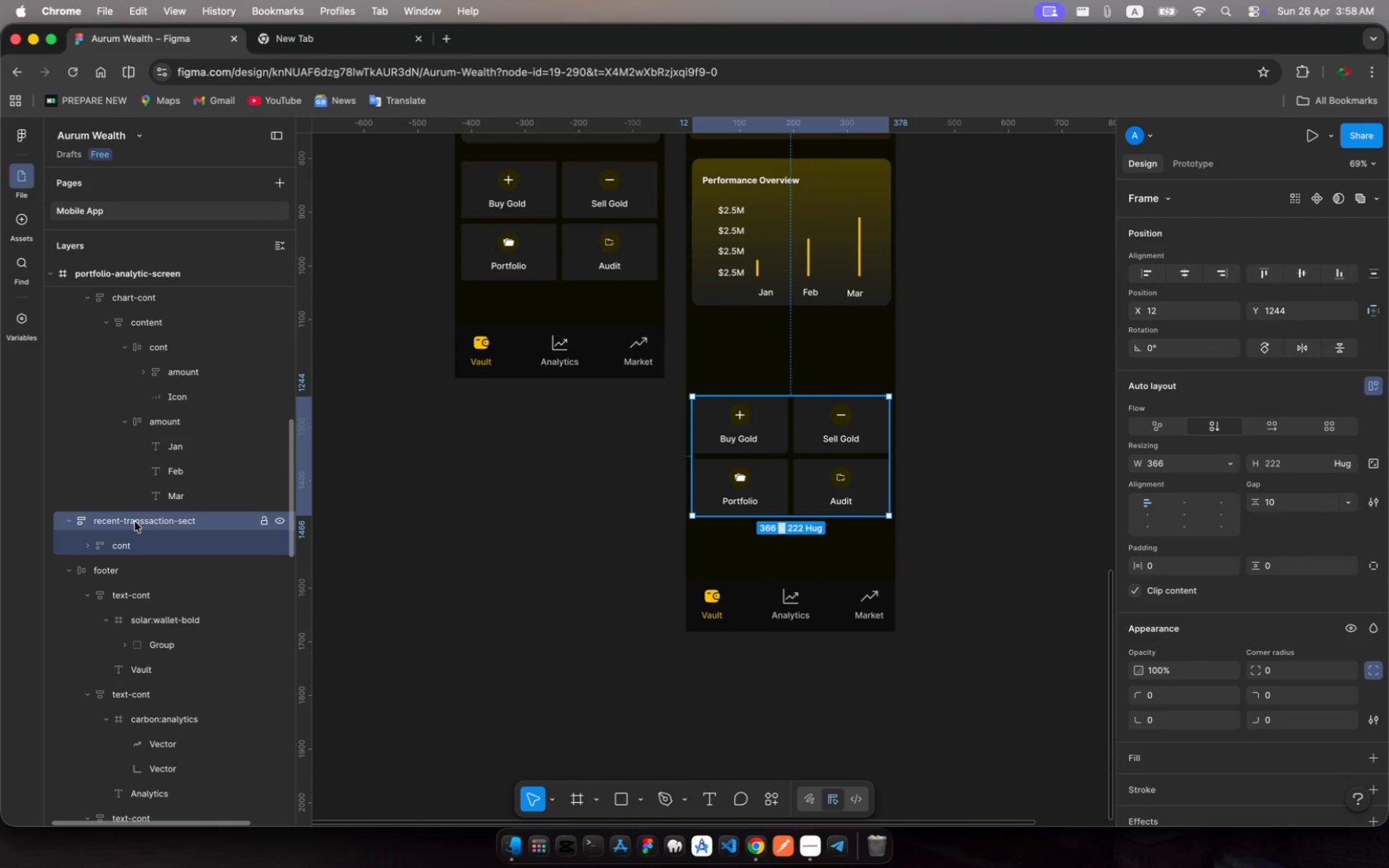 
key(Meta+V)
 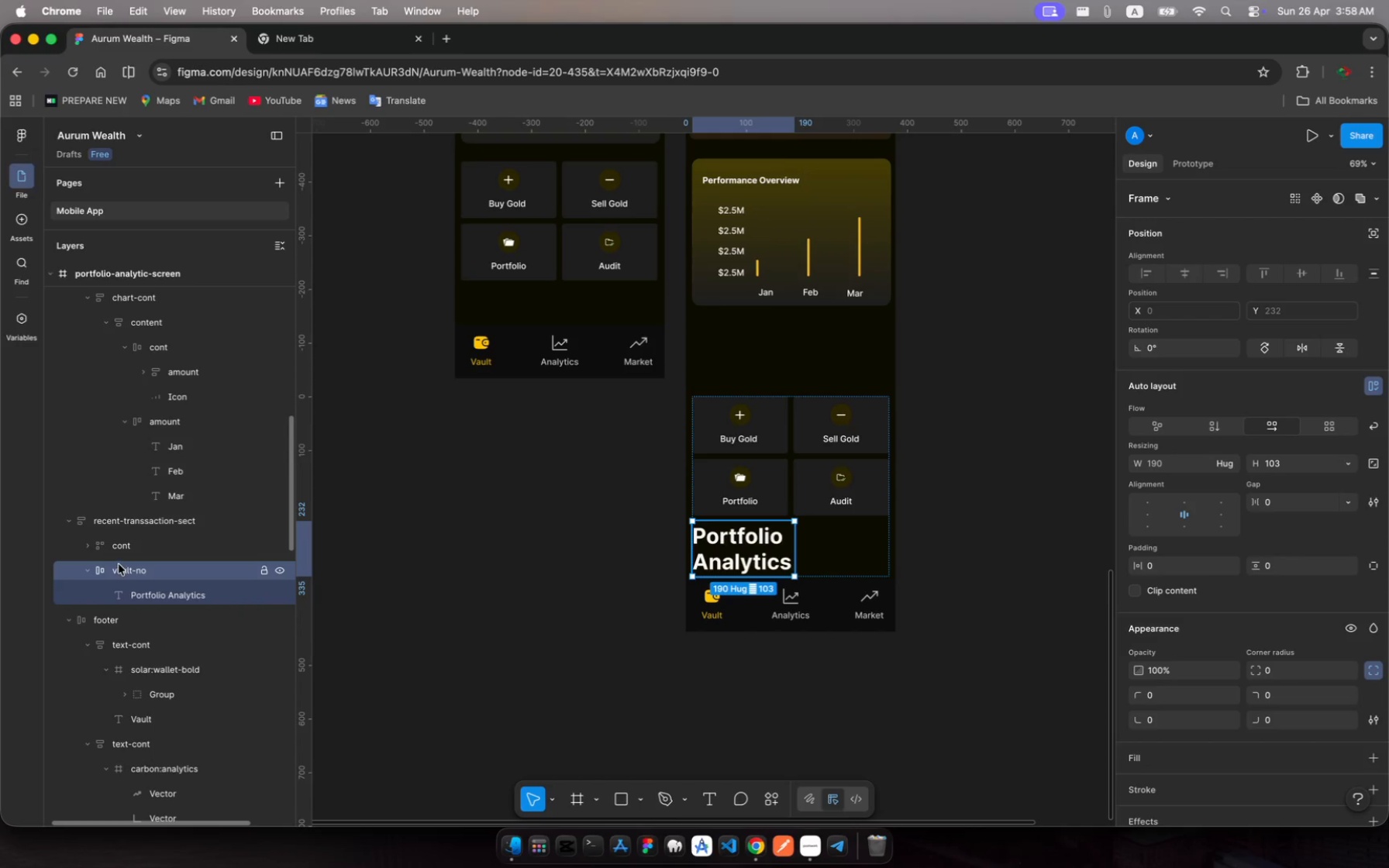 
wait(6.41)
 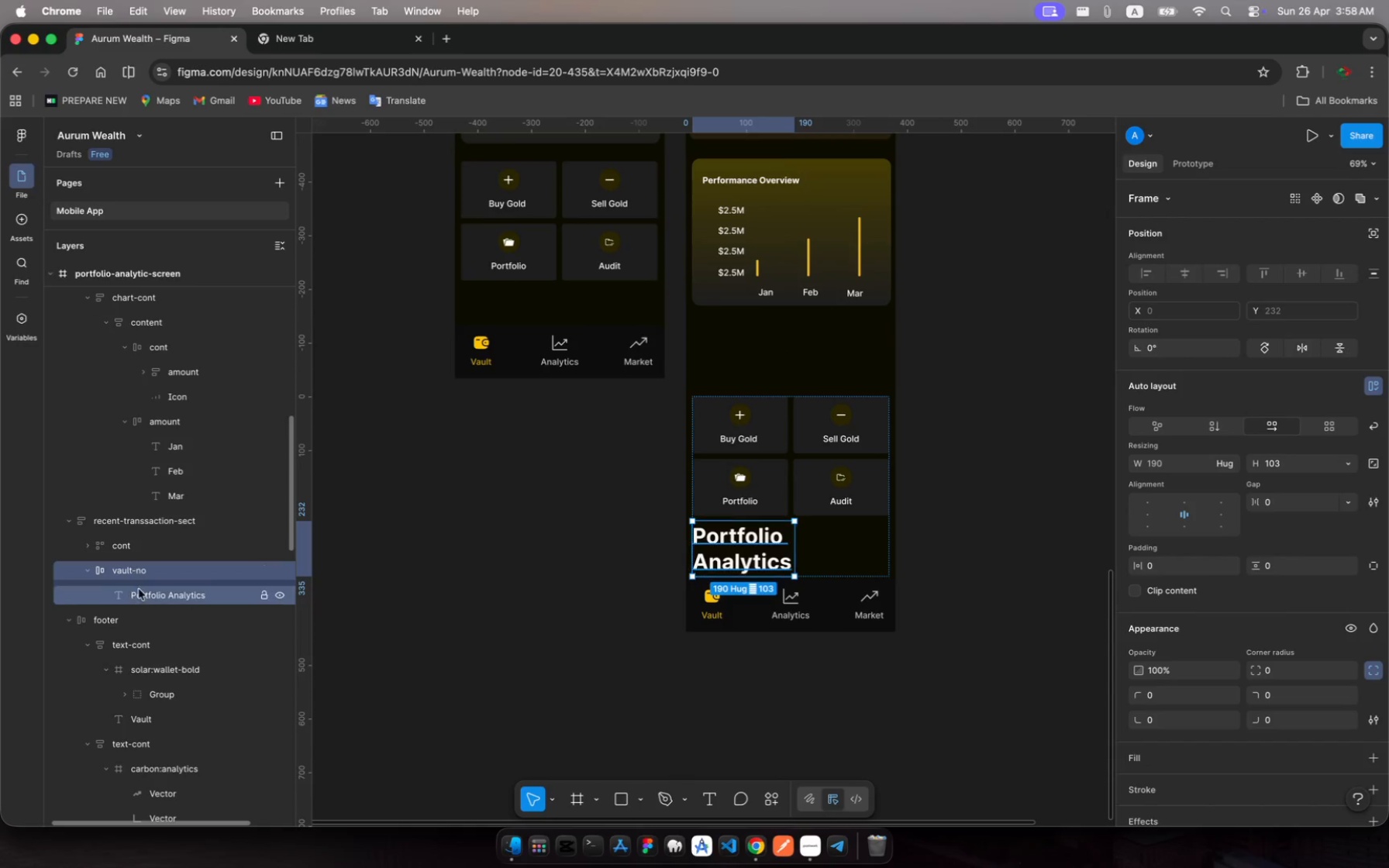 
left_click_drag(start_coordinate=[136, 575], to_coordinate=[151, 534])
 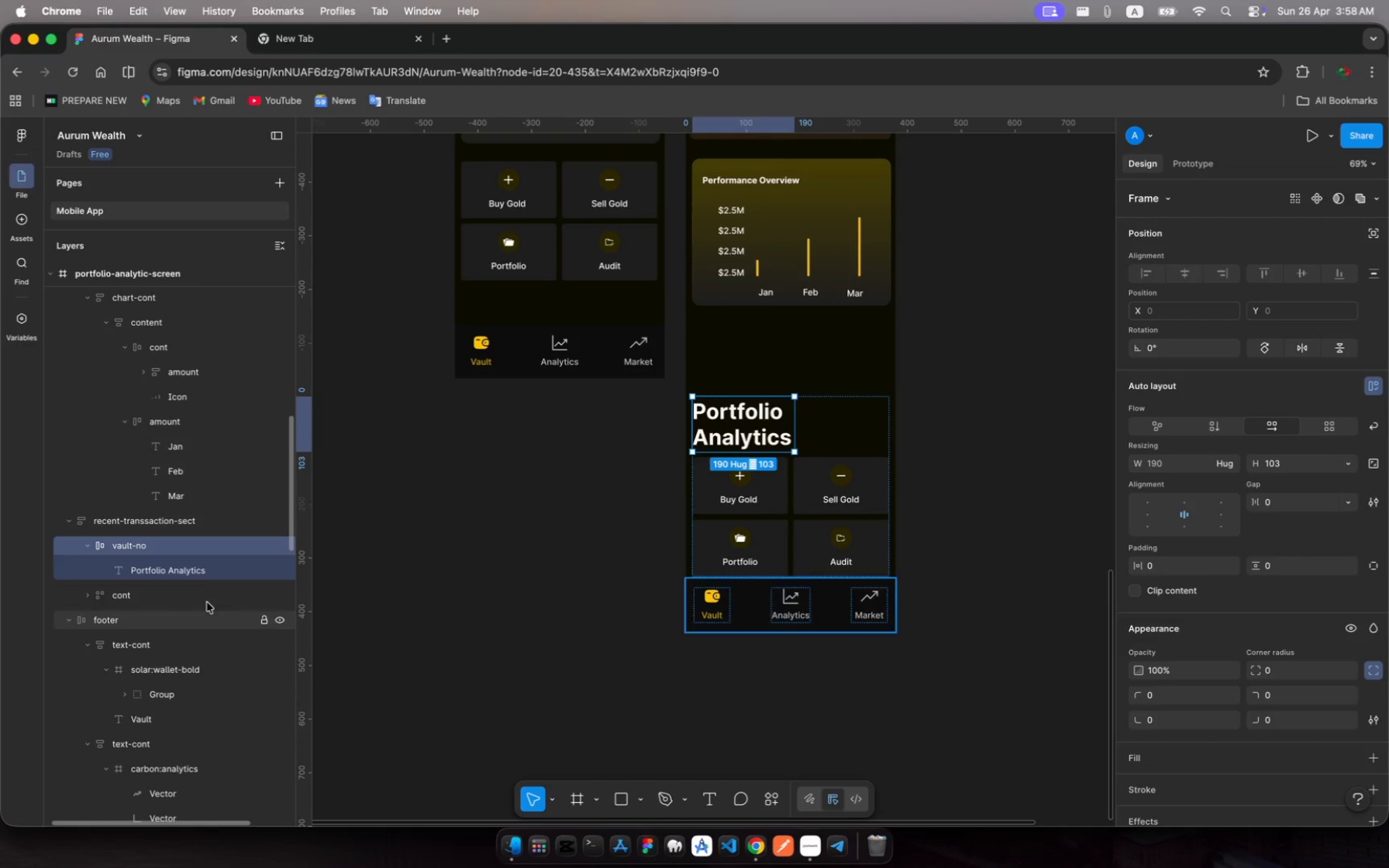 
left_click([198, 576])
 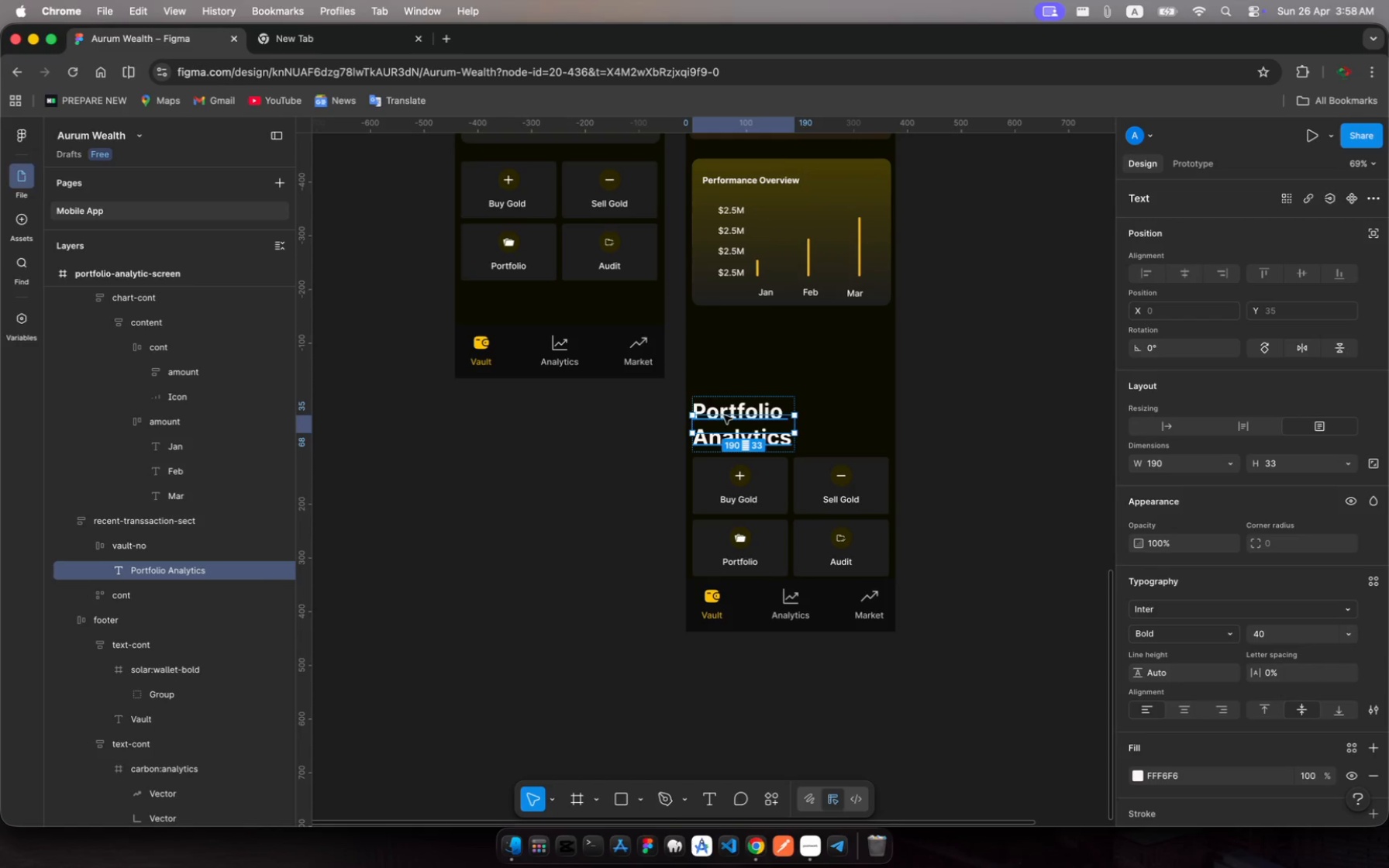 
left_click_drag(start_coordinate=[727, 412], to_coordinate=[732, 394])
 